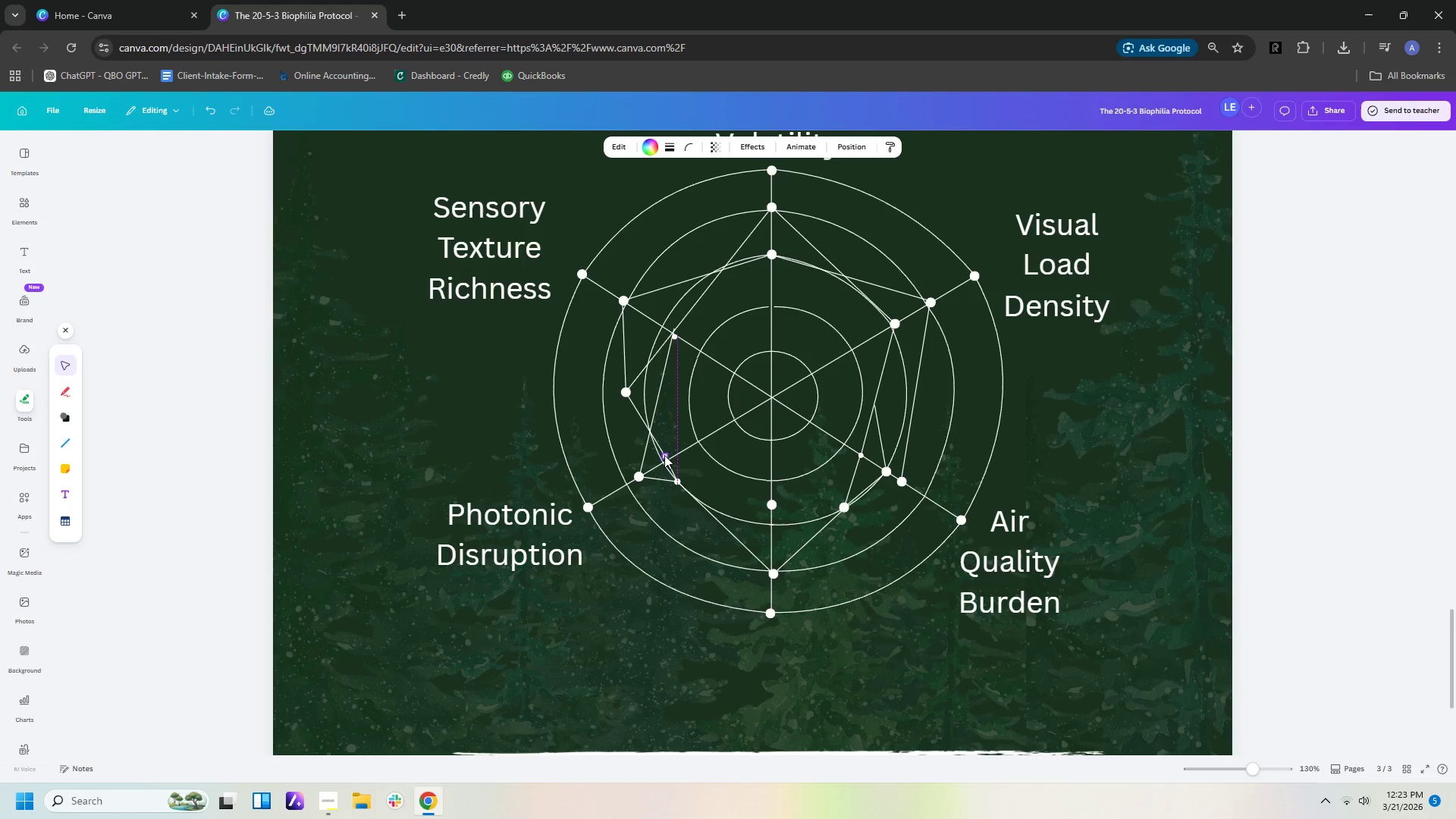 
key(ArrowLeft)
 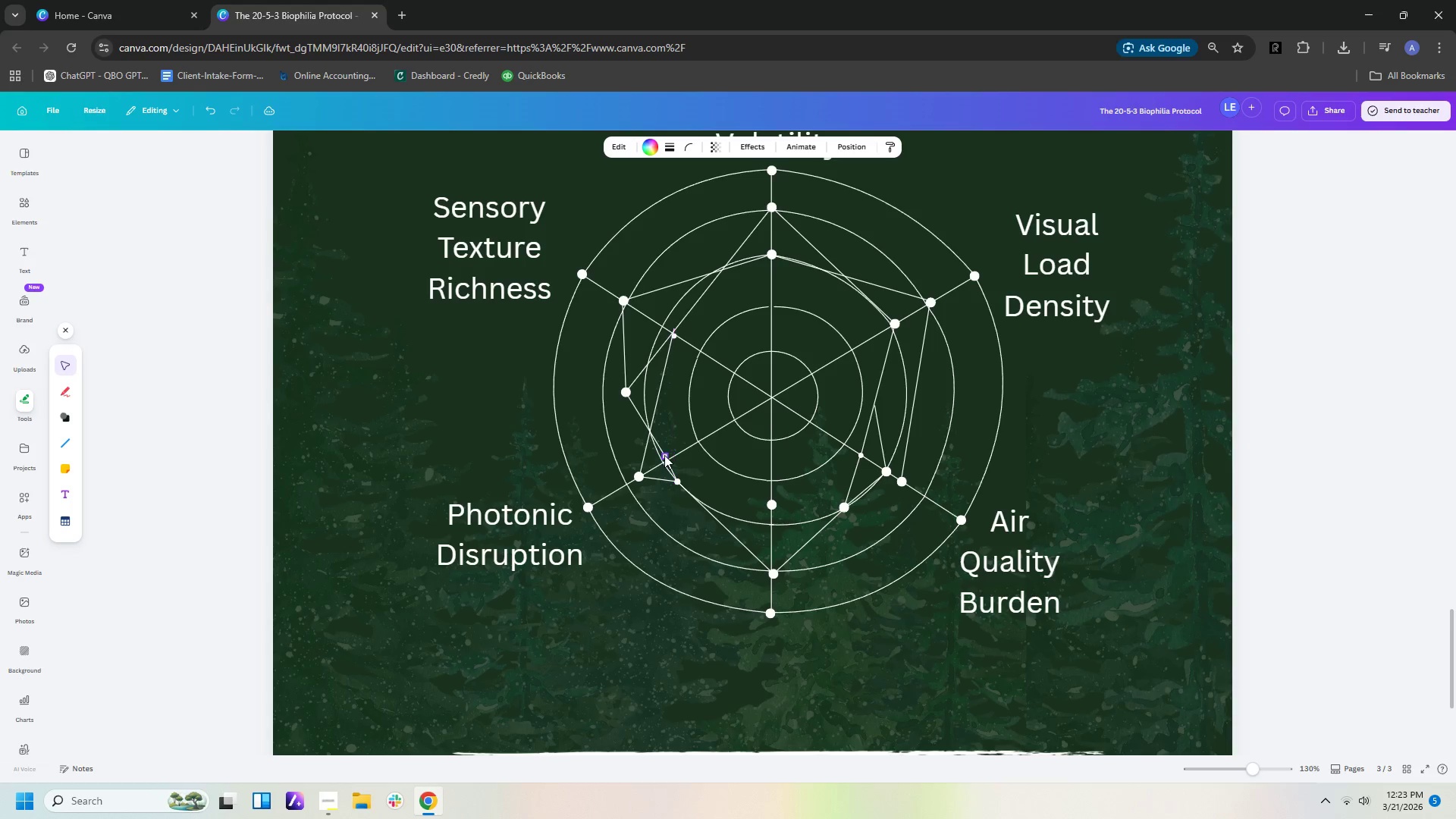 
key(ArrowUp)
 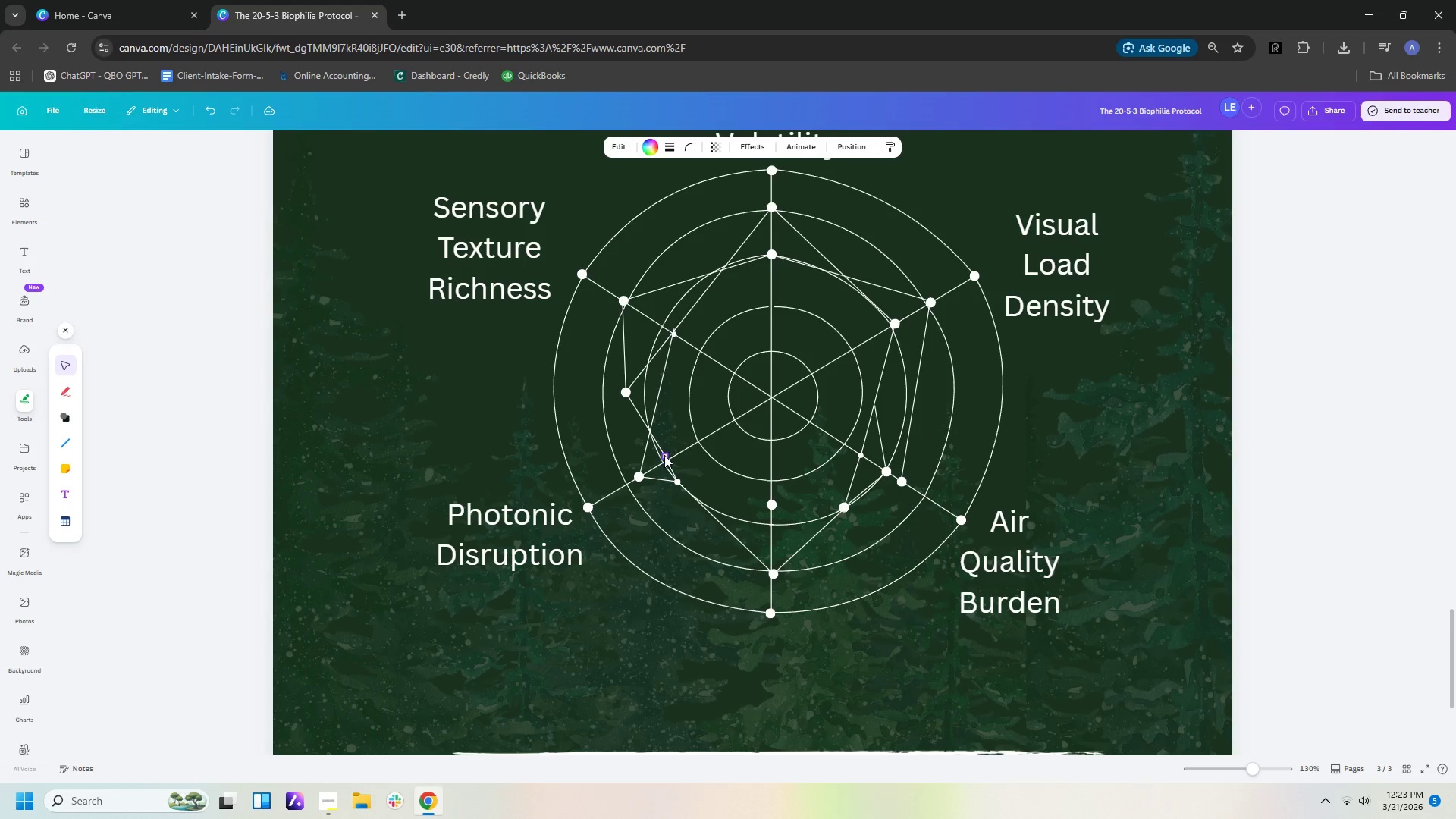 
key(ArrowUp)
 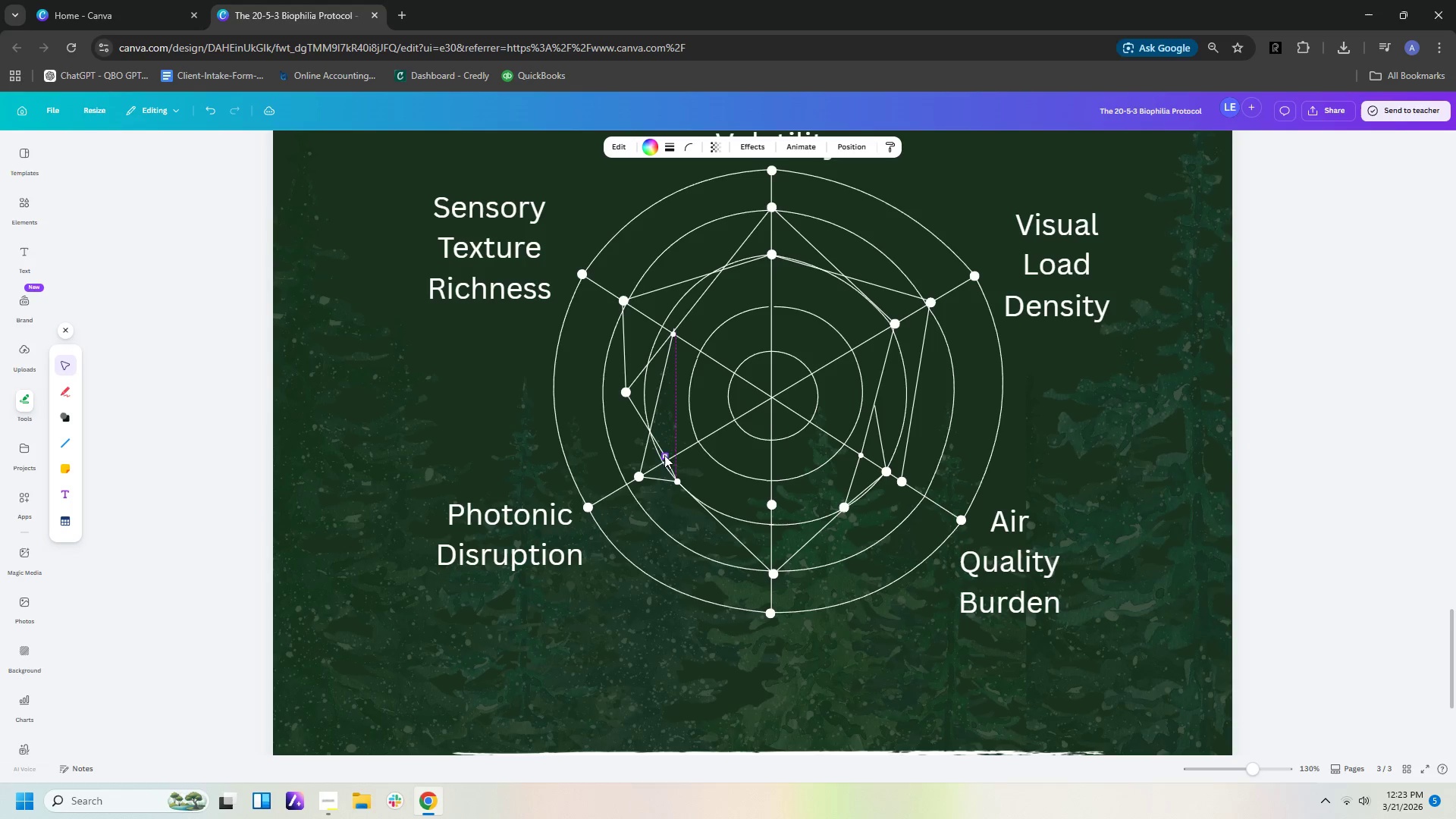 
key(ArrowLeft)
 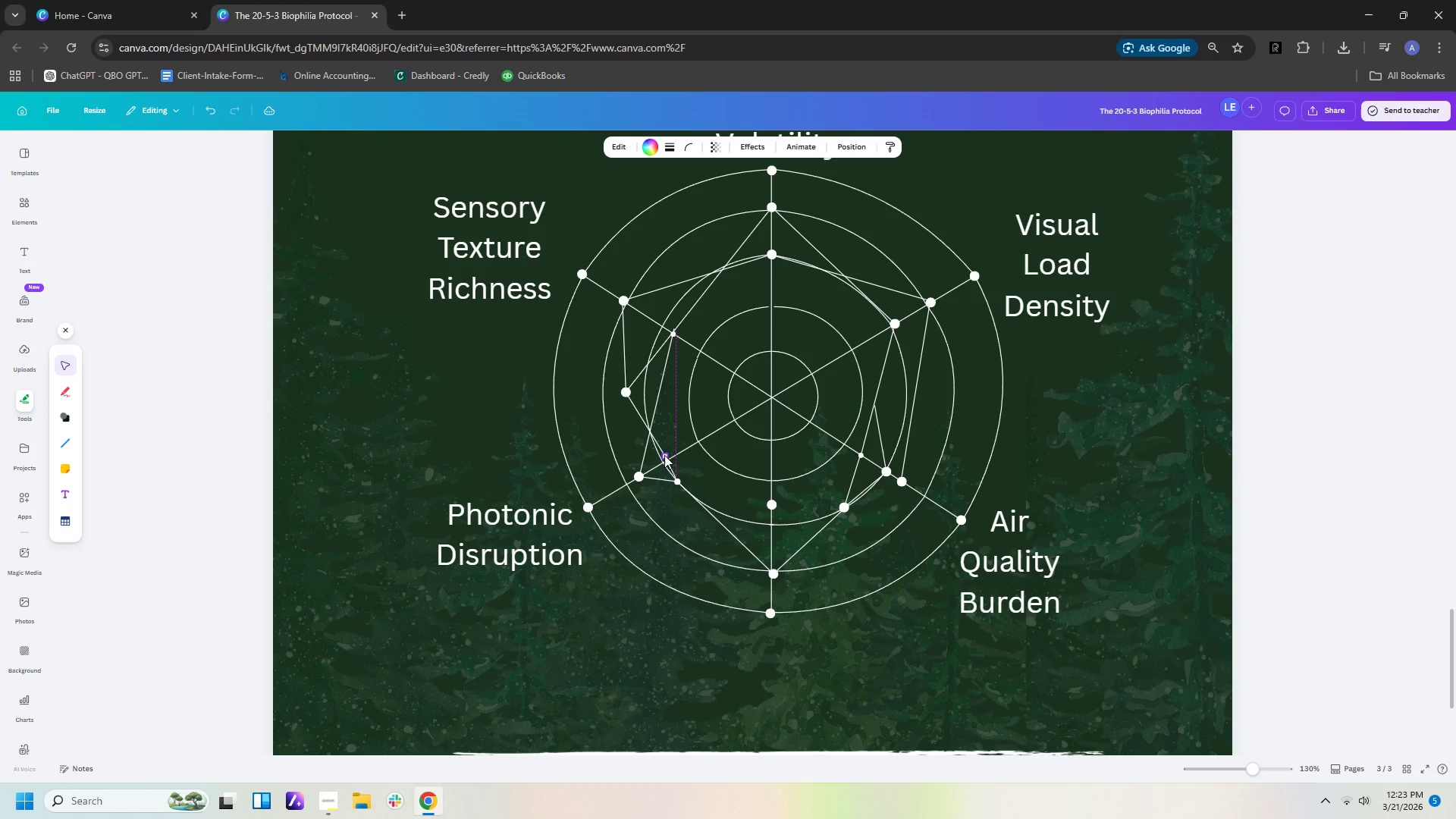 
key(ArrowUp)
 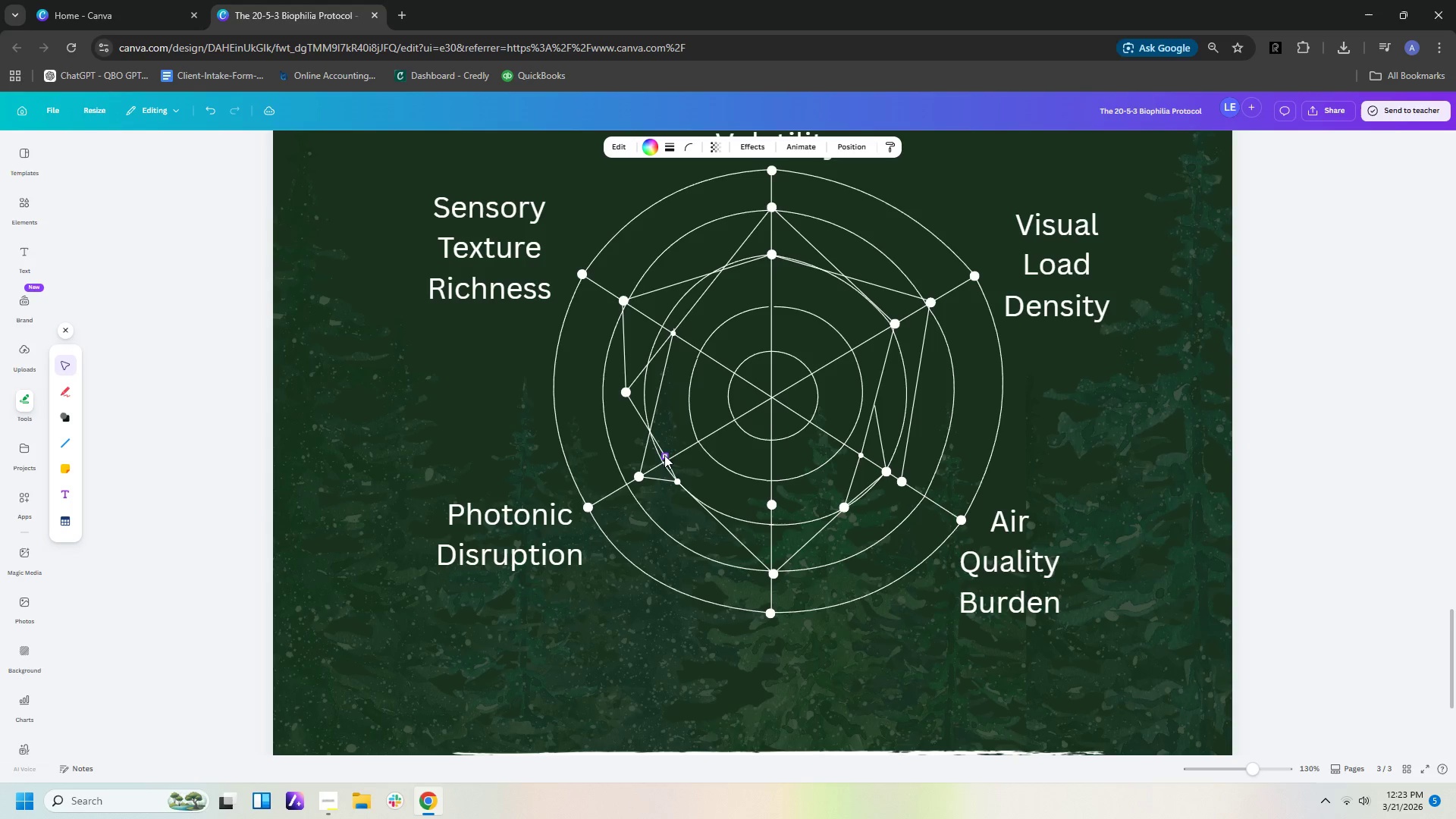 
key(ArrowRight)
 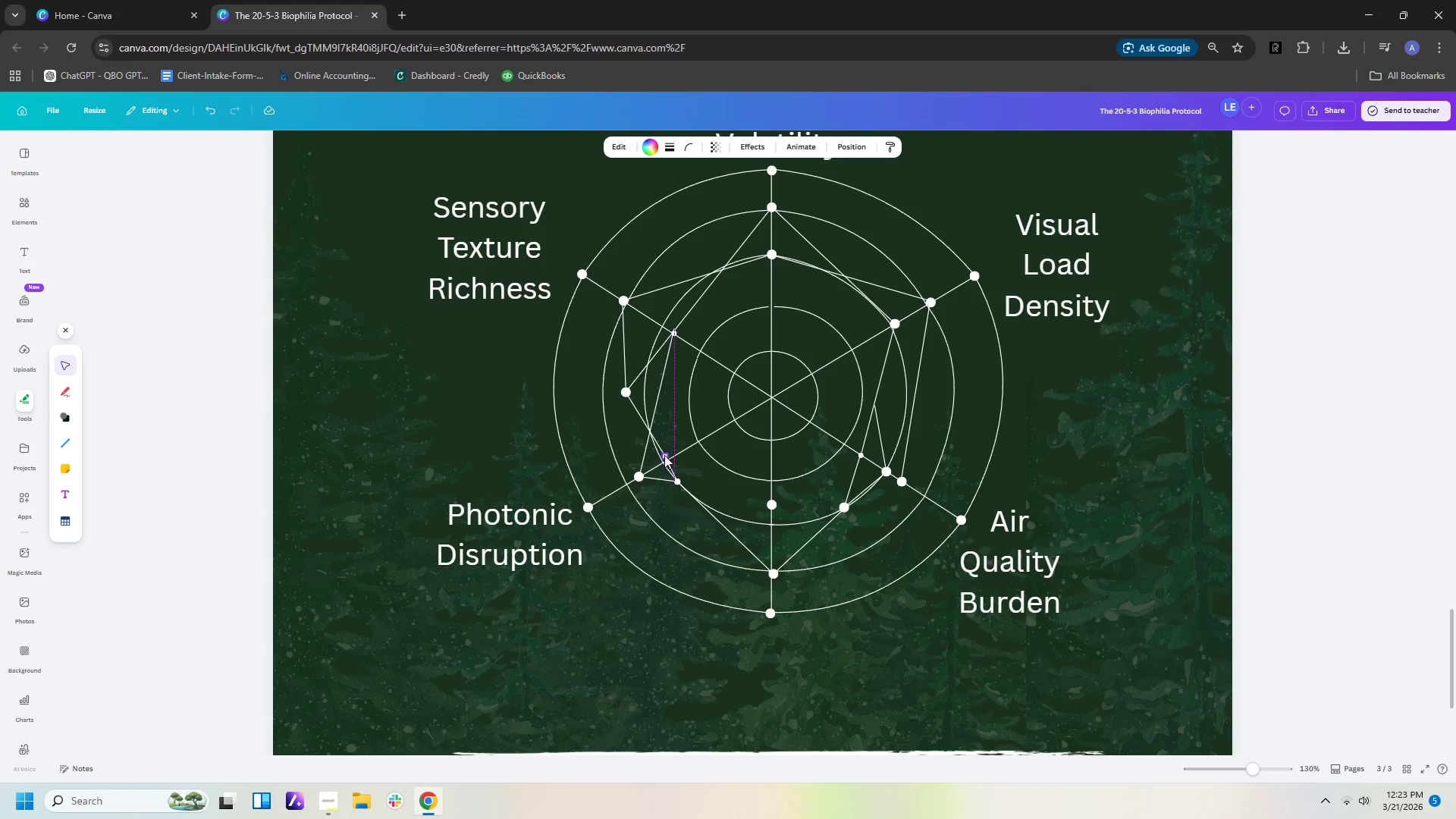 
key(ArrowLeft)
 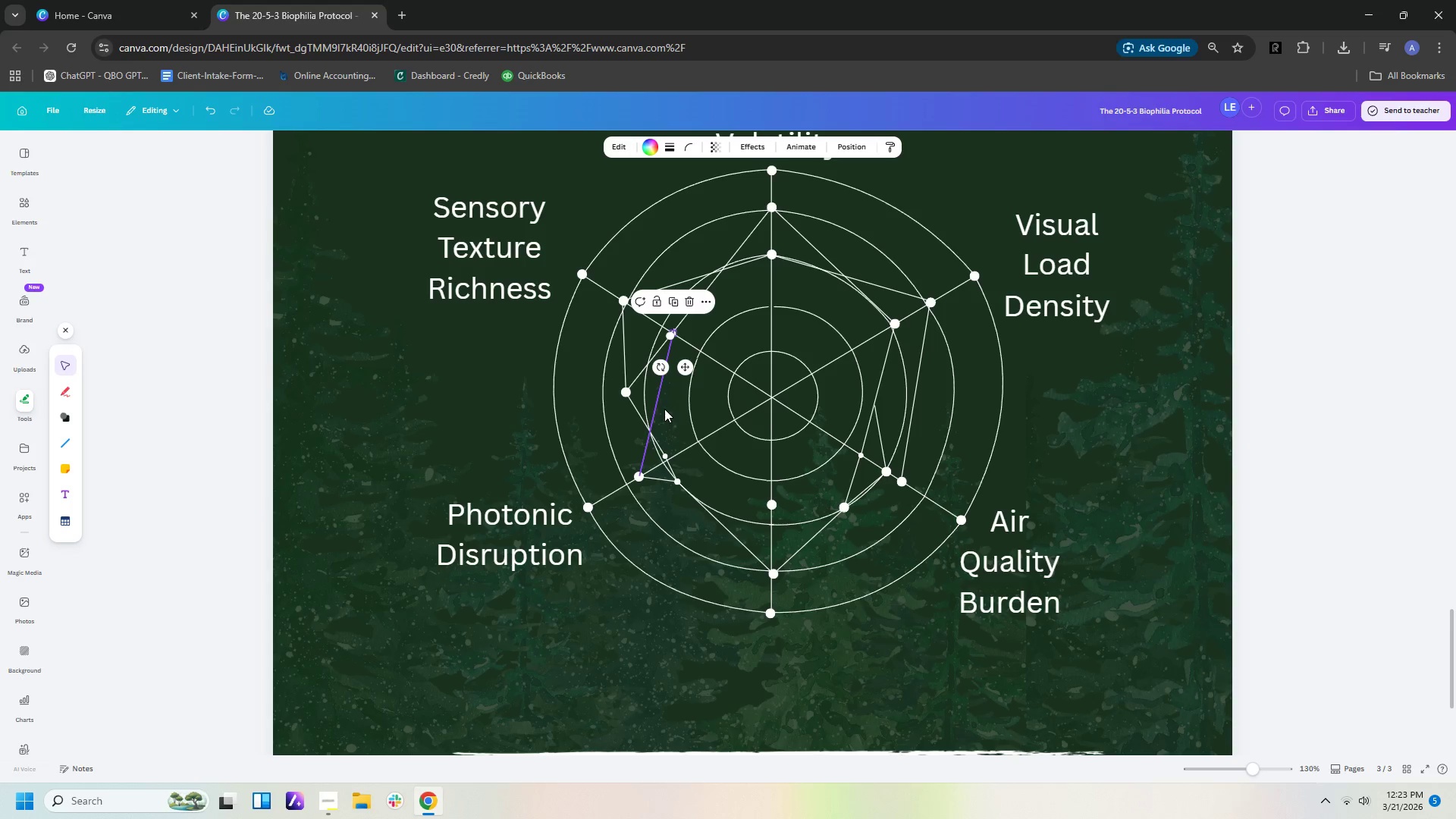 
left_click([657, 400])
 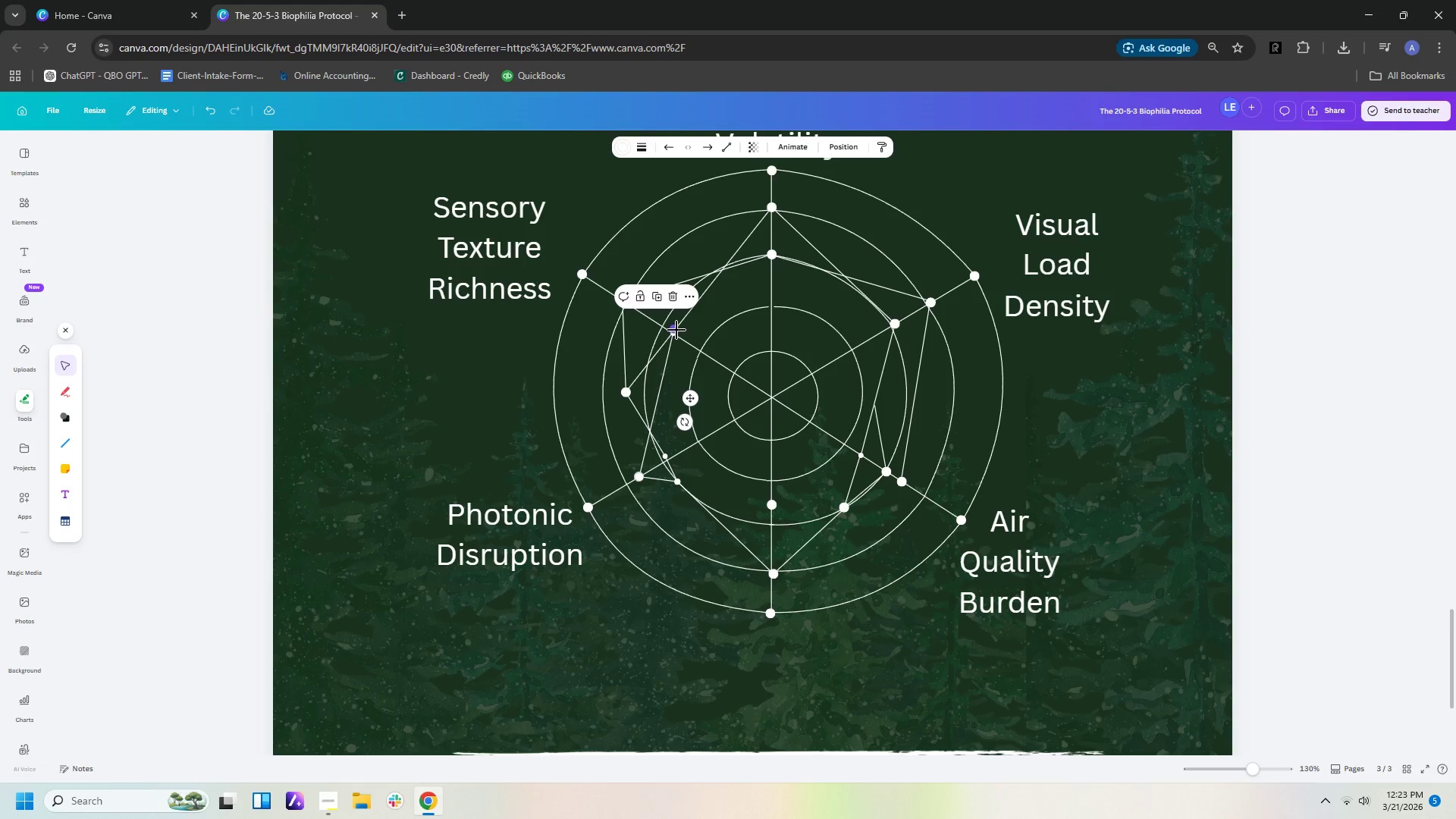 
left_click_drag(start_coordinate=[673, 330], to_coordinate=[671, 336])
 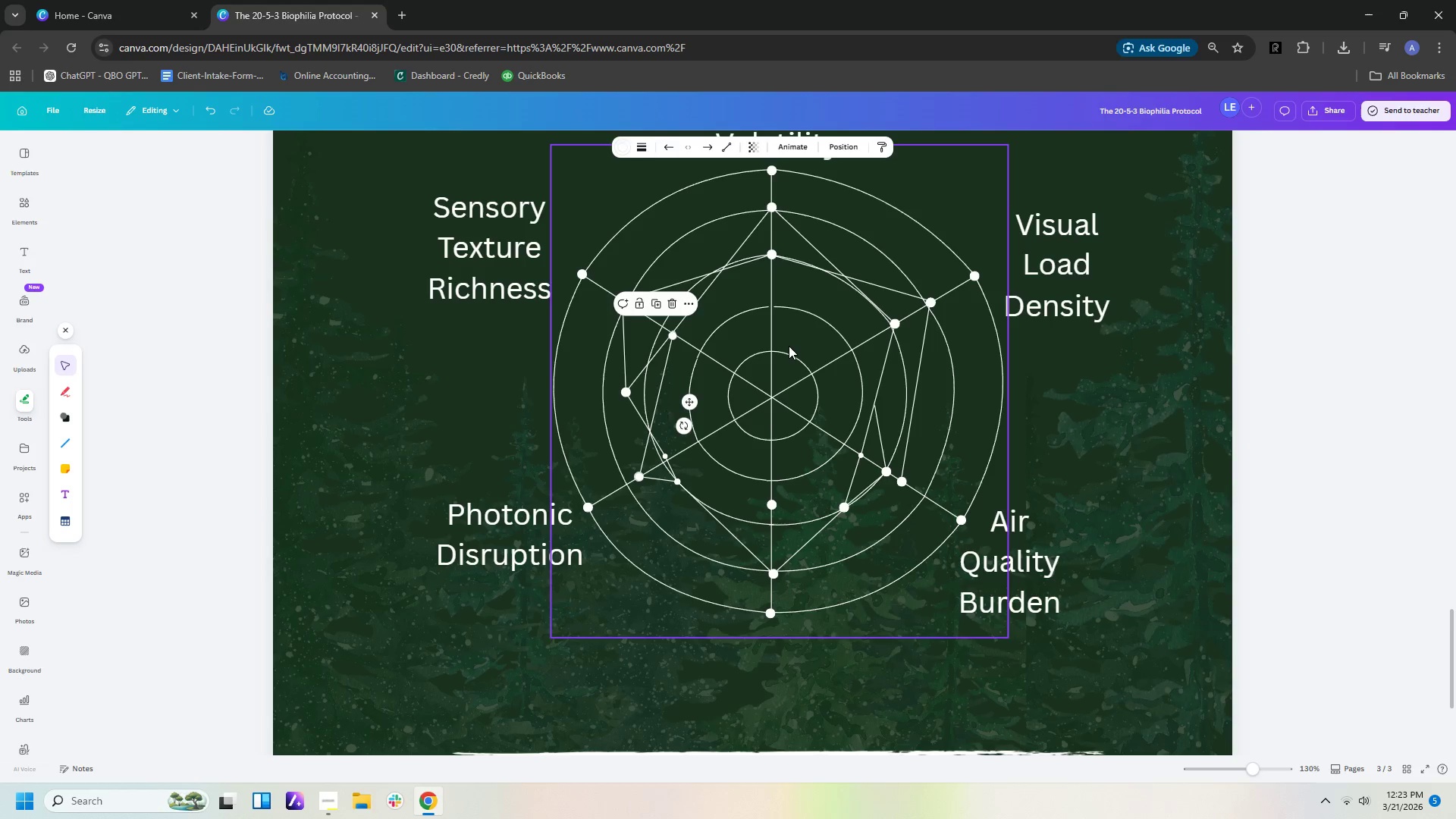 
left_click([789, 346])
 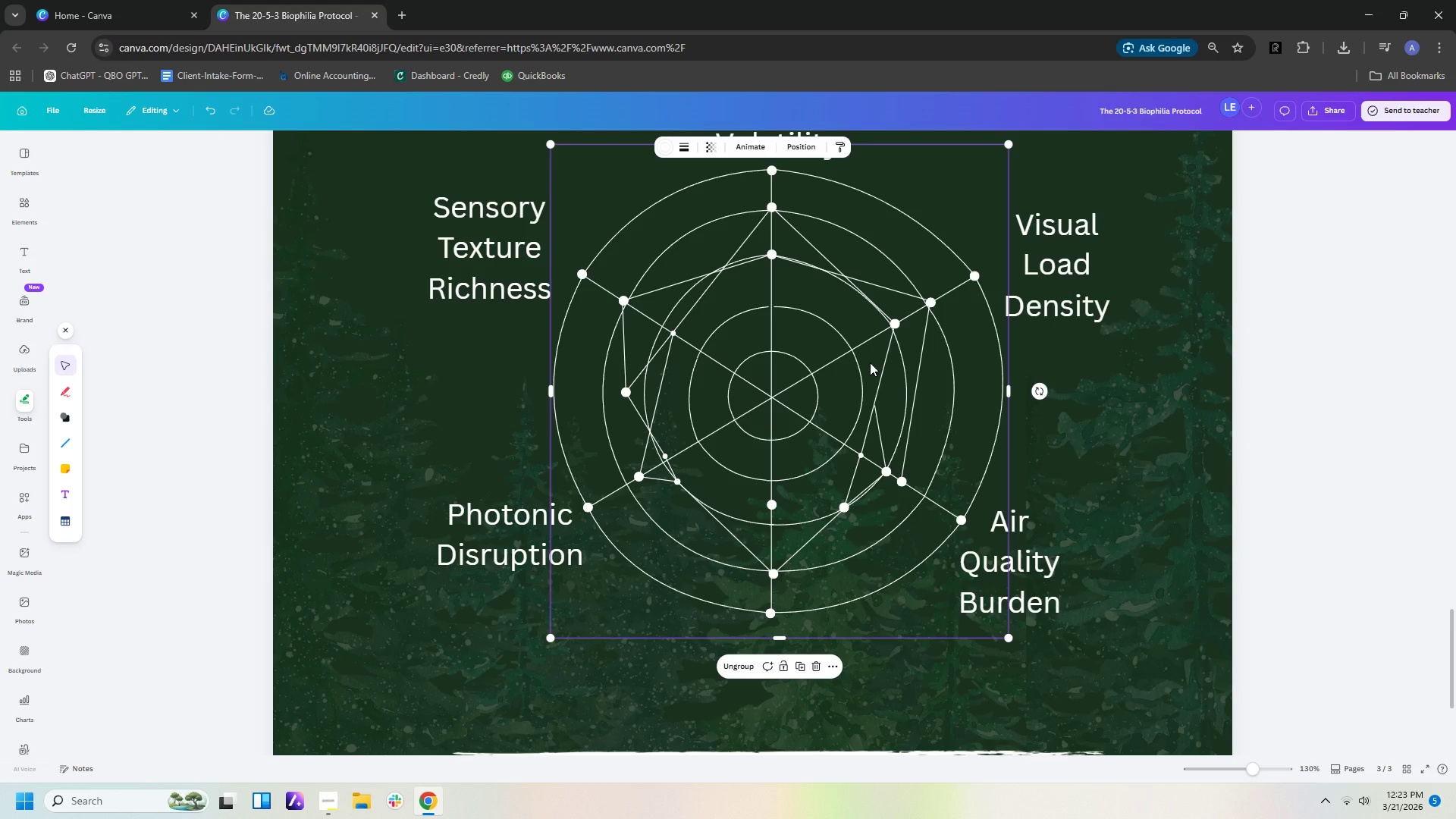 
wait(9.97)
 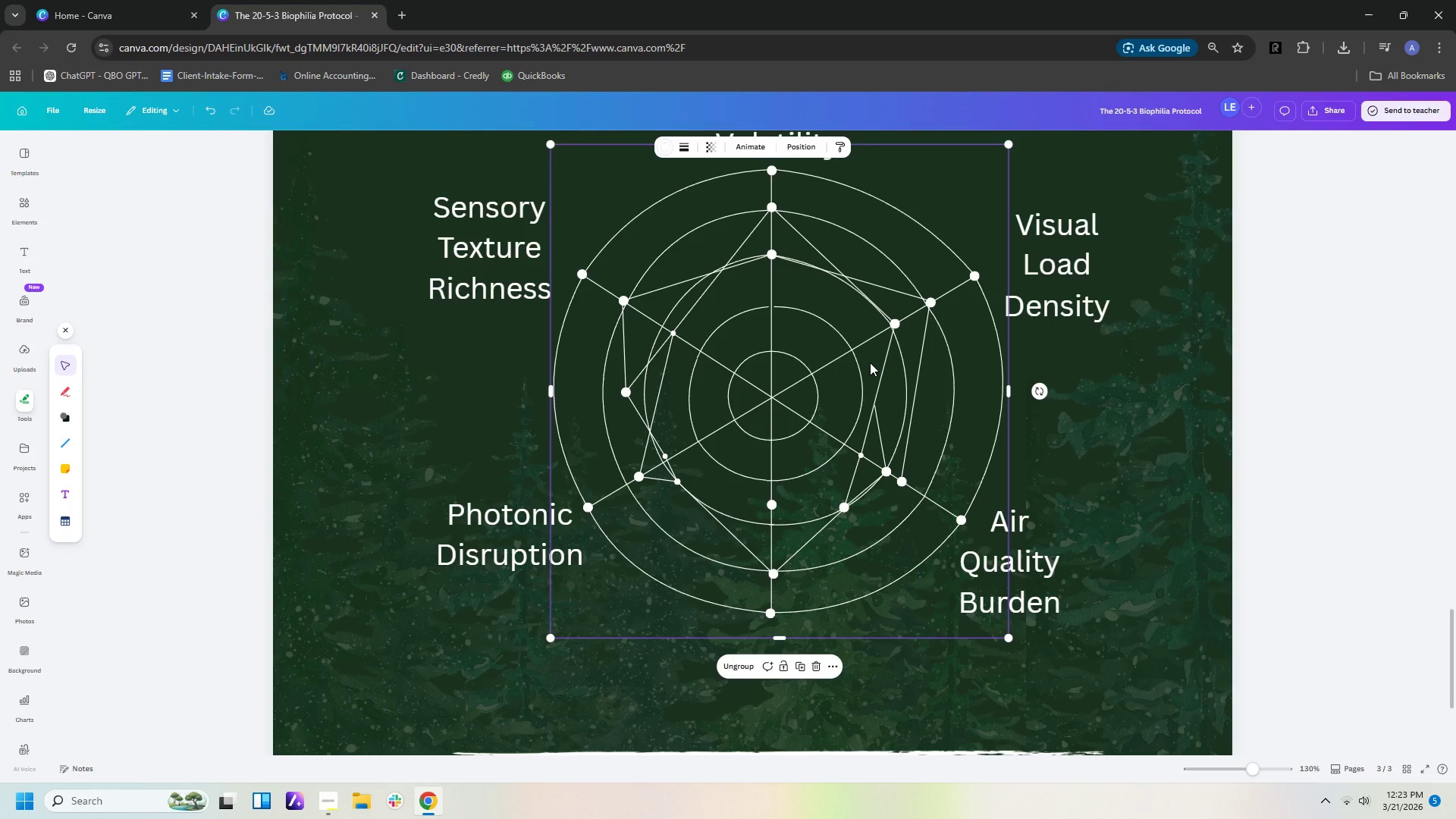 
scroll: coordinate [1163, 500], scroll_direction: down, amount: 3.0
 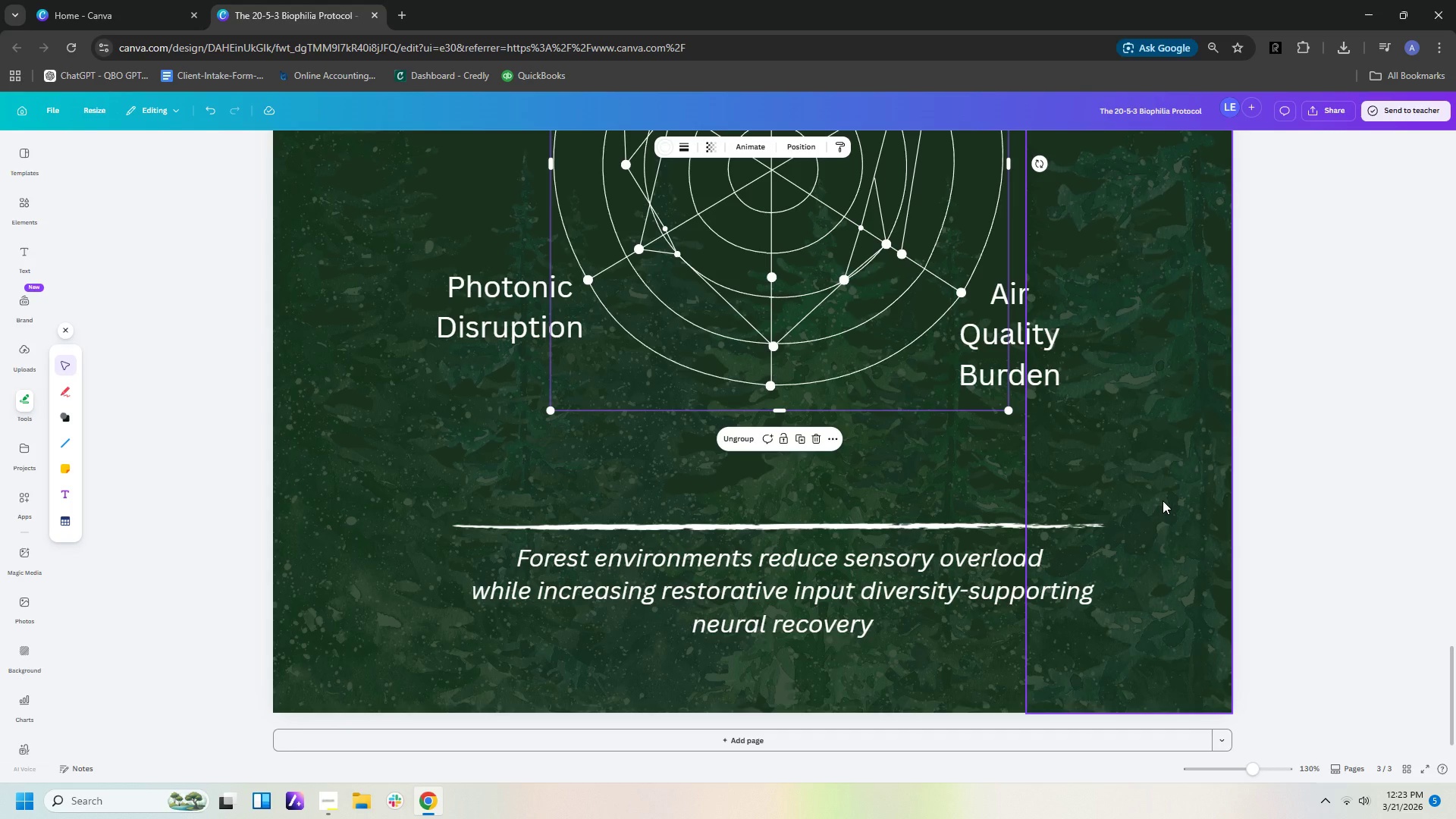 
scroll: coordinate [1163, 500], scroll_direction: up, amount: 3.0
 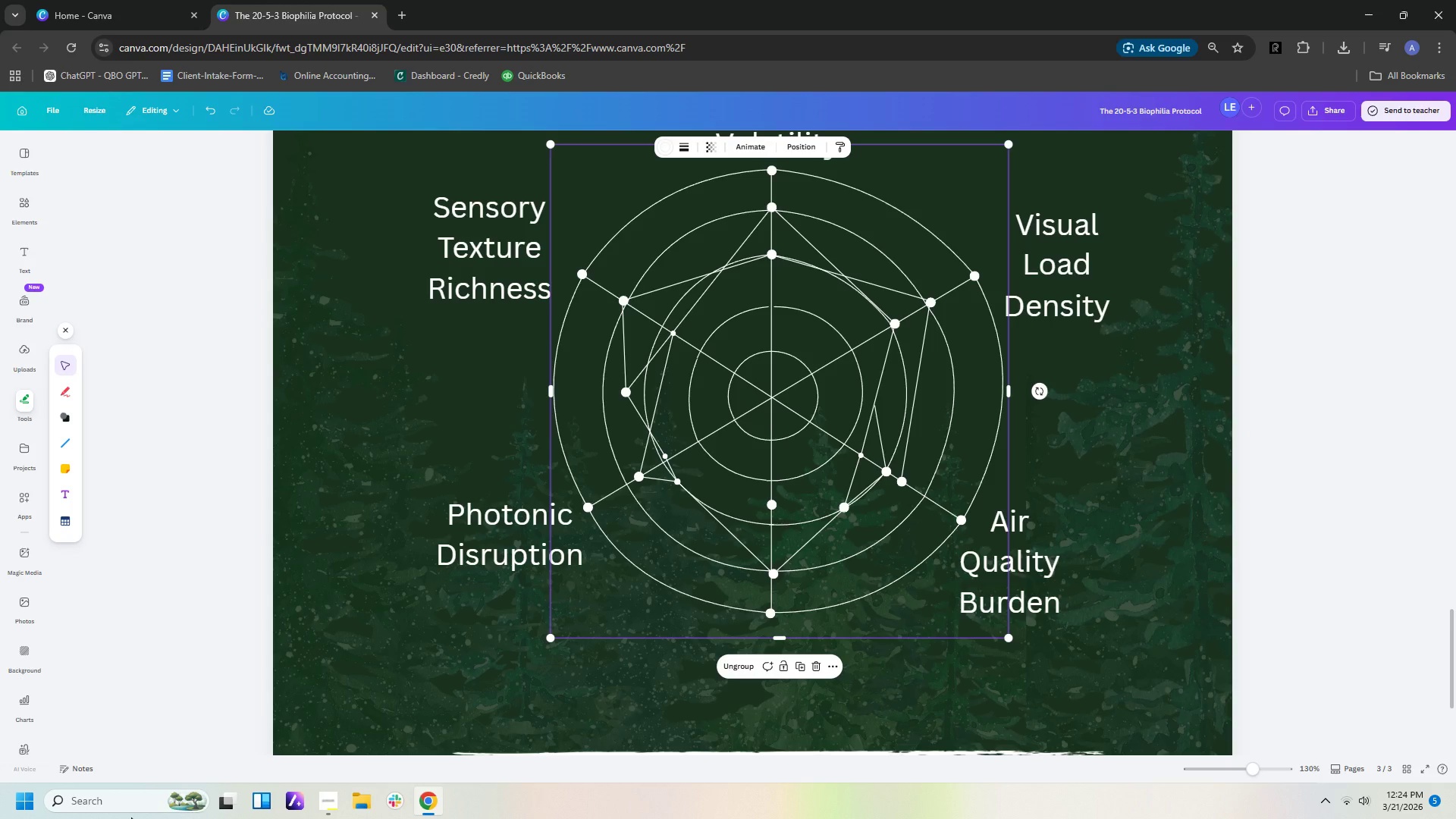 
wait(10.81)
 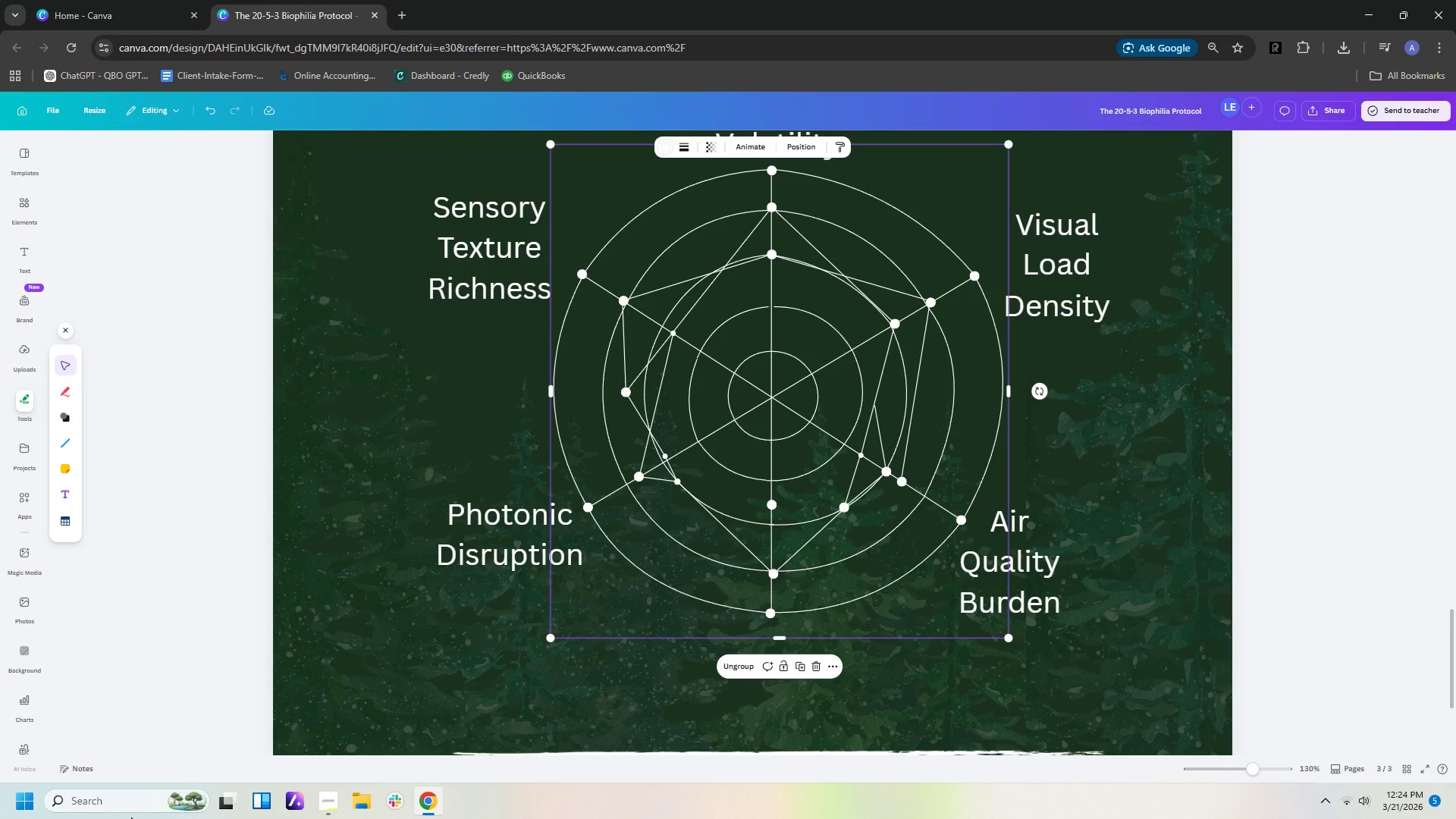 
left_click([900, 465])
 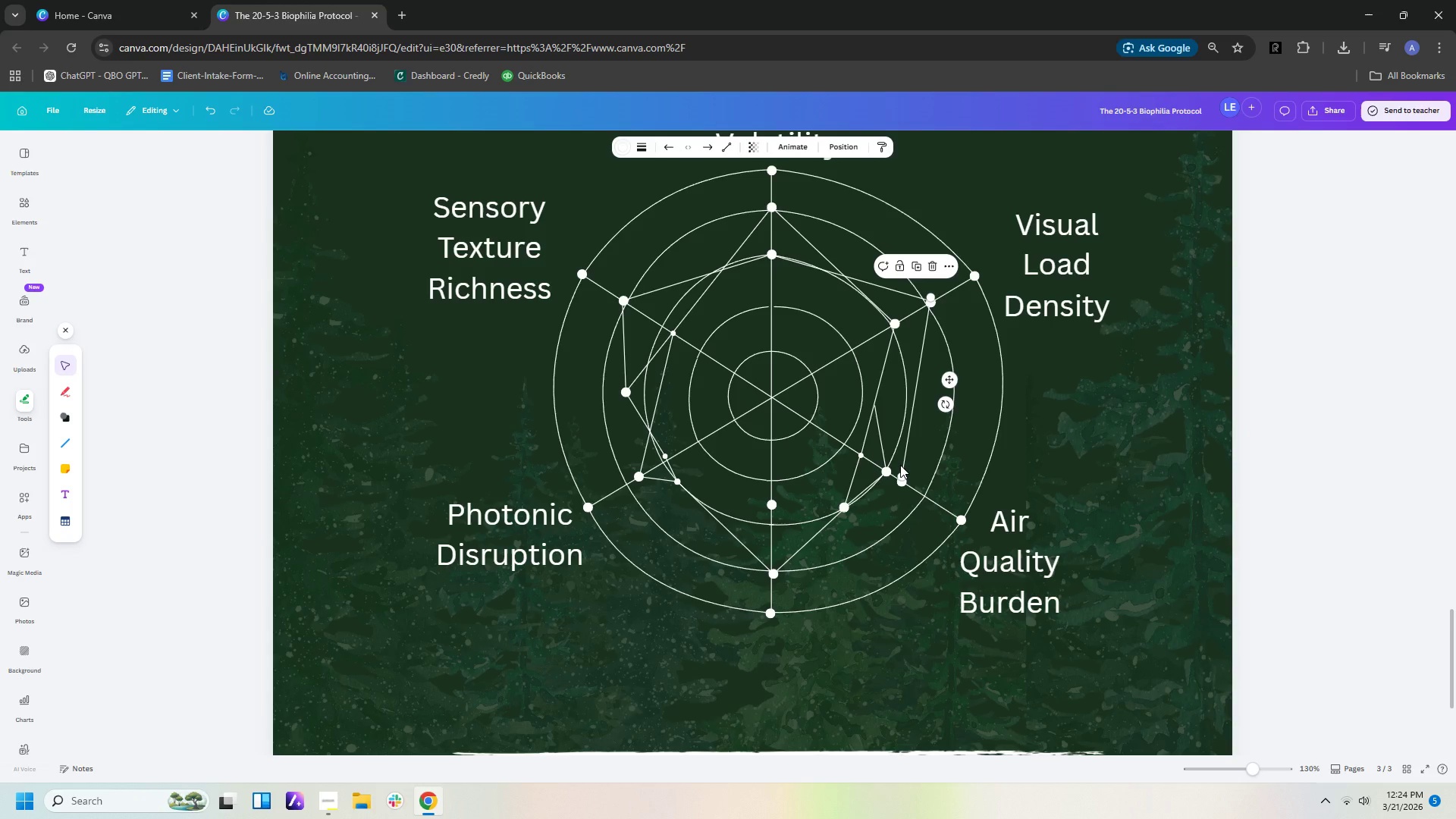 
key(Control+C)
 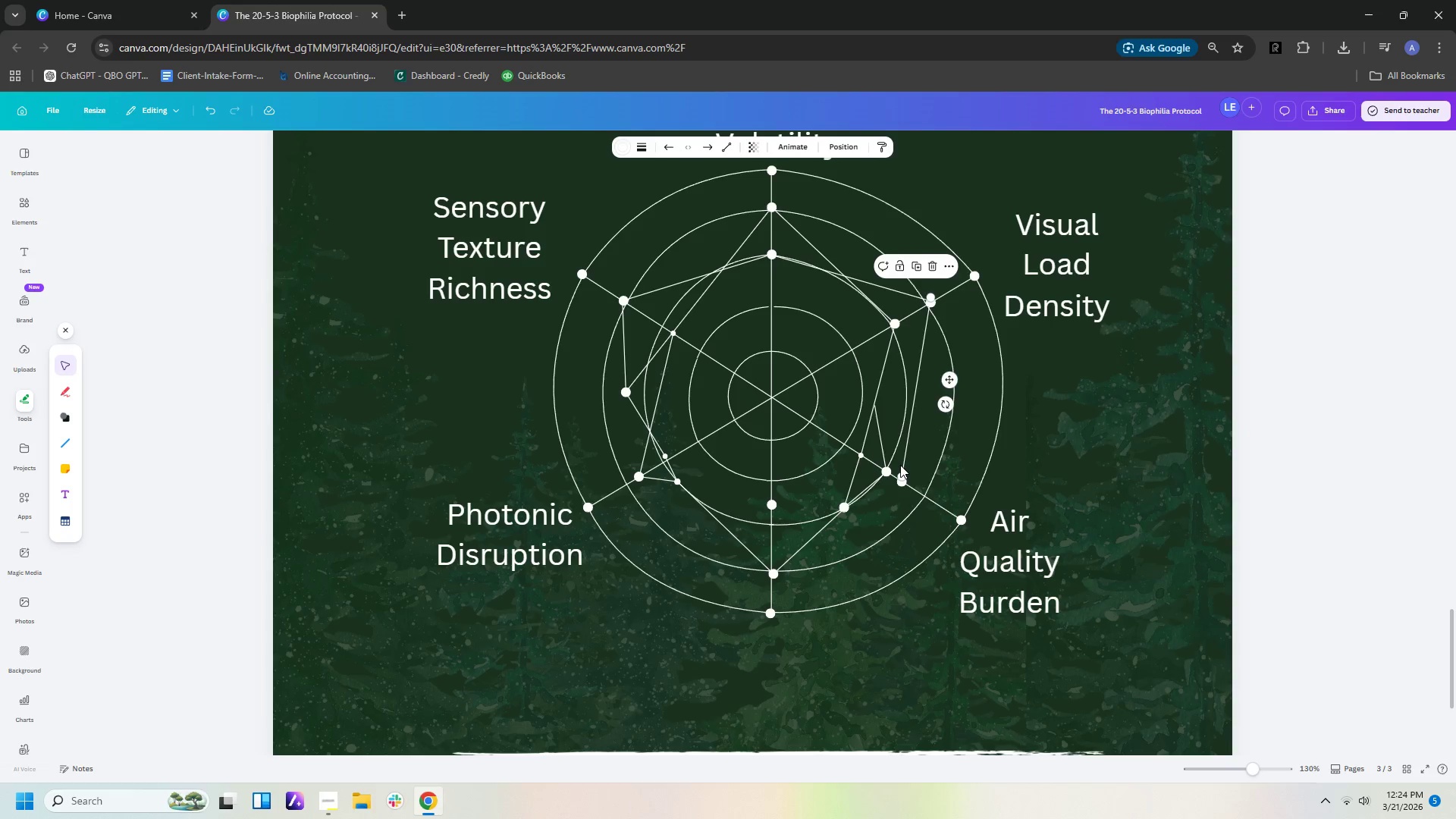 
key(Control+V)
 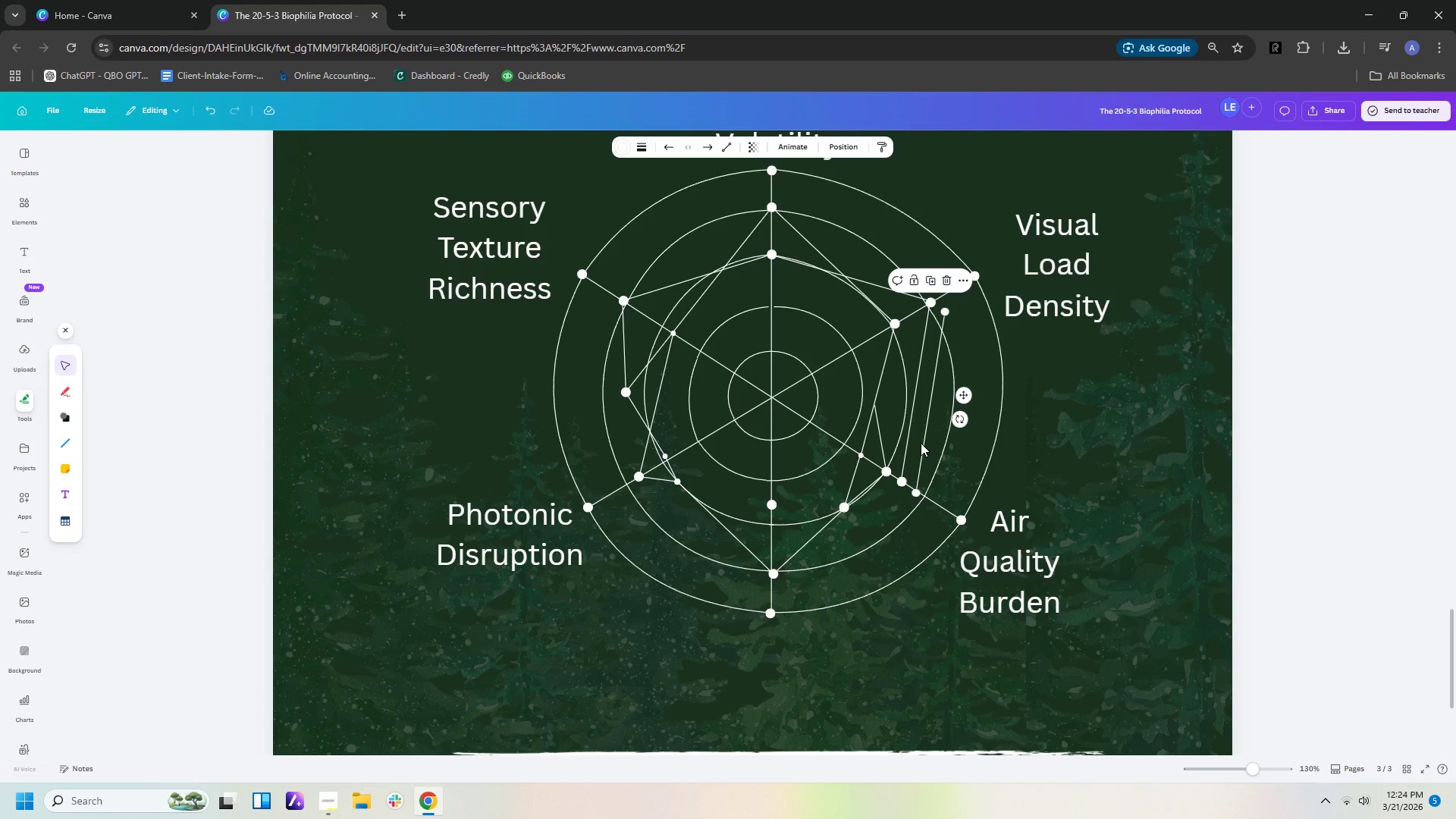 
left_click_drag(start_coordinate=[923, 444], to_coordinate=[880, 619])
 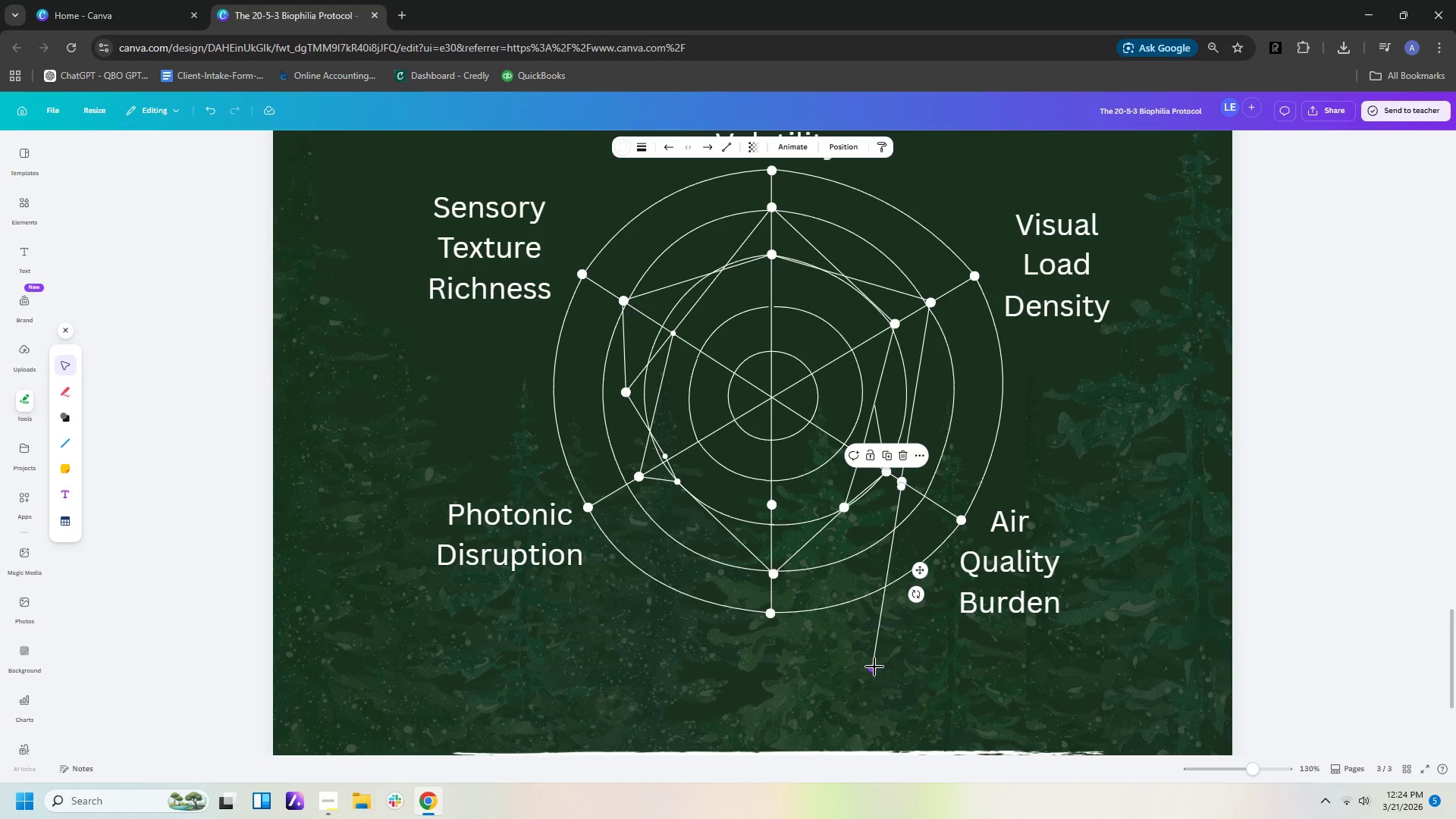 
left_click_drag(start_coordinate=[874, 668], to_coordinate=[775, 580])
 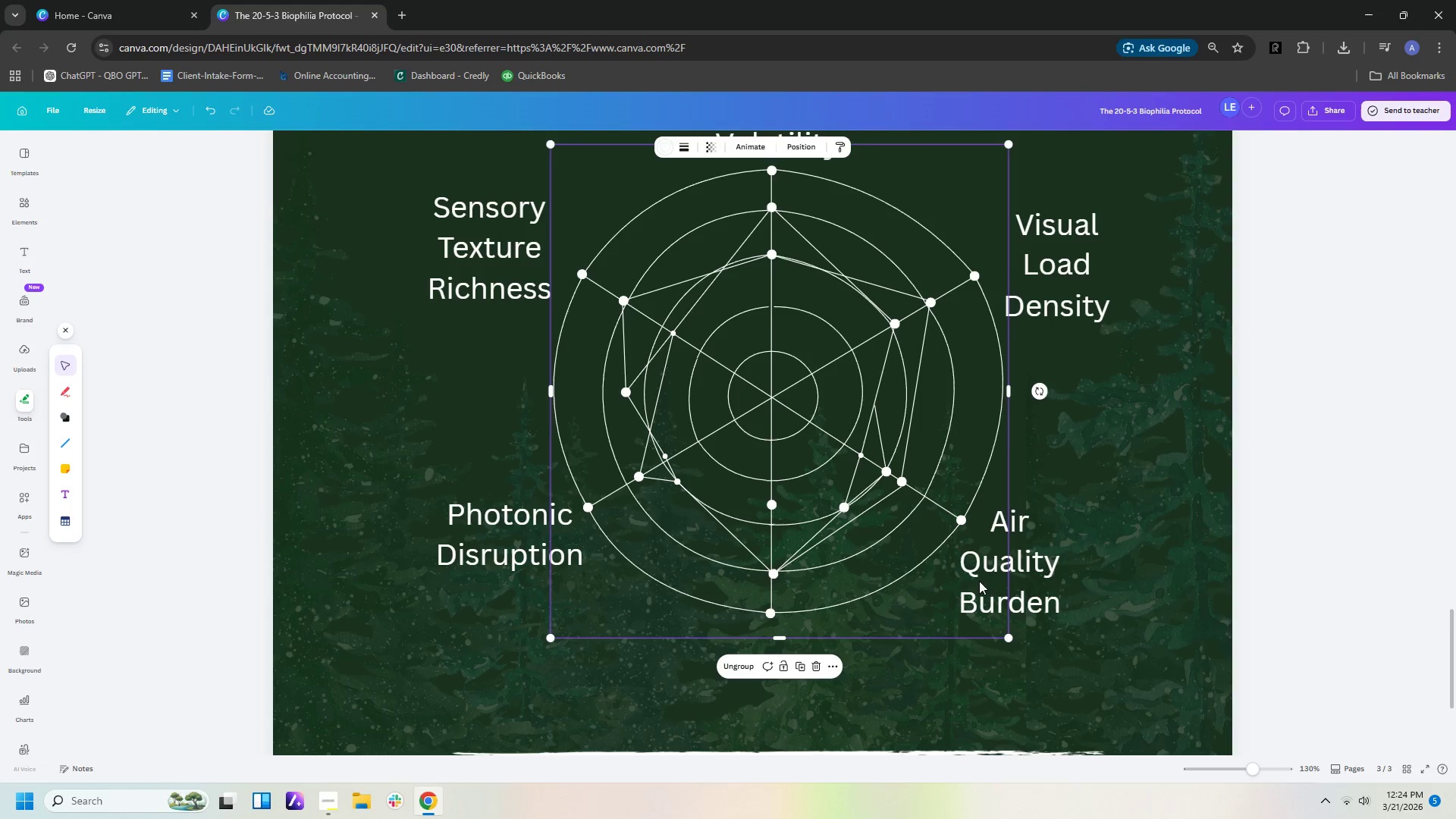 
double_click([1134, 548])
 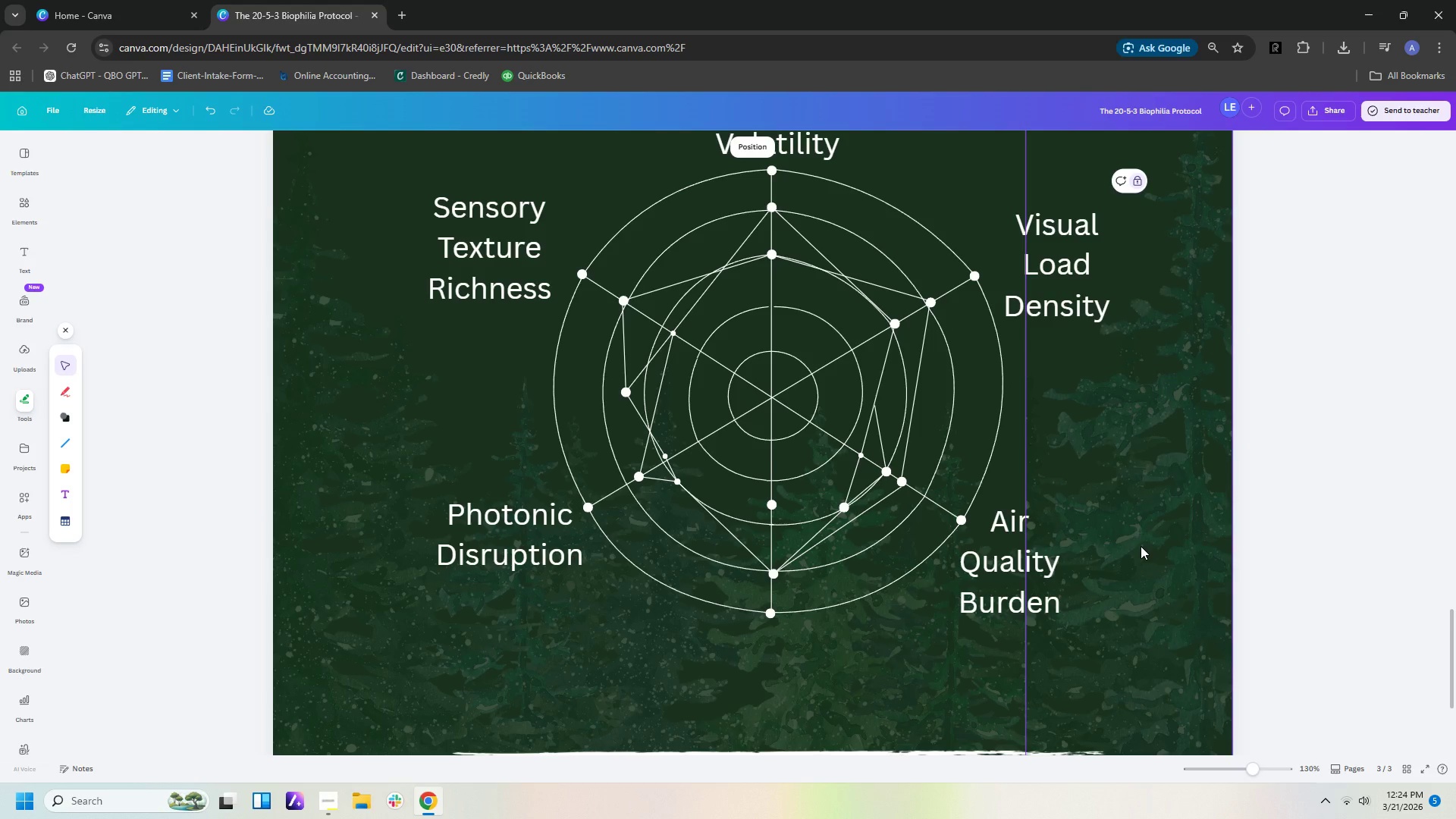 
hold_key(key=ControlLeft, duration=1.5)
scroll: coordinate [1141, 546], scroll_direction: down, amount: 2.0
 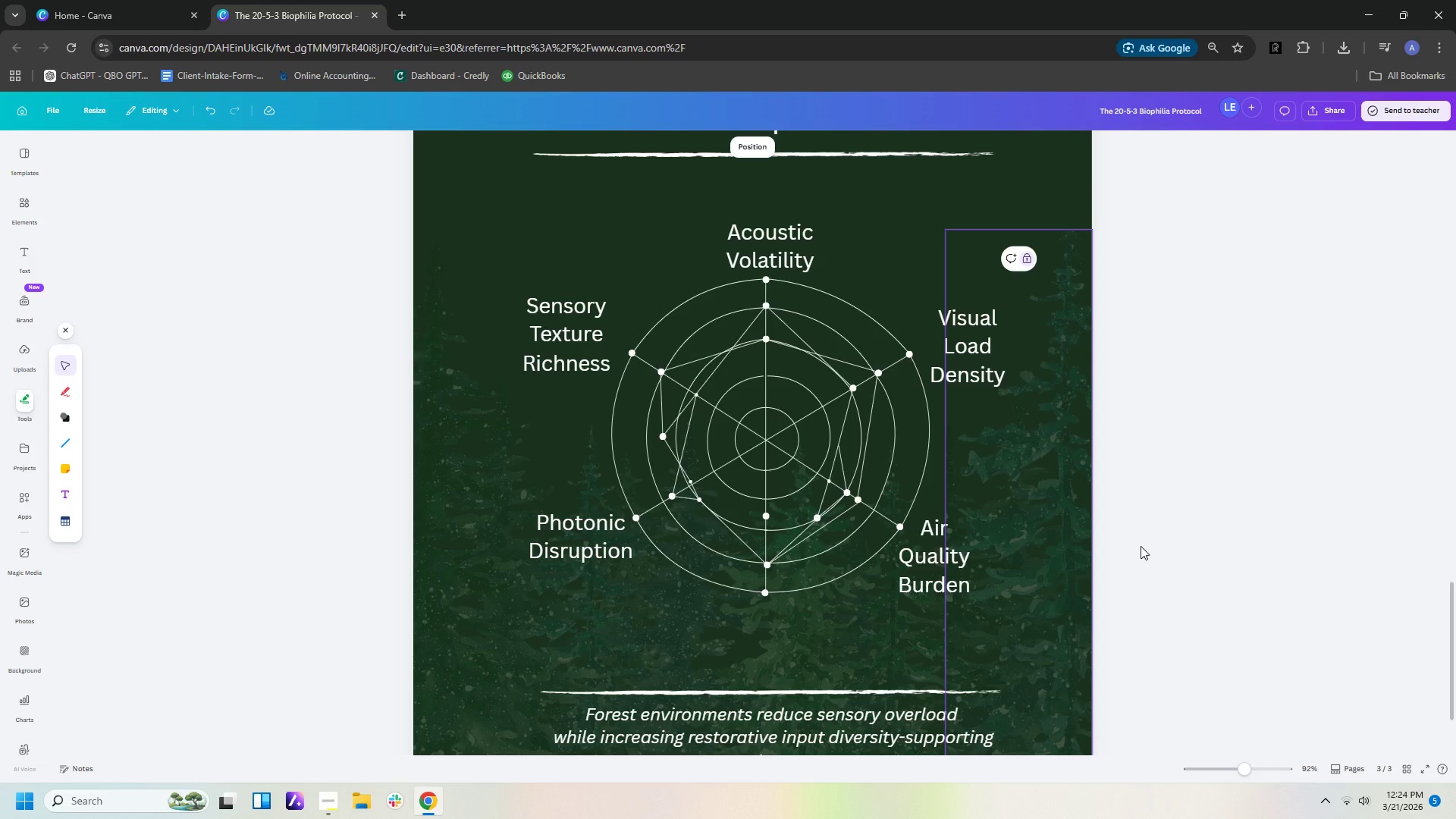 
hold_key(key=ControlLeft, duration=1.53)
scroll: coordinate [1141, 547], scroll_direction: down, amount: 3.0
 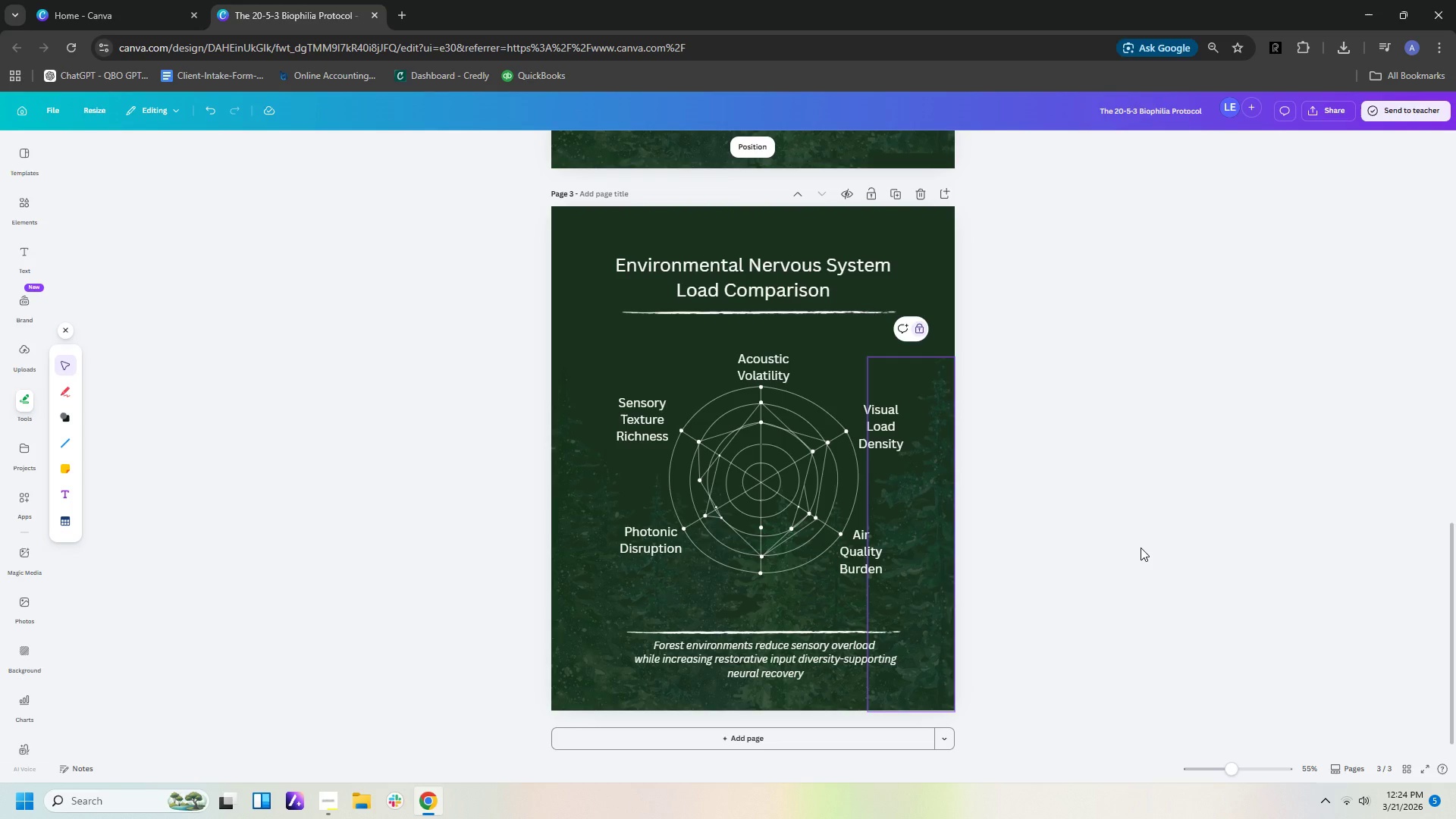 
wait(7.94)
 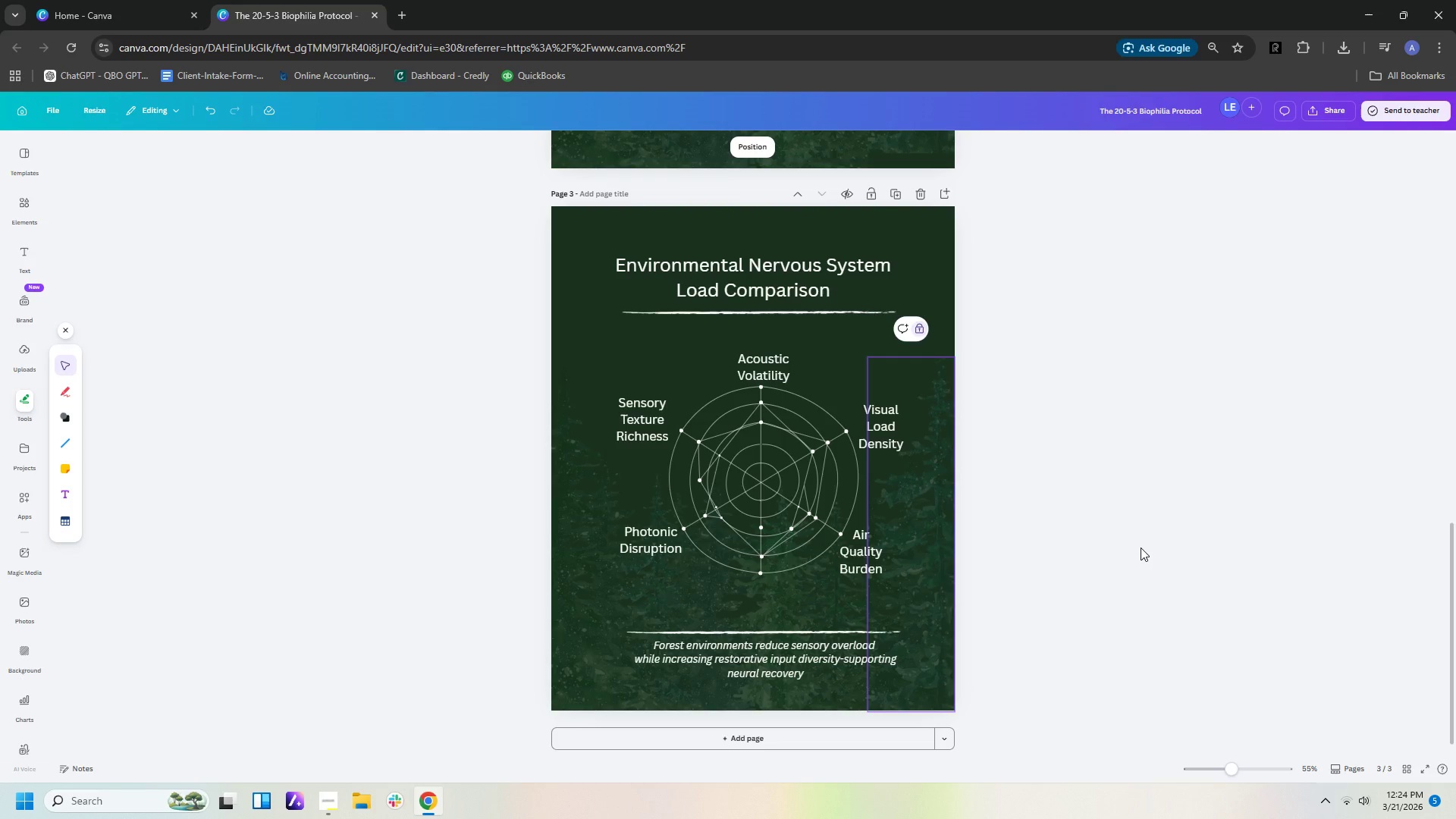 
scroll: coordinate [1219, 396], scroll_direction: up, amount: 2.0
 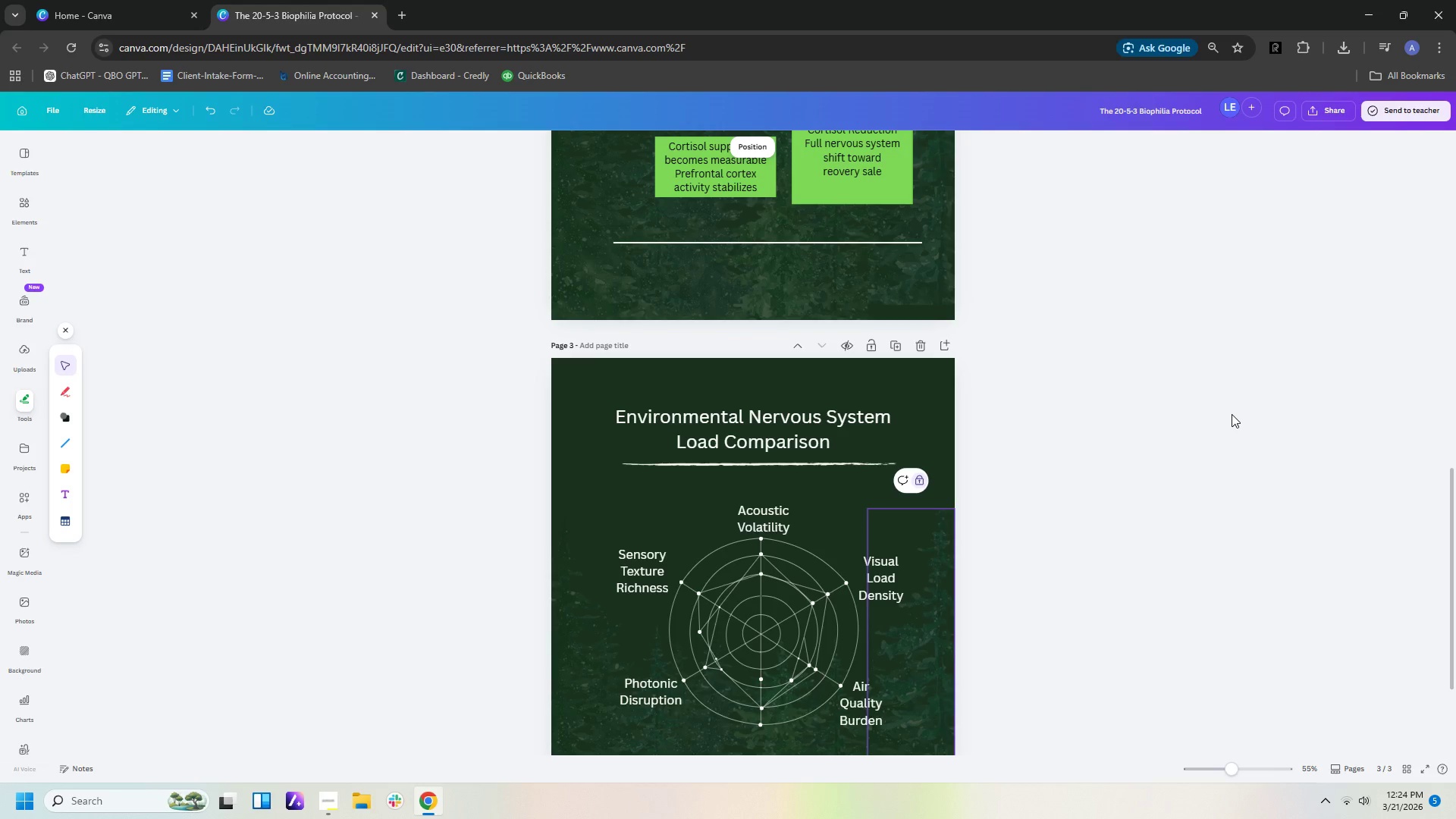 
wait(10.24)
 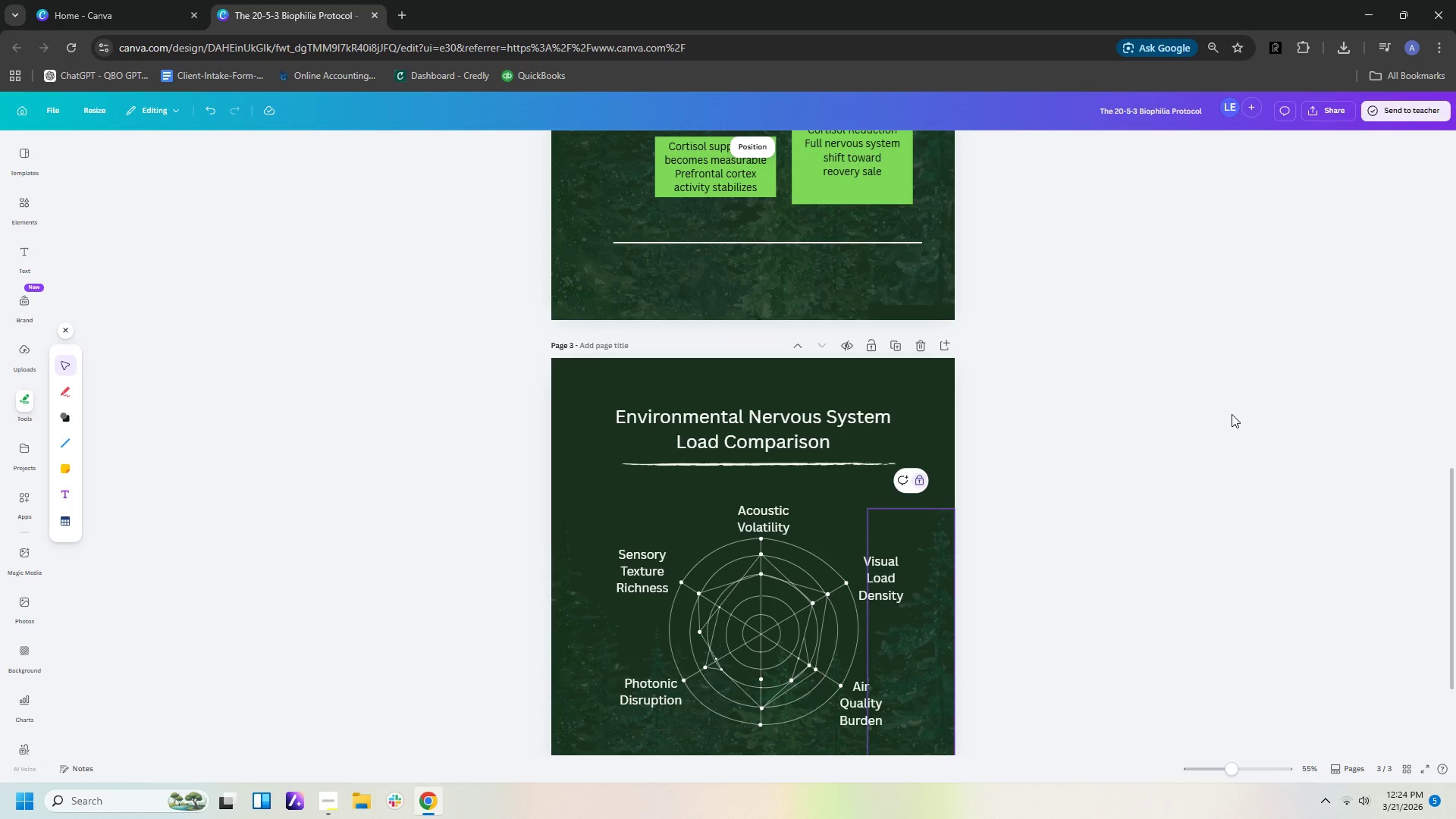 
scroll: coordinate [1127, 434], scroll_direction: down, amount: 2.0
 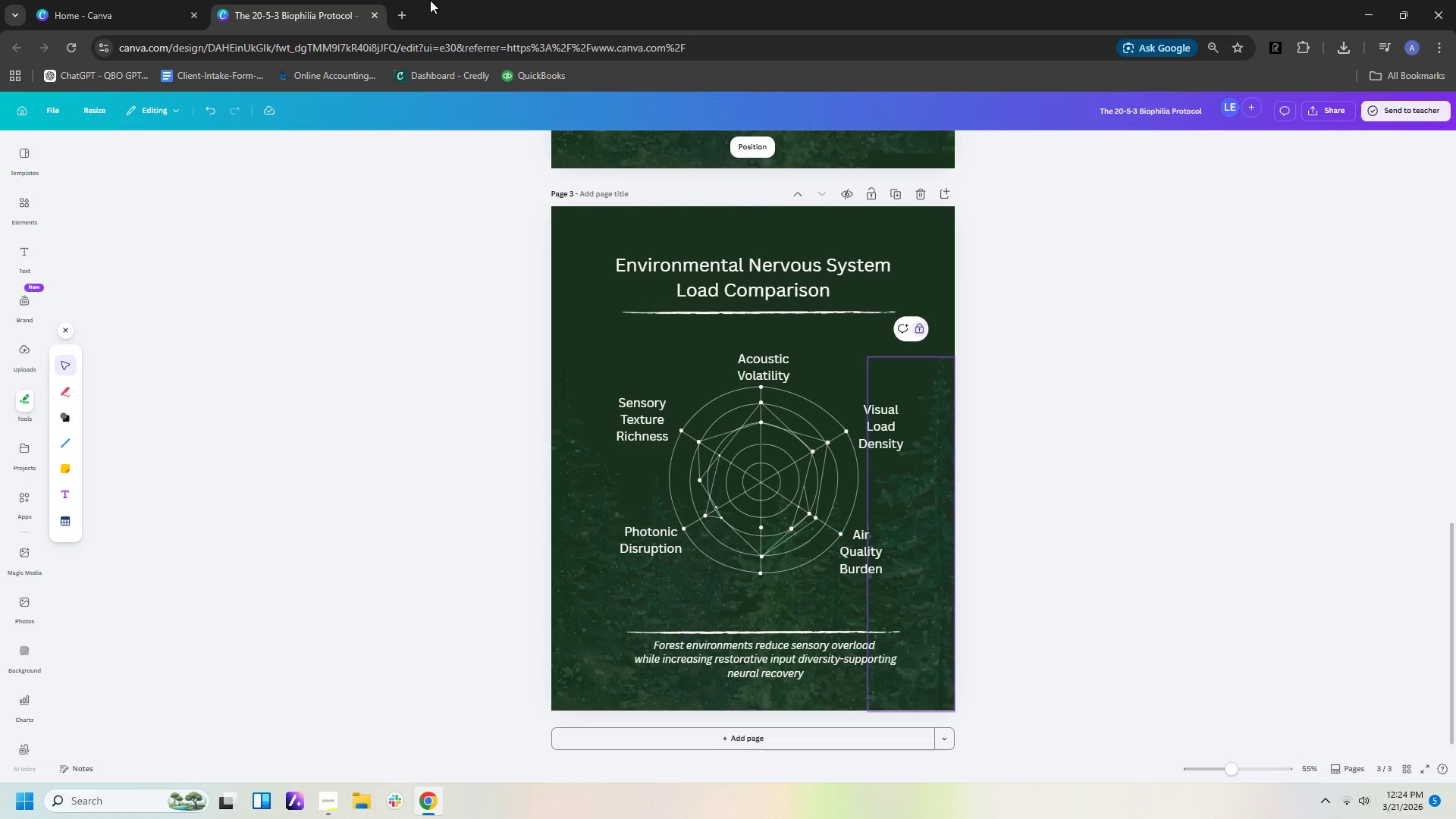 
left_click([401, 19])
 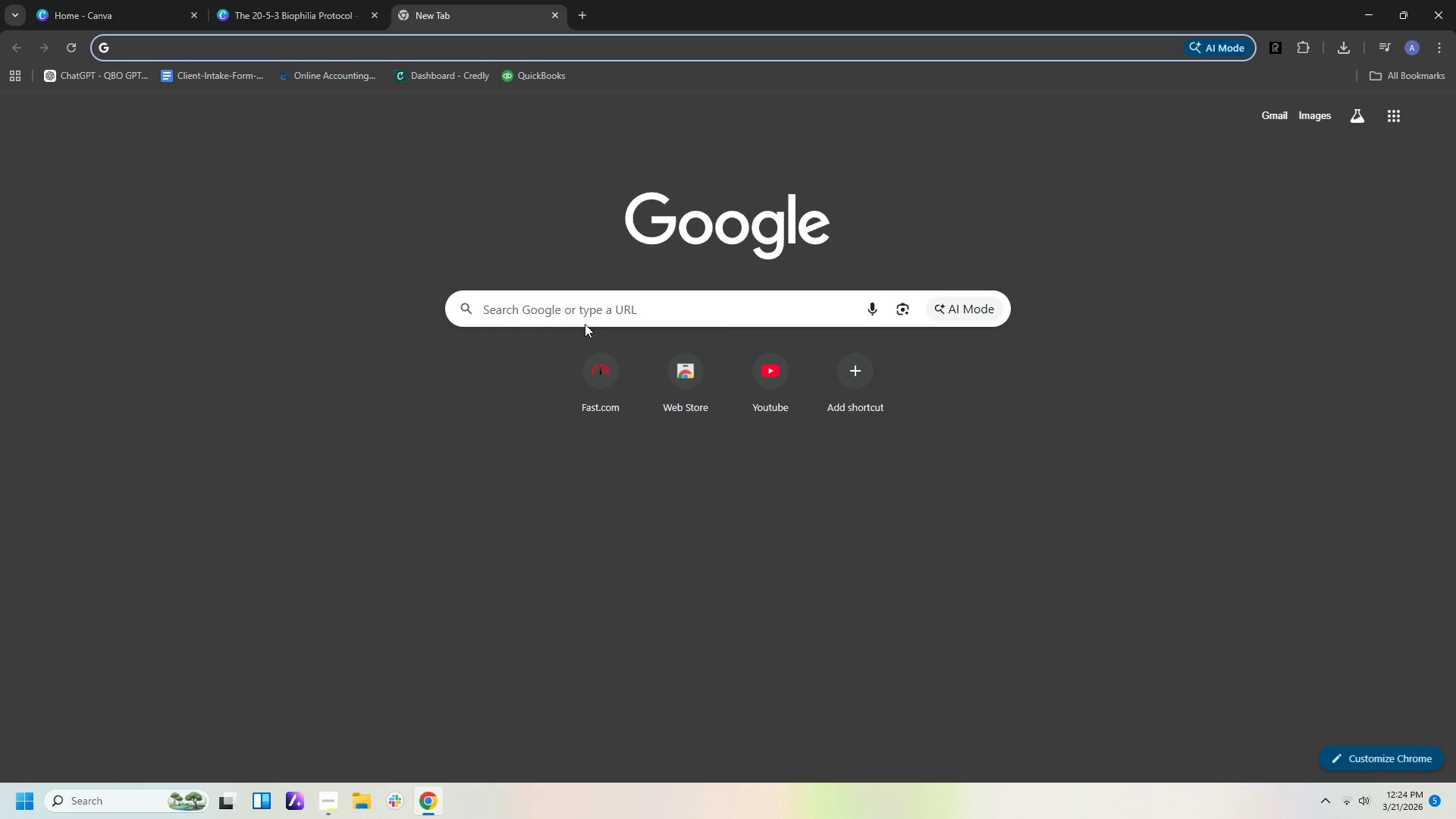 
left_click([595, 301])
 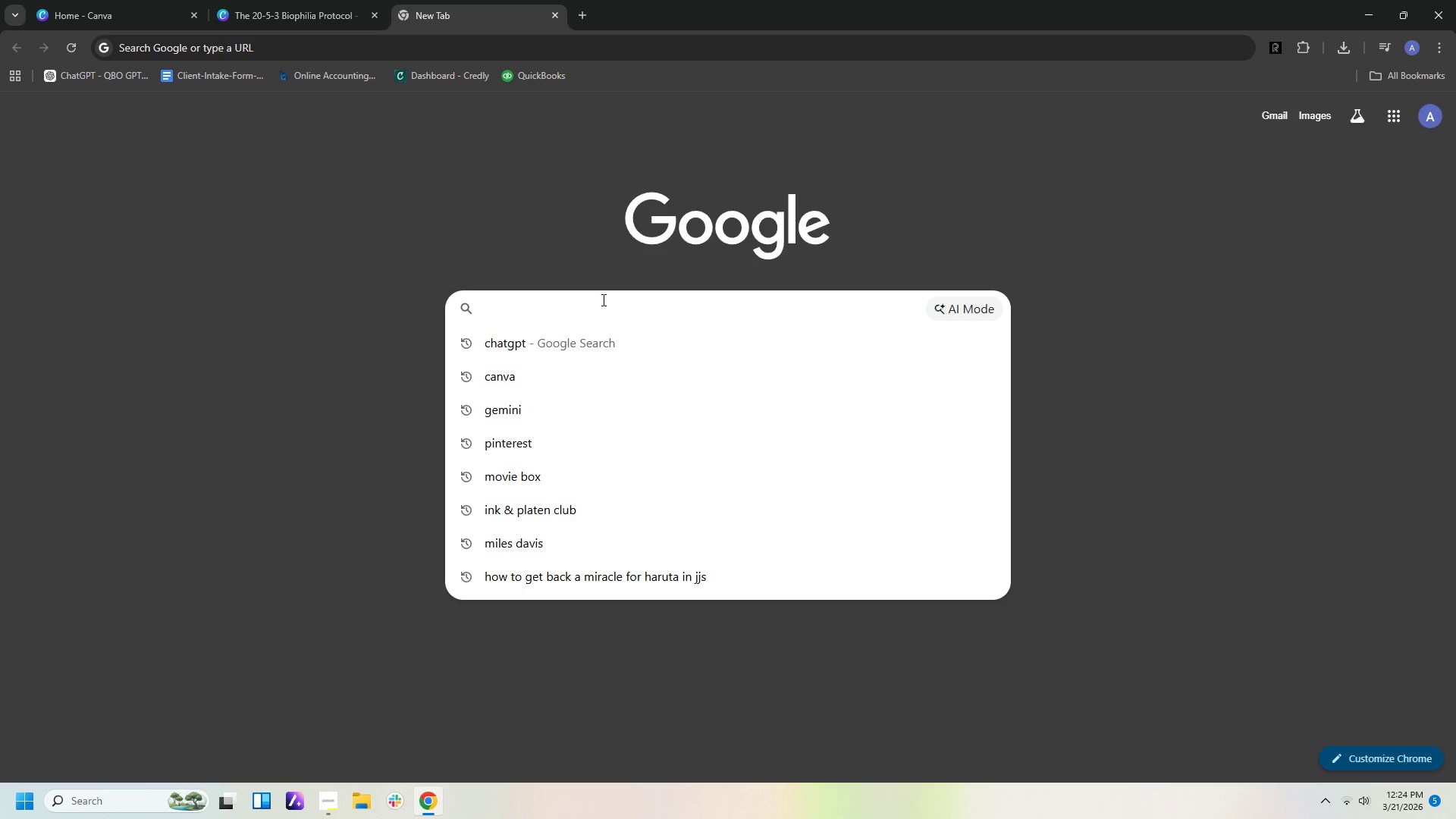 
type(how tomanuall)
key(Backspace)
key(Backspace)
key(Backspace)
key(Backspace)
key(Backspace)
key(Backspace)
key(Backspace)
type( manually highlight u)
key(Backspace)
type(in canva)
 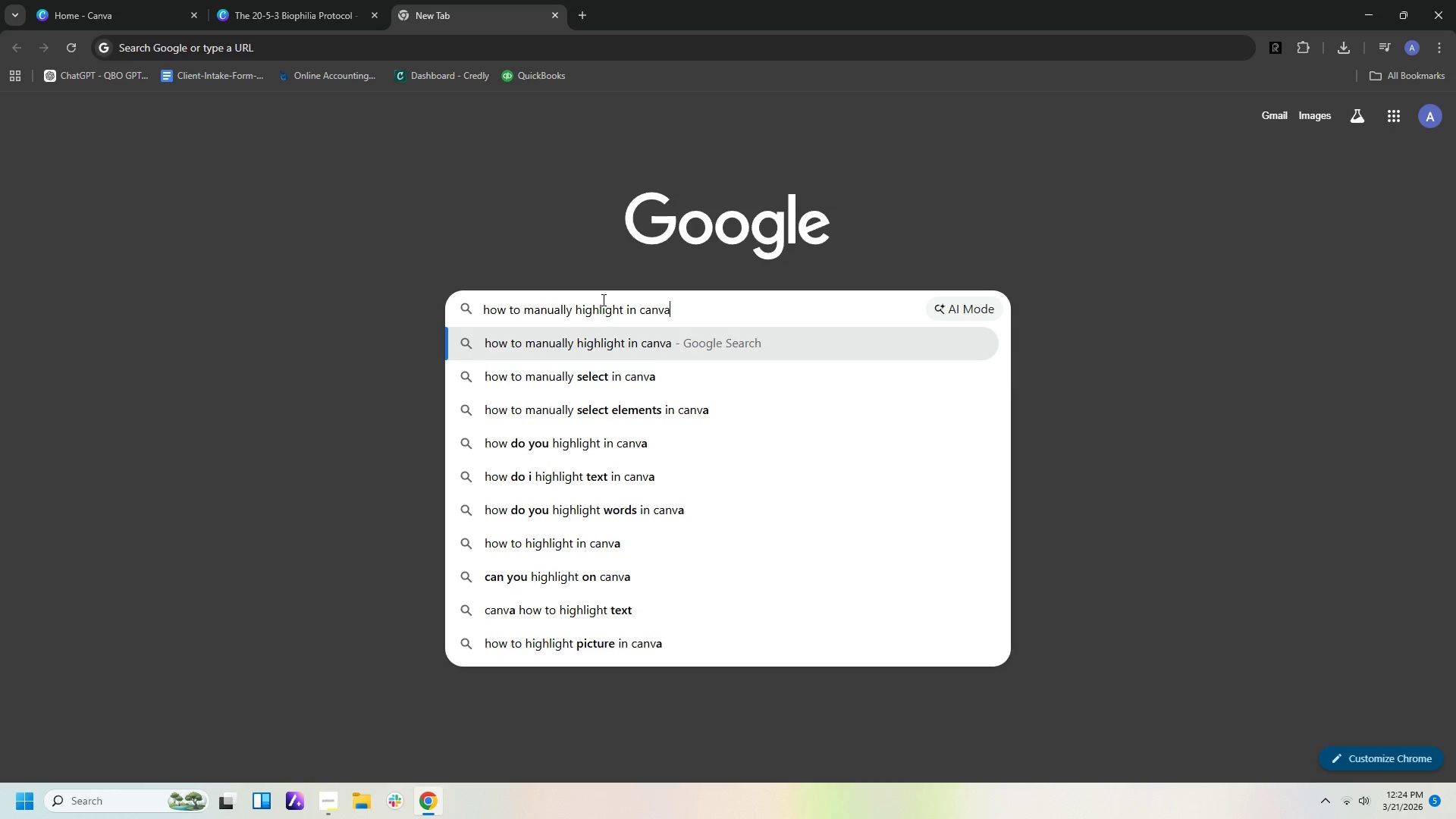 
key(Enter)
 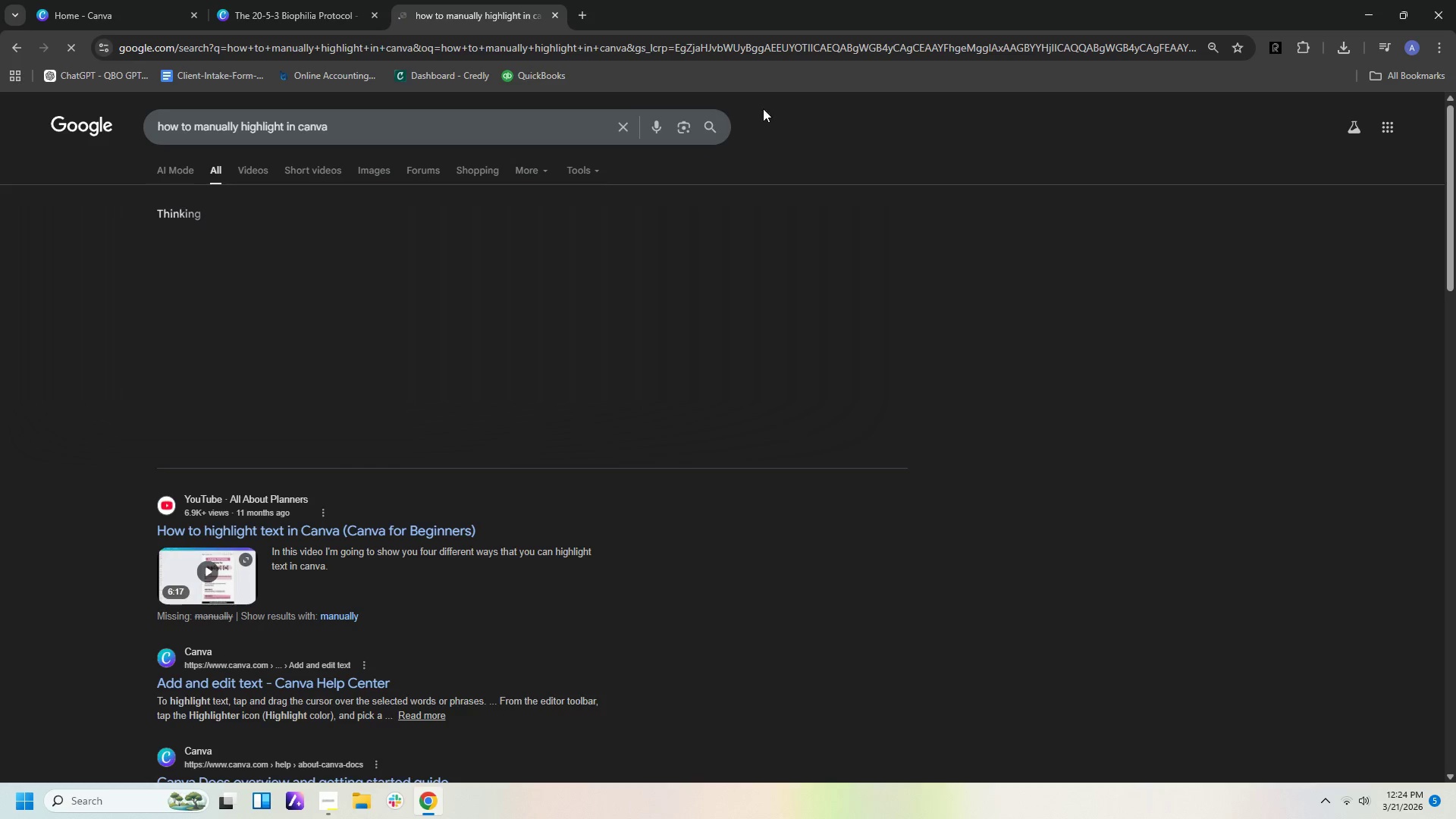 
mouse_move([740, 159])
 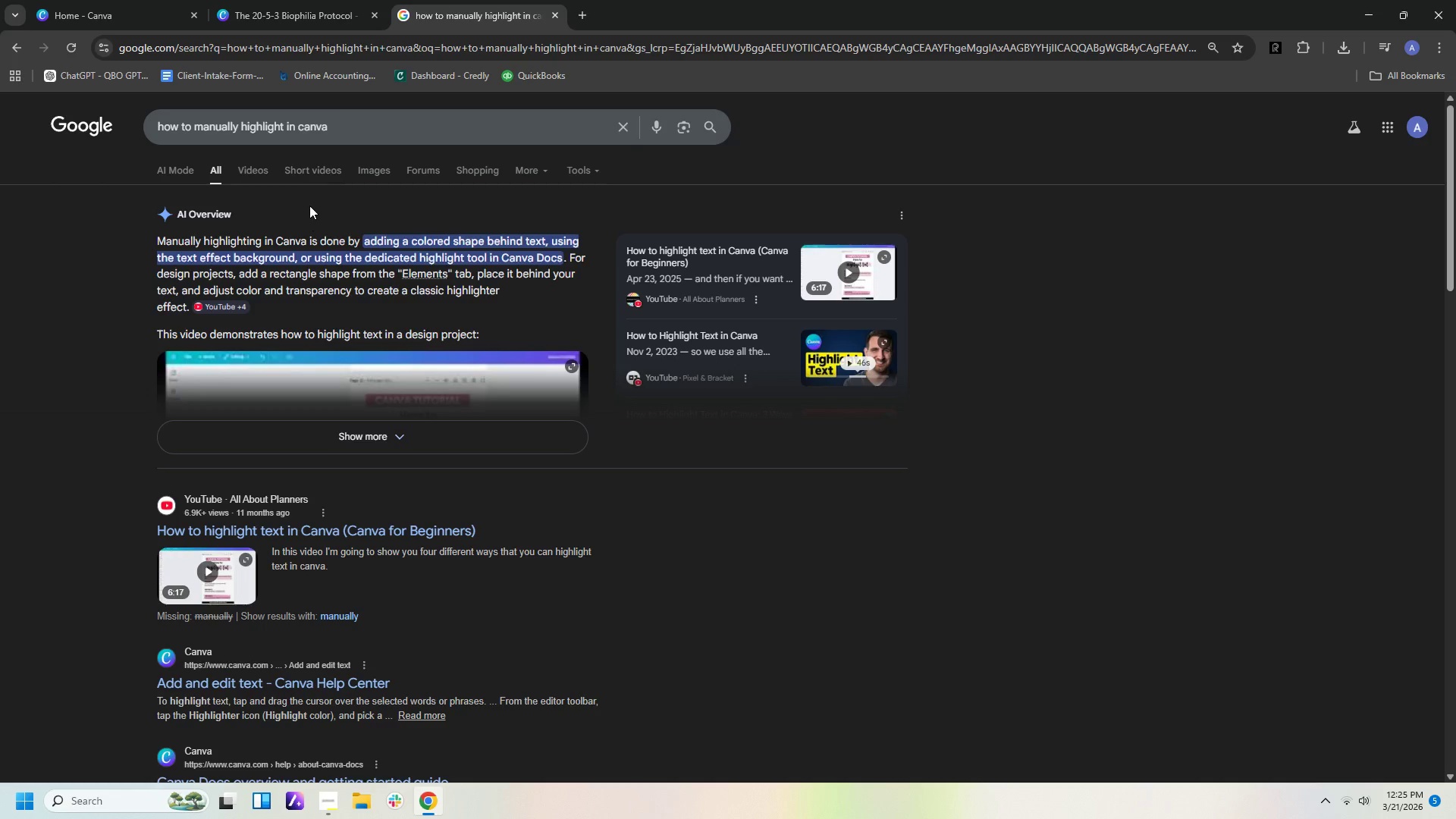 
wait(5.65)
 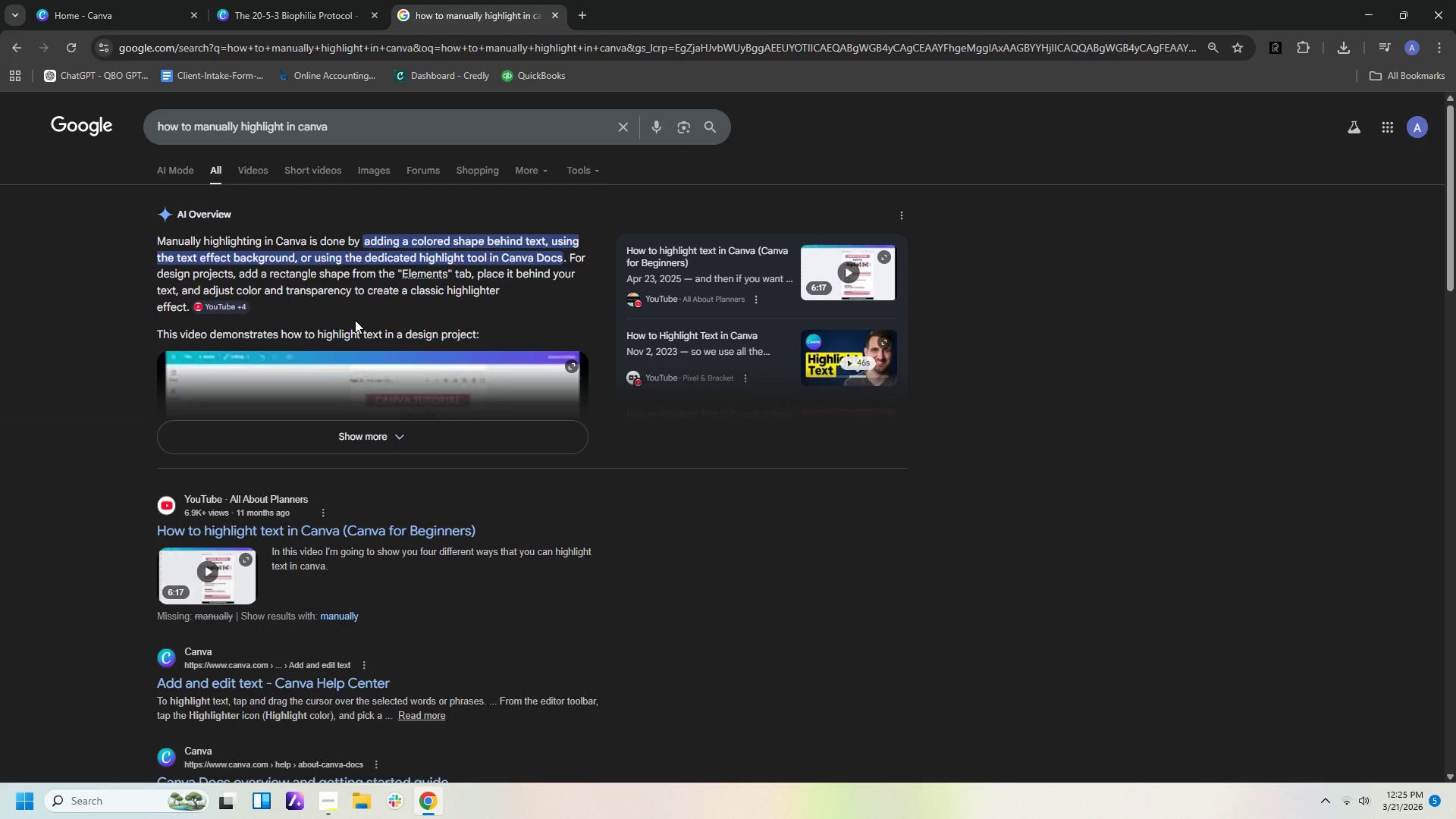 
left_click([390, 130])
 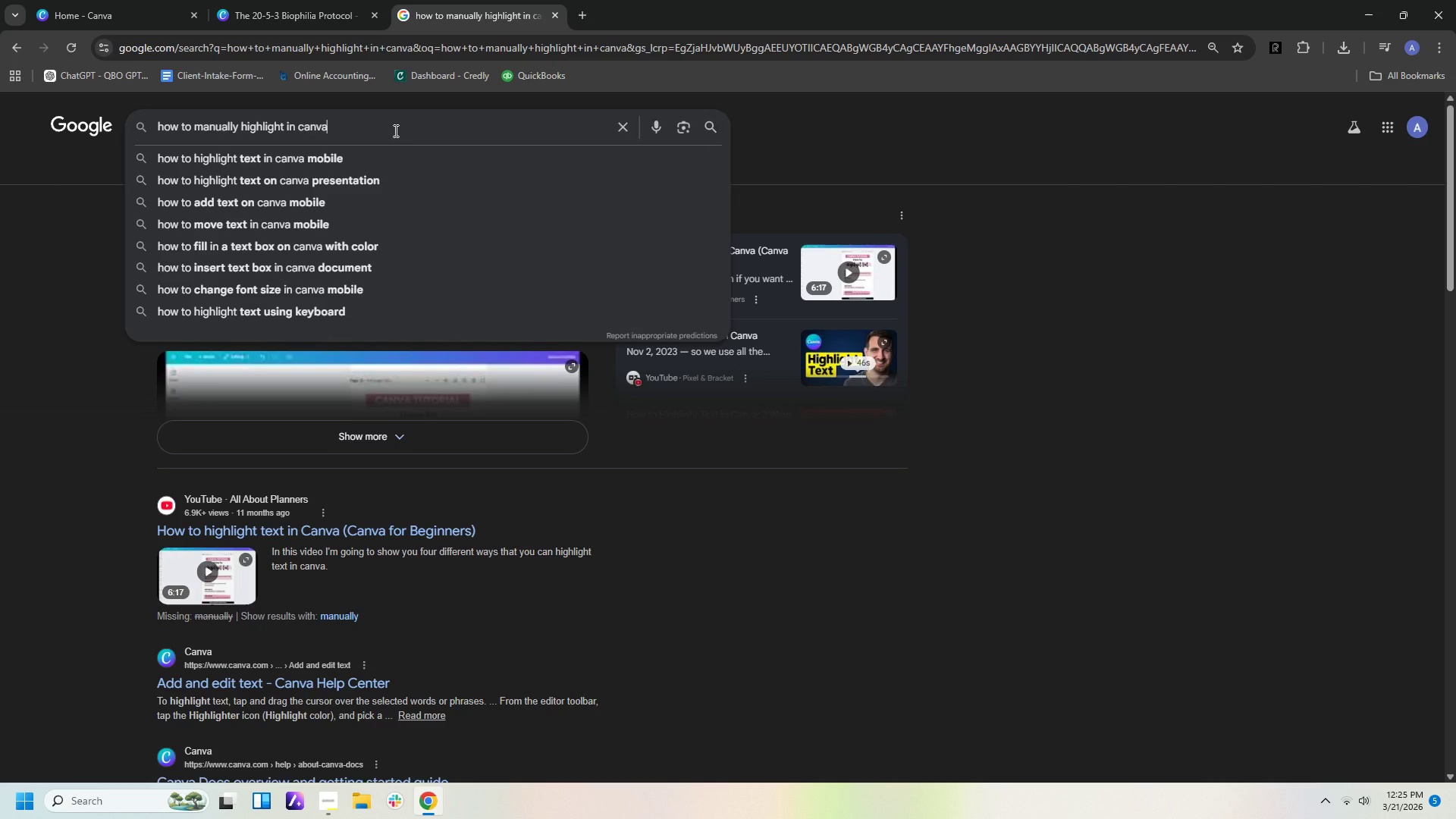 
key(ArrowLeft)
 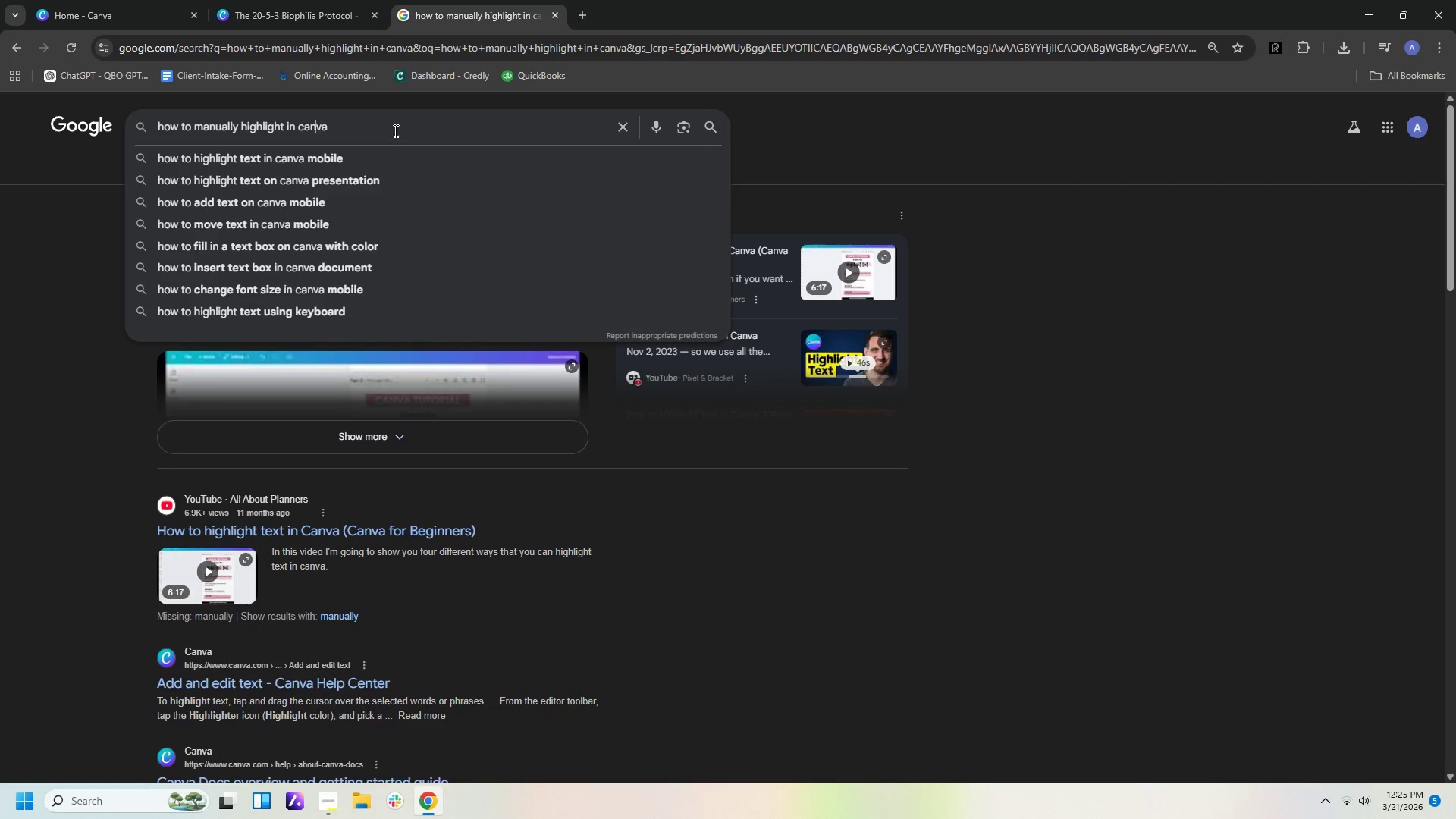 
key(ArrowLeft)
 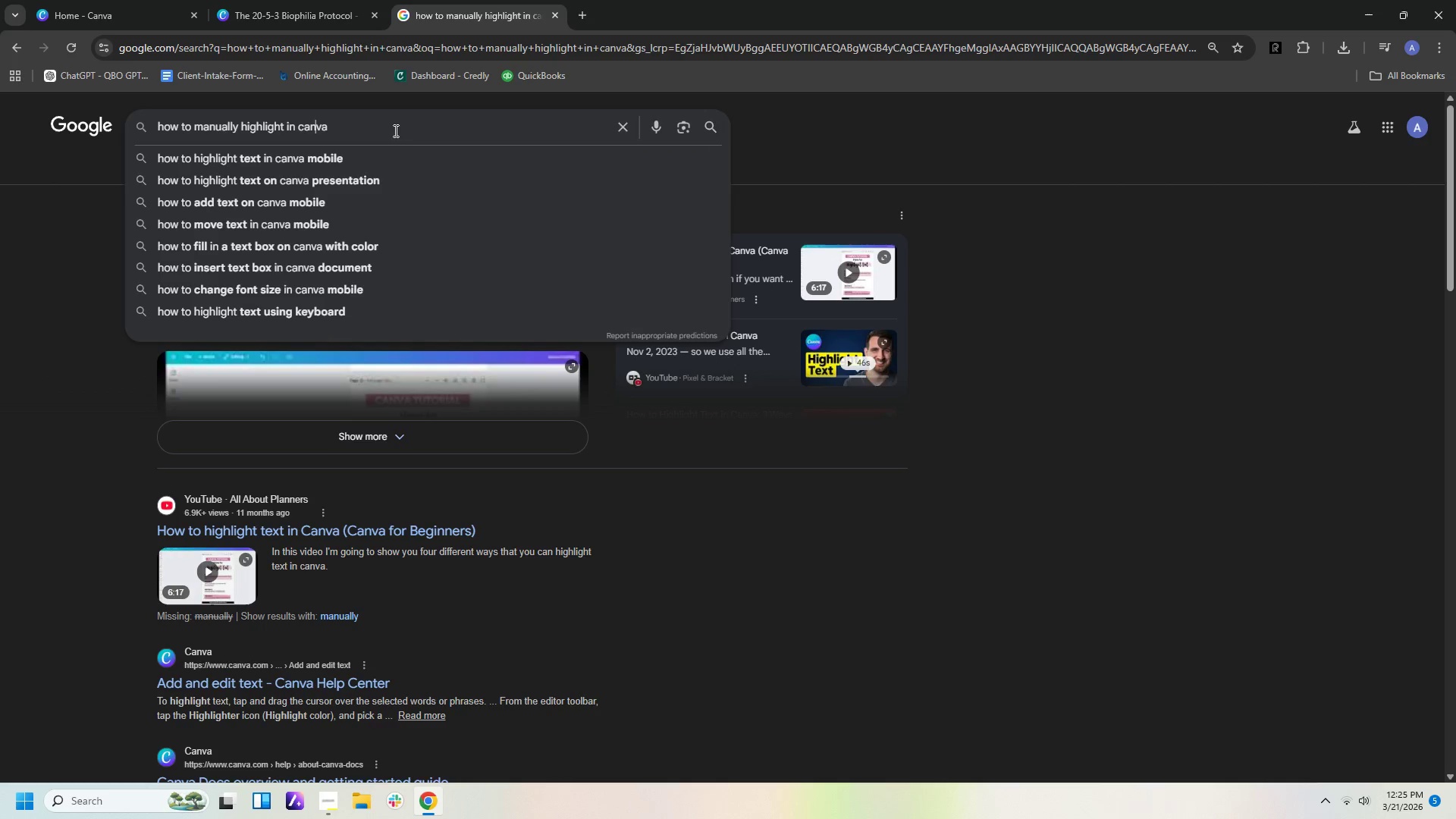 
key(ArrowLeft)
 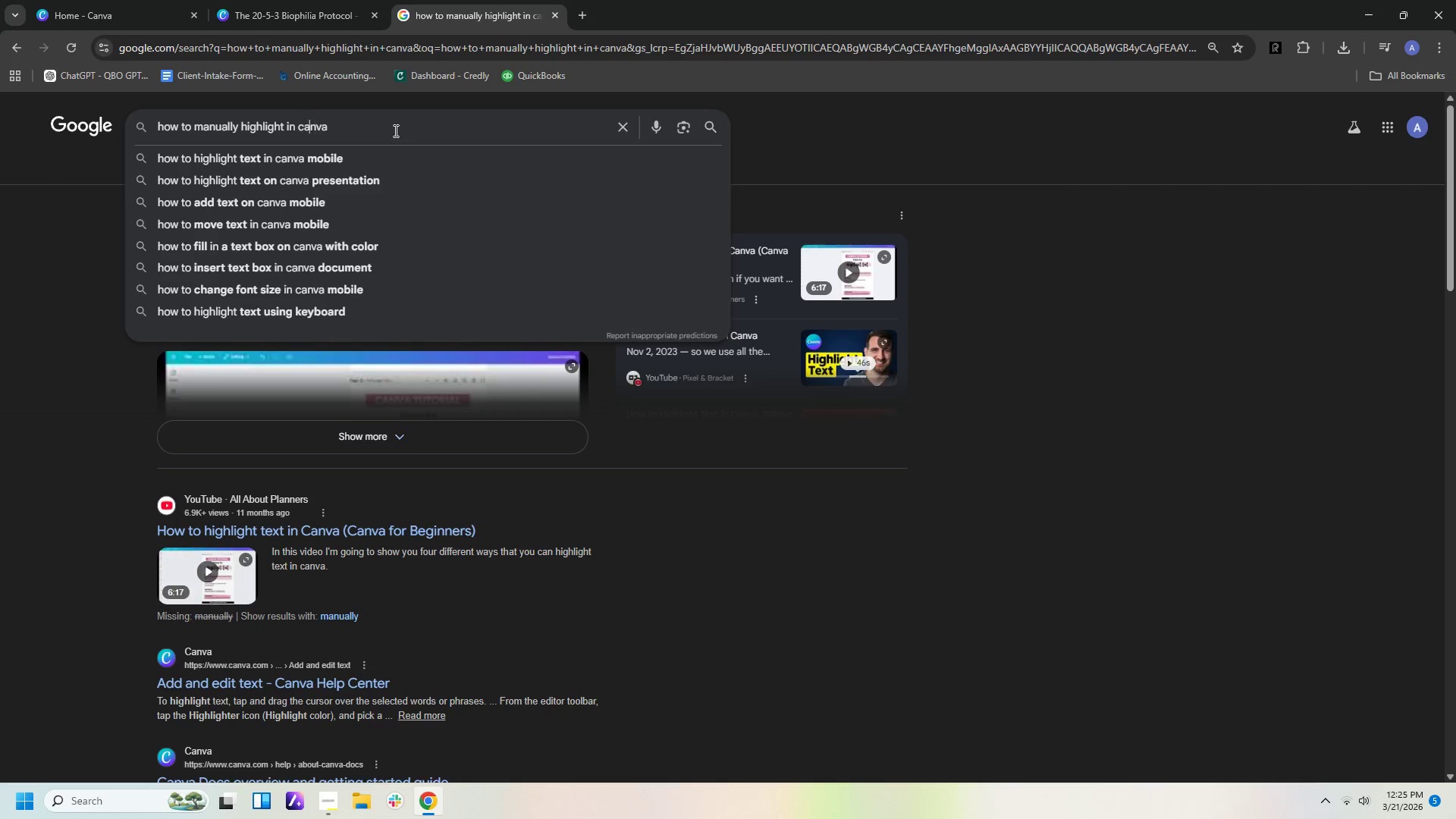 
key(ArrowLeft)
 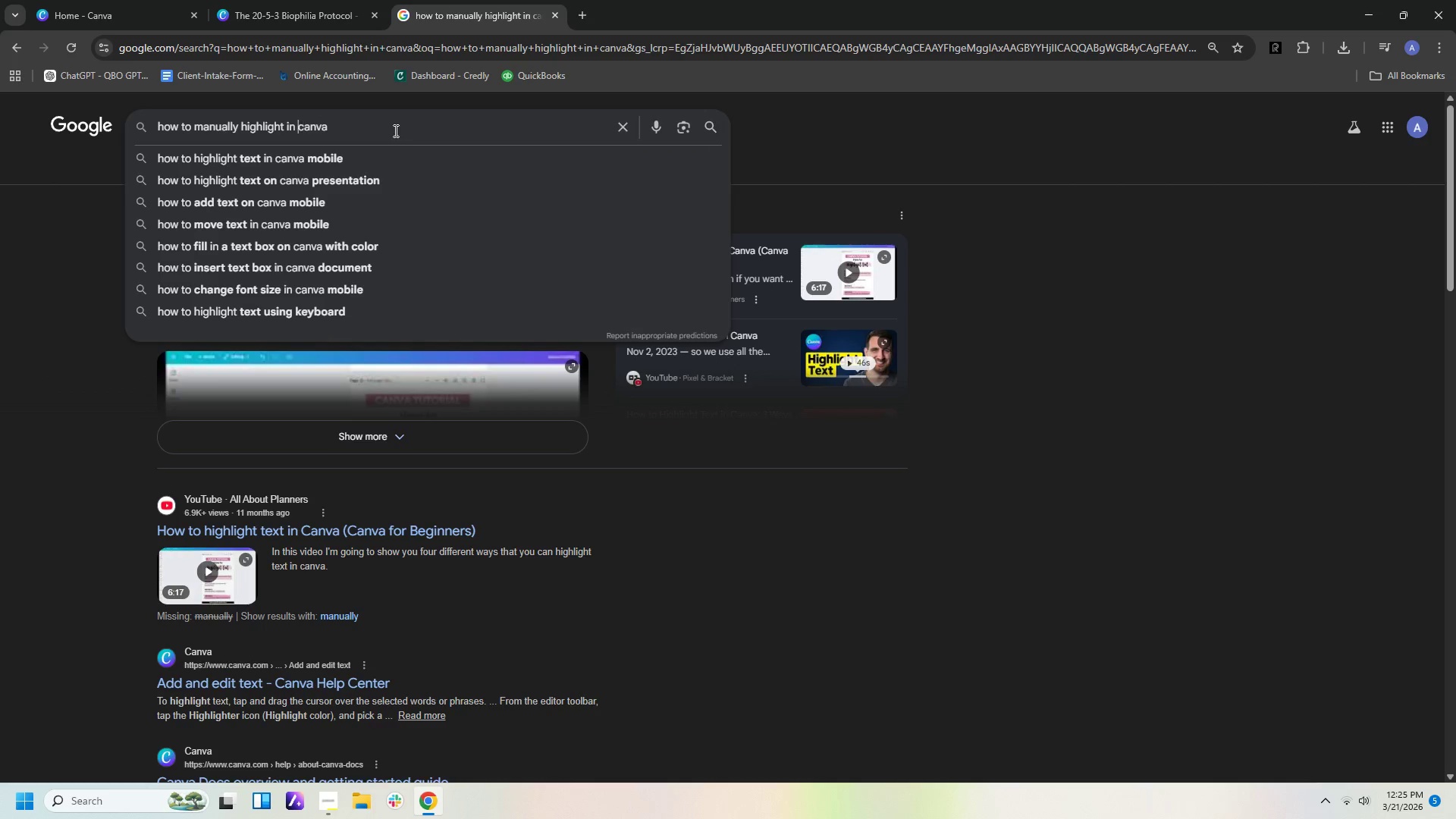 
key(ArrowLeft)
 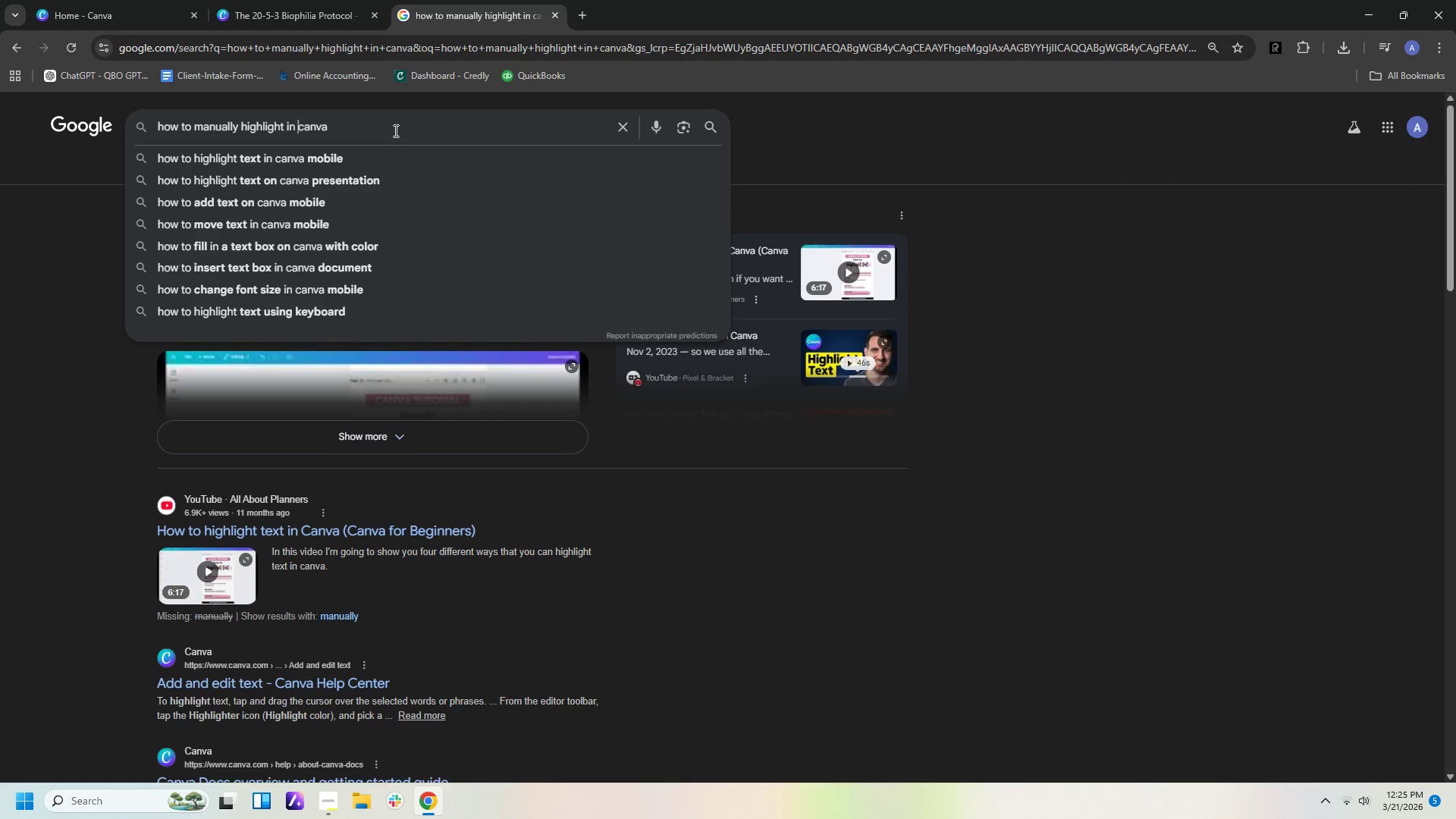 
key(ArrowLeft)
 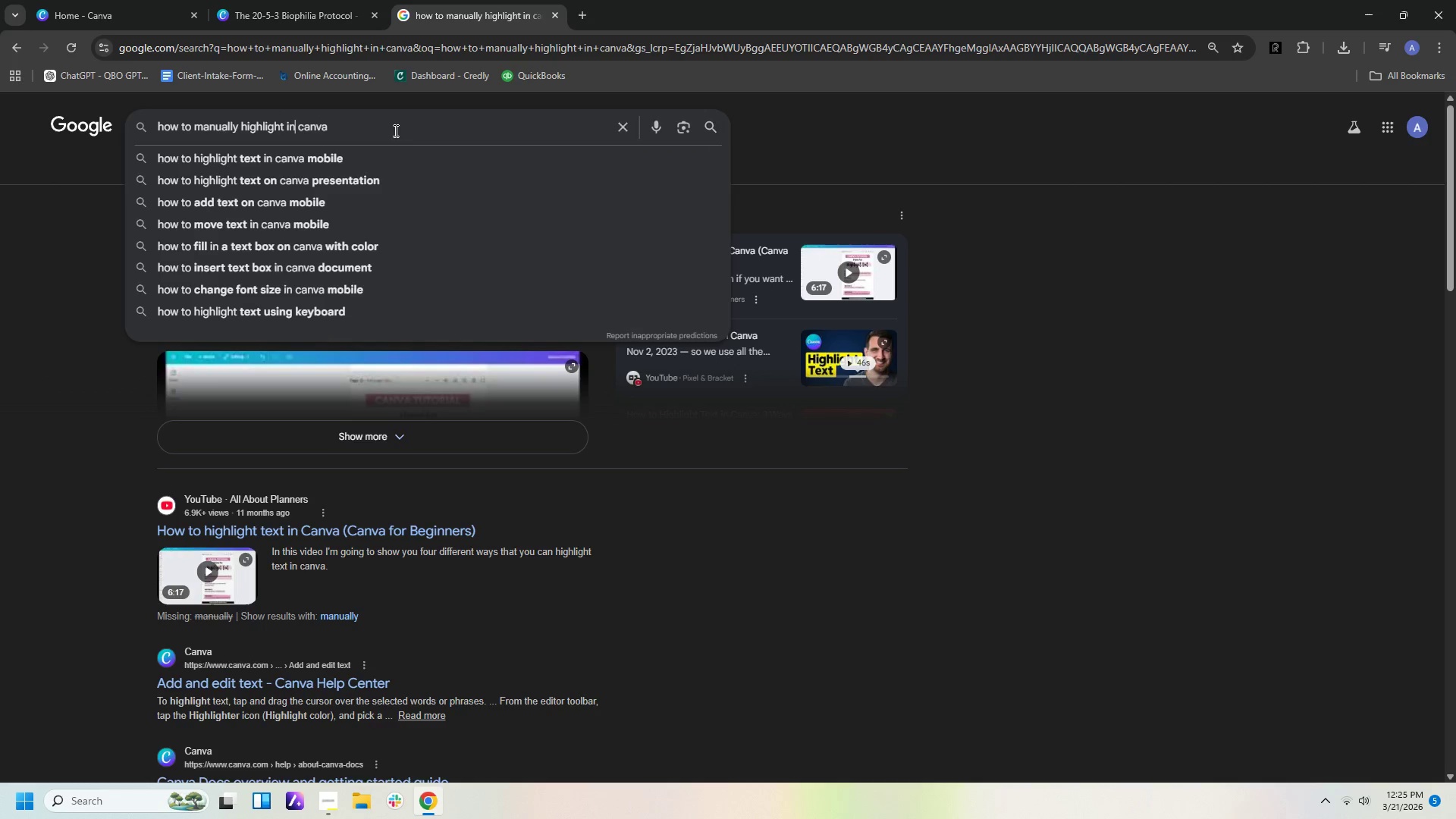 
key(ArrowLeft)
 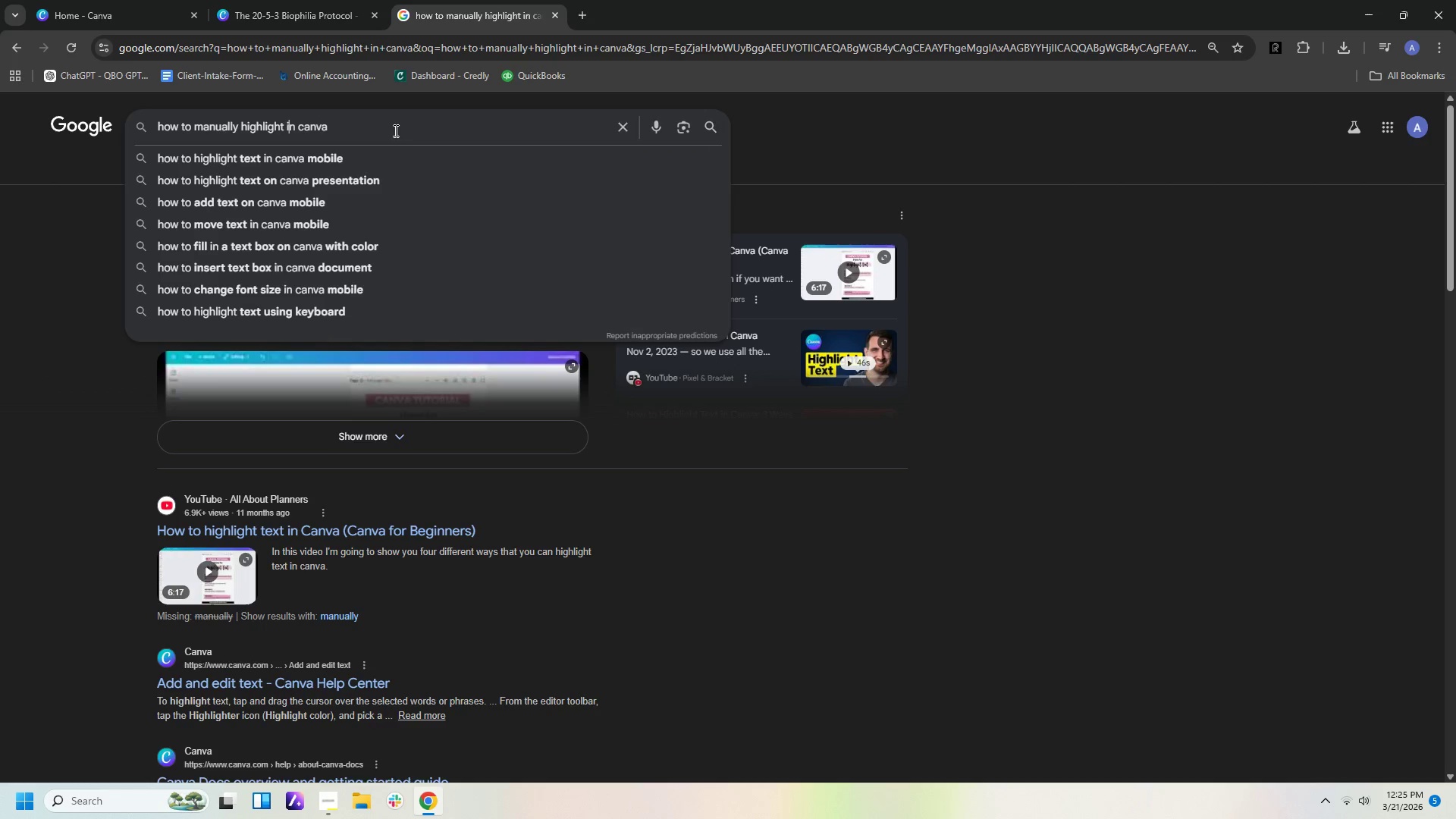 
key(ArrowLeft)
 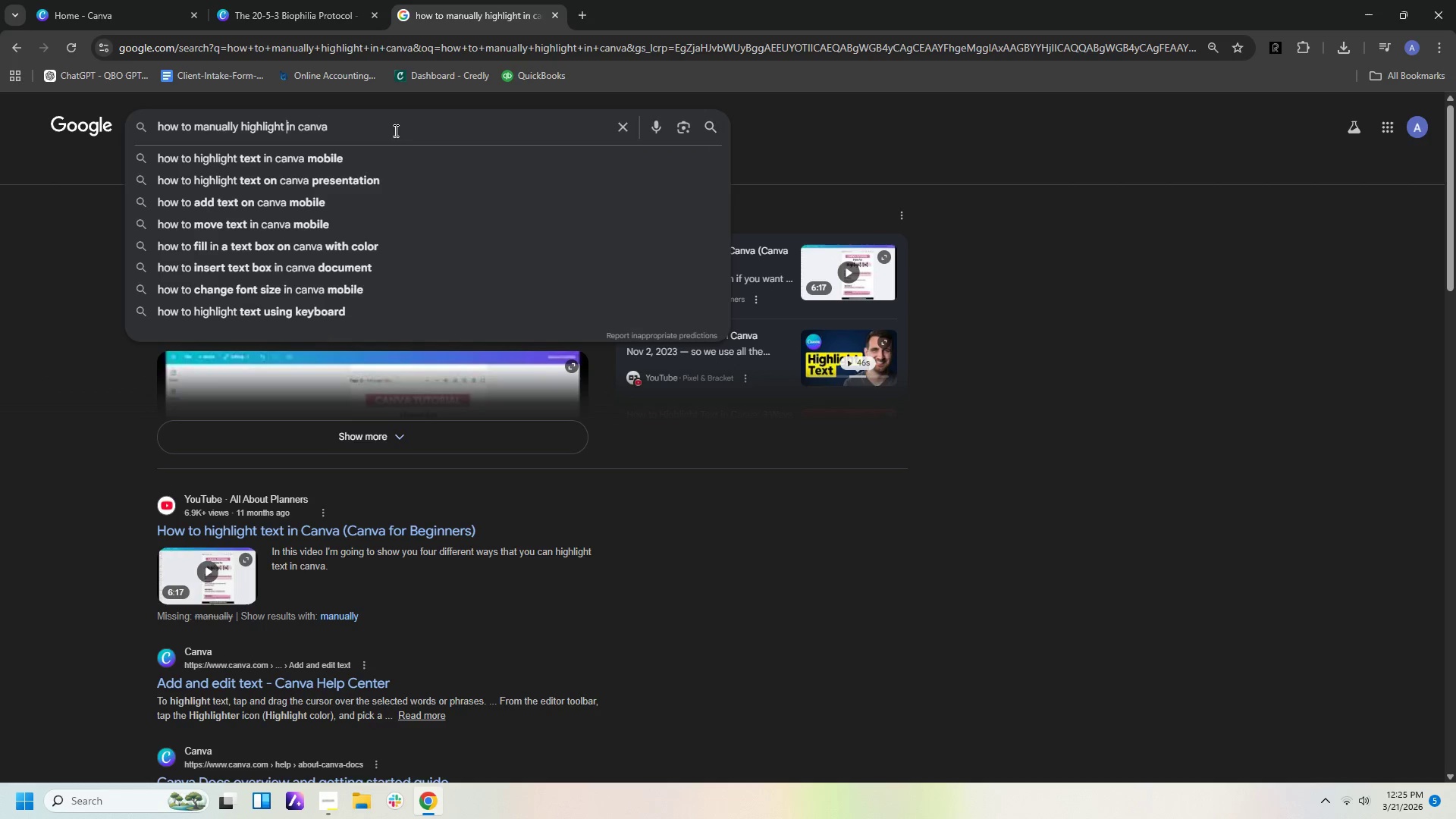 
key(ArrowLeft)
 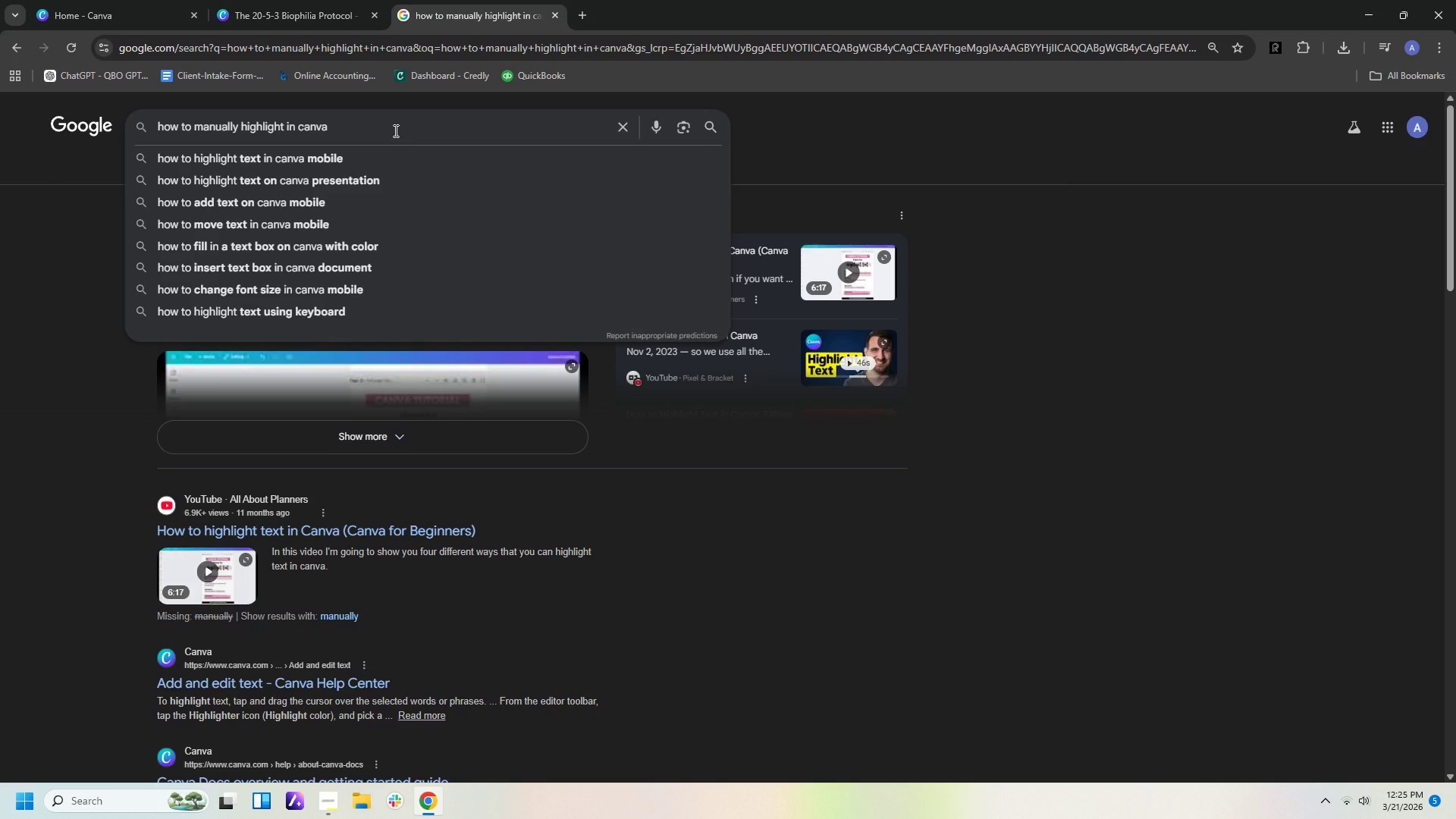 
type(  CERTA)
key(Backspace)
key(Backspace)
key(Backspace)
key(Backspace)
key(Backspace)
type(certi)
key(Backspace)
type(ain shape)
 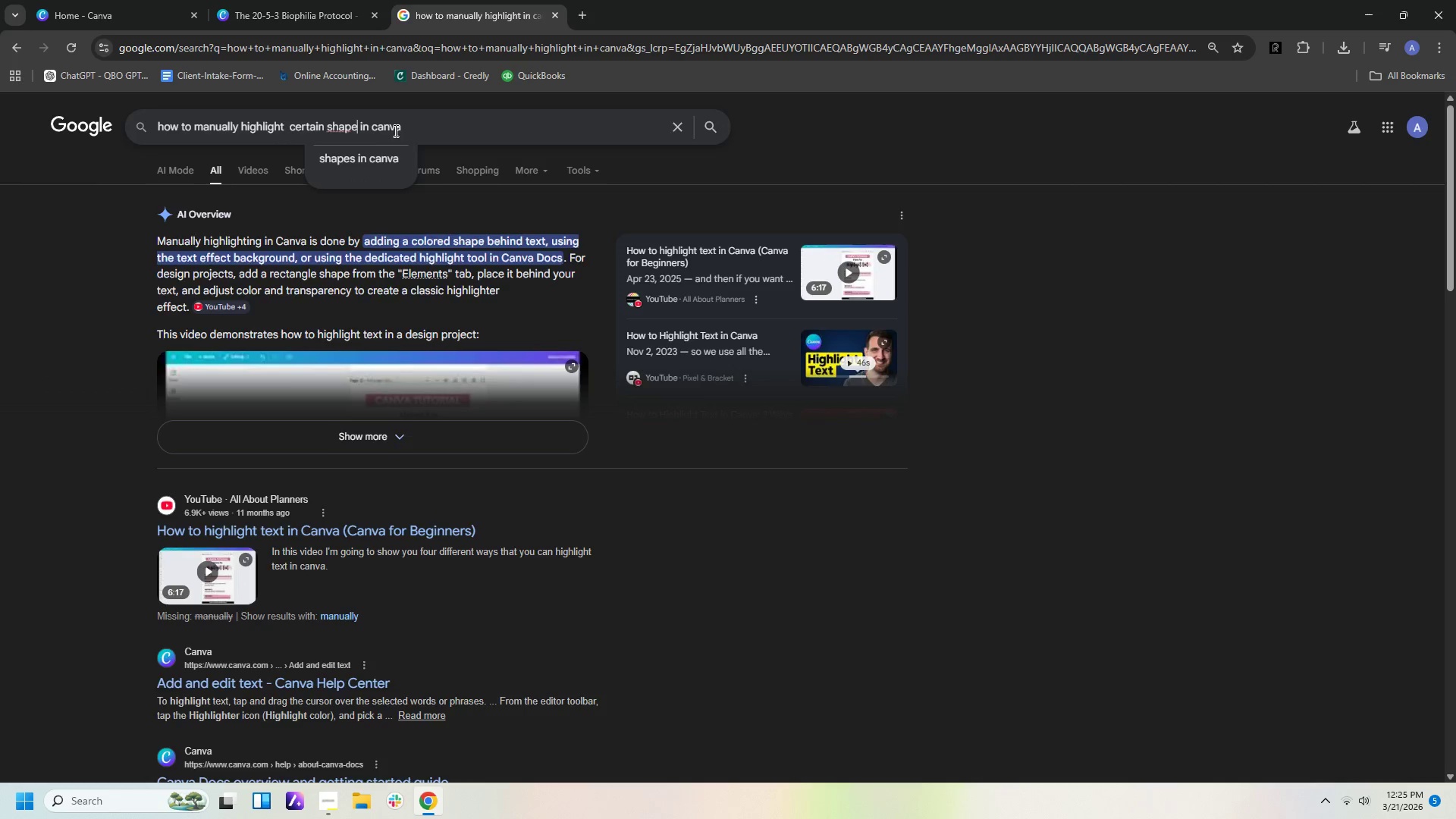 
key(Enter)
 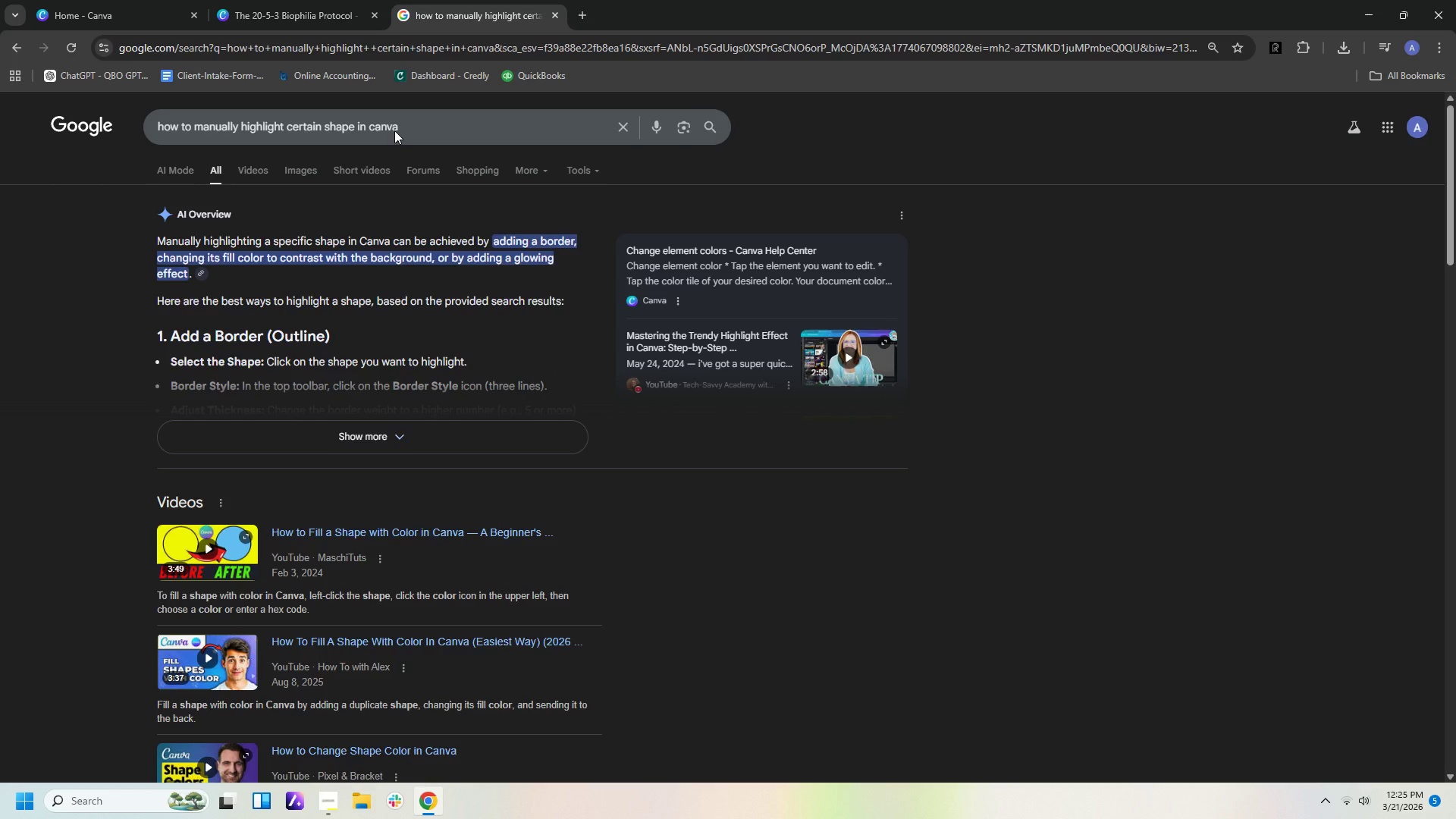 
wait(8.67)
 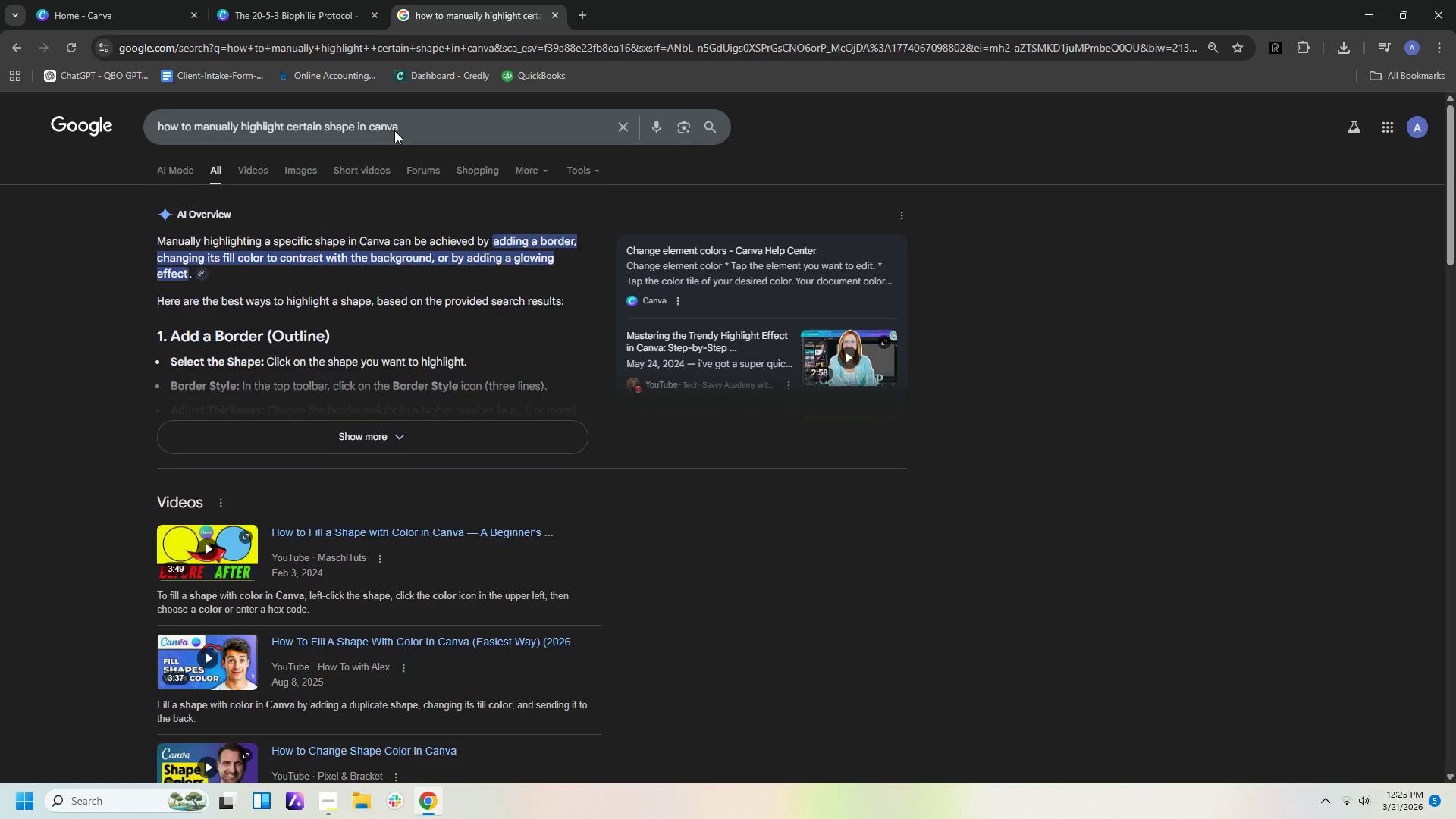 
scroll: coordinate [482, 305], scroll_direction: down, amount: 5.0
 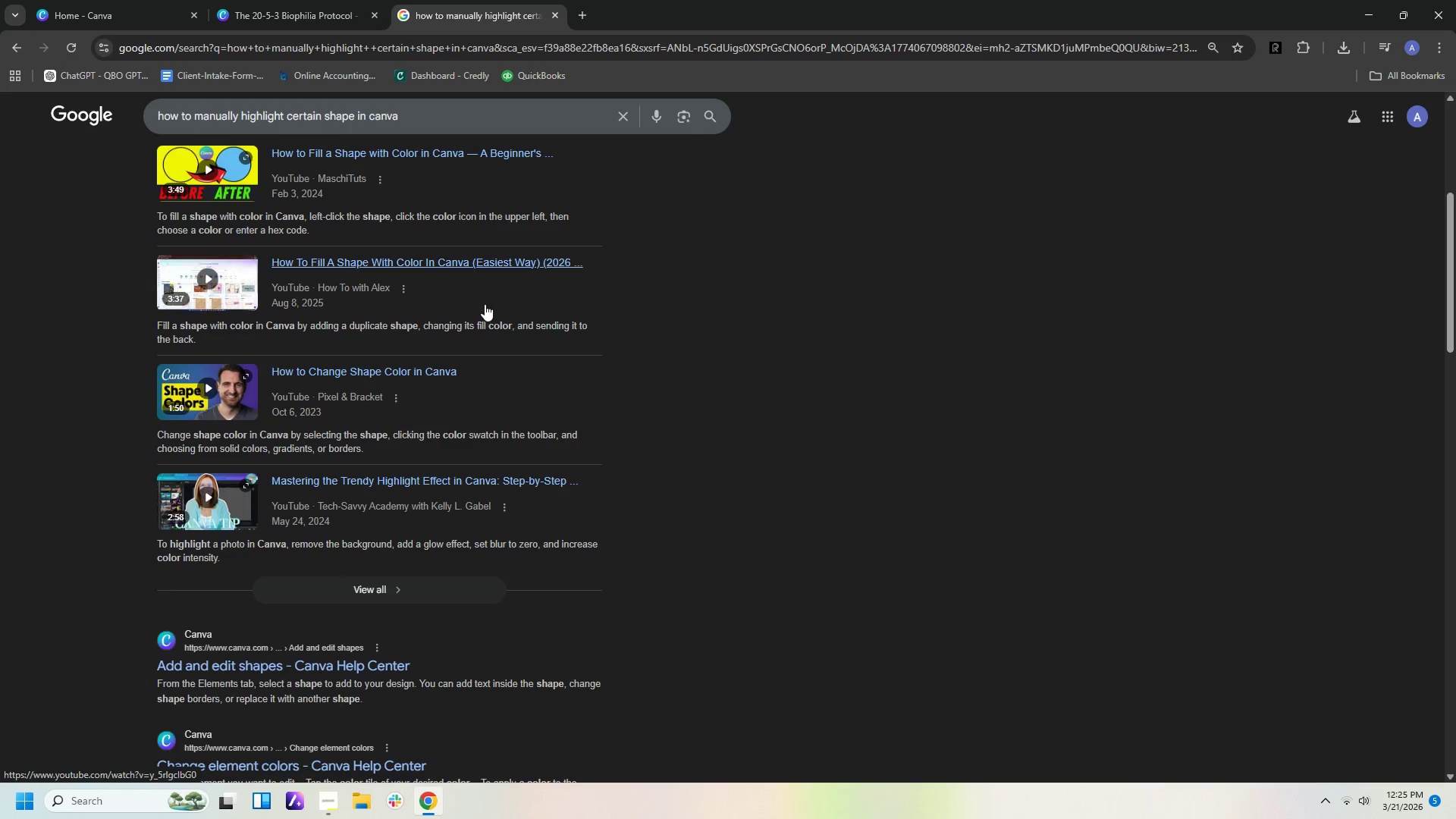 
scroll: coordinate [615, 353], scroll_direction: up, amount: 8.0
 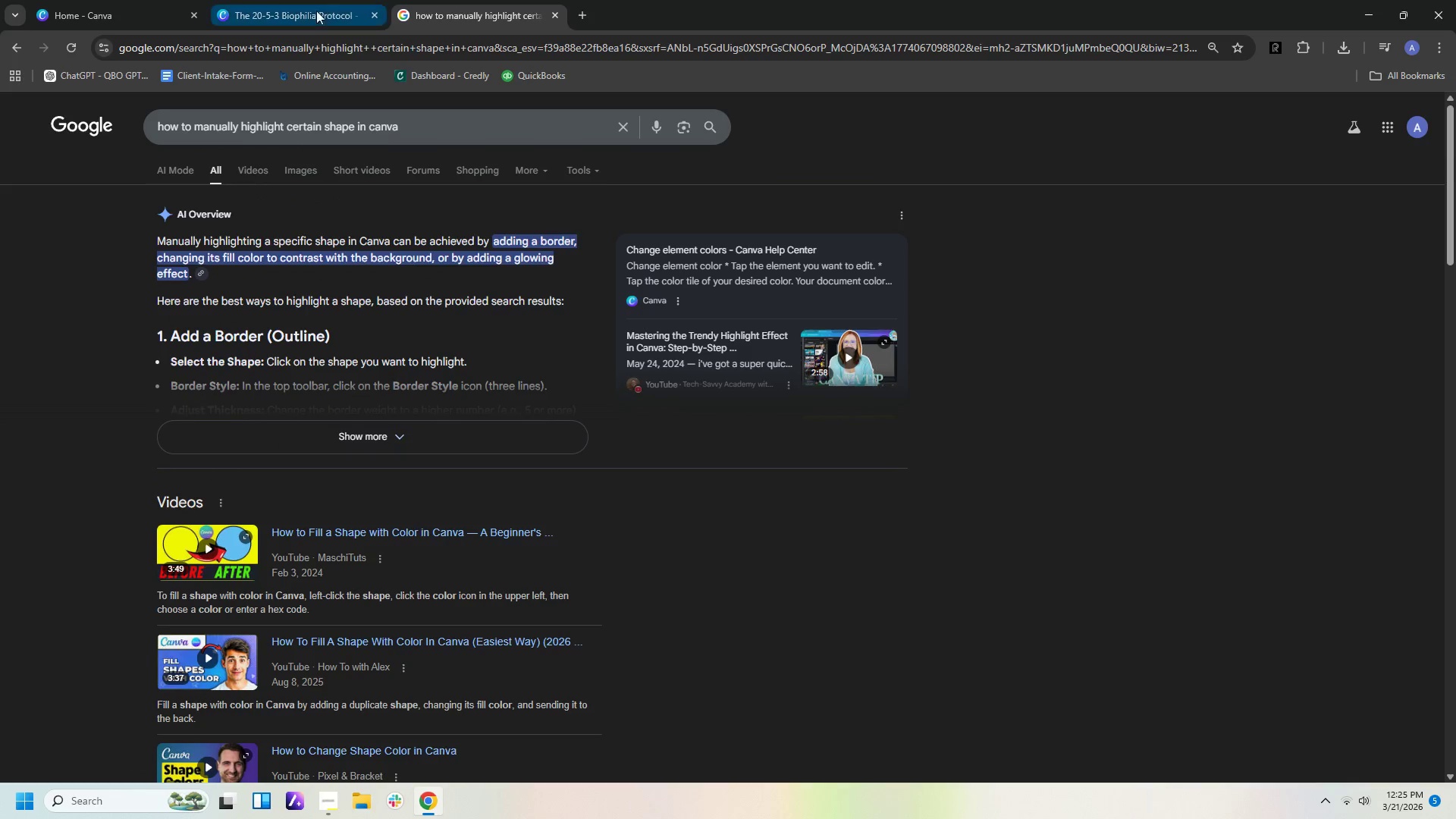 
left_click([318, 24])
 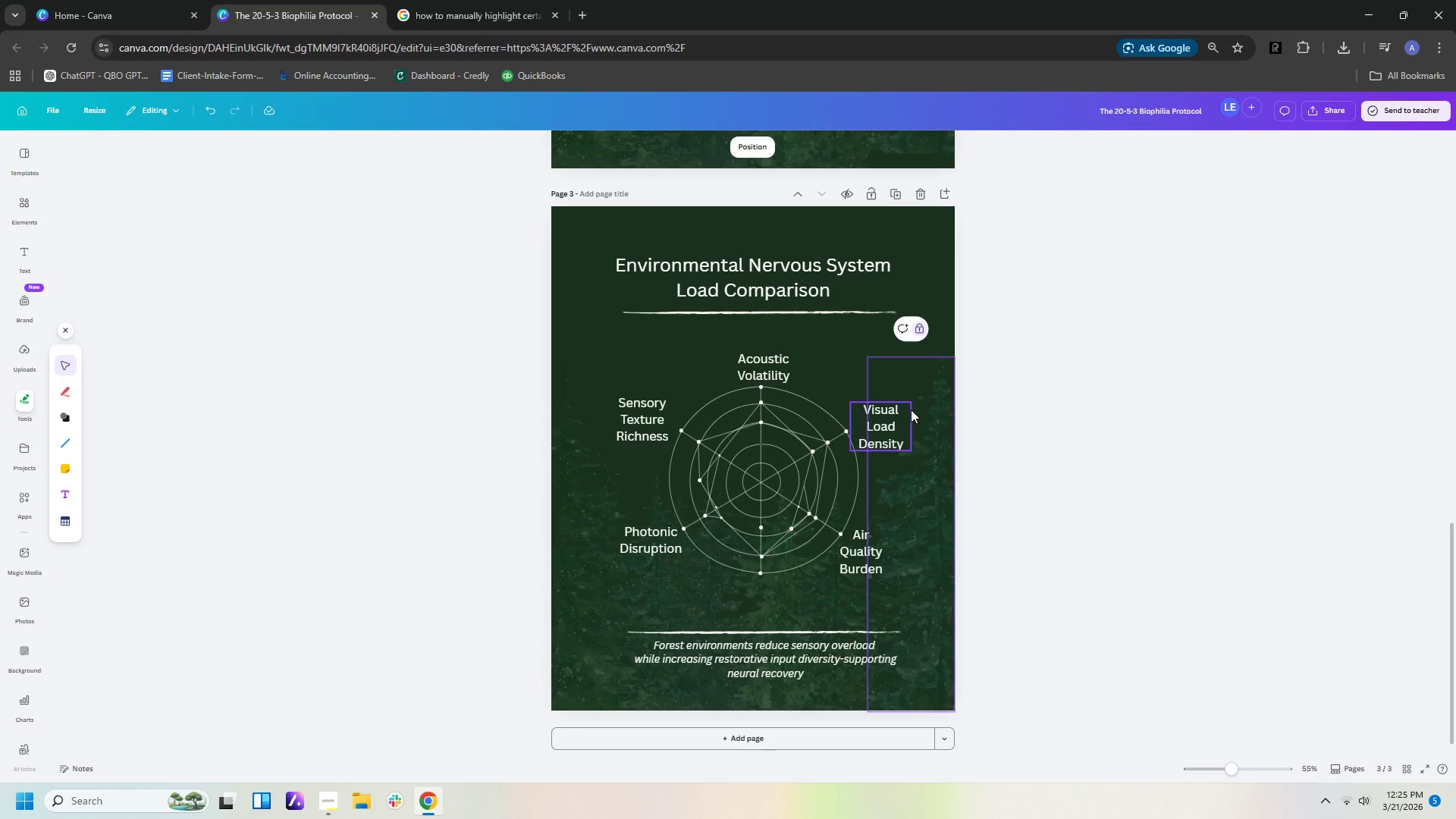 
scroll: coordinate [993, 403], scroll_direction: up, amount: 3.0
 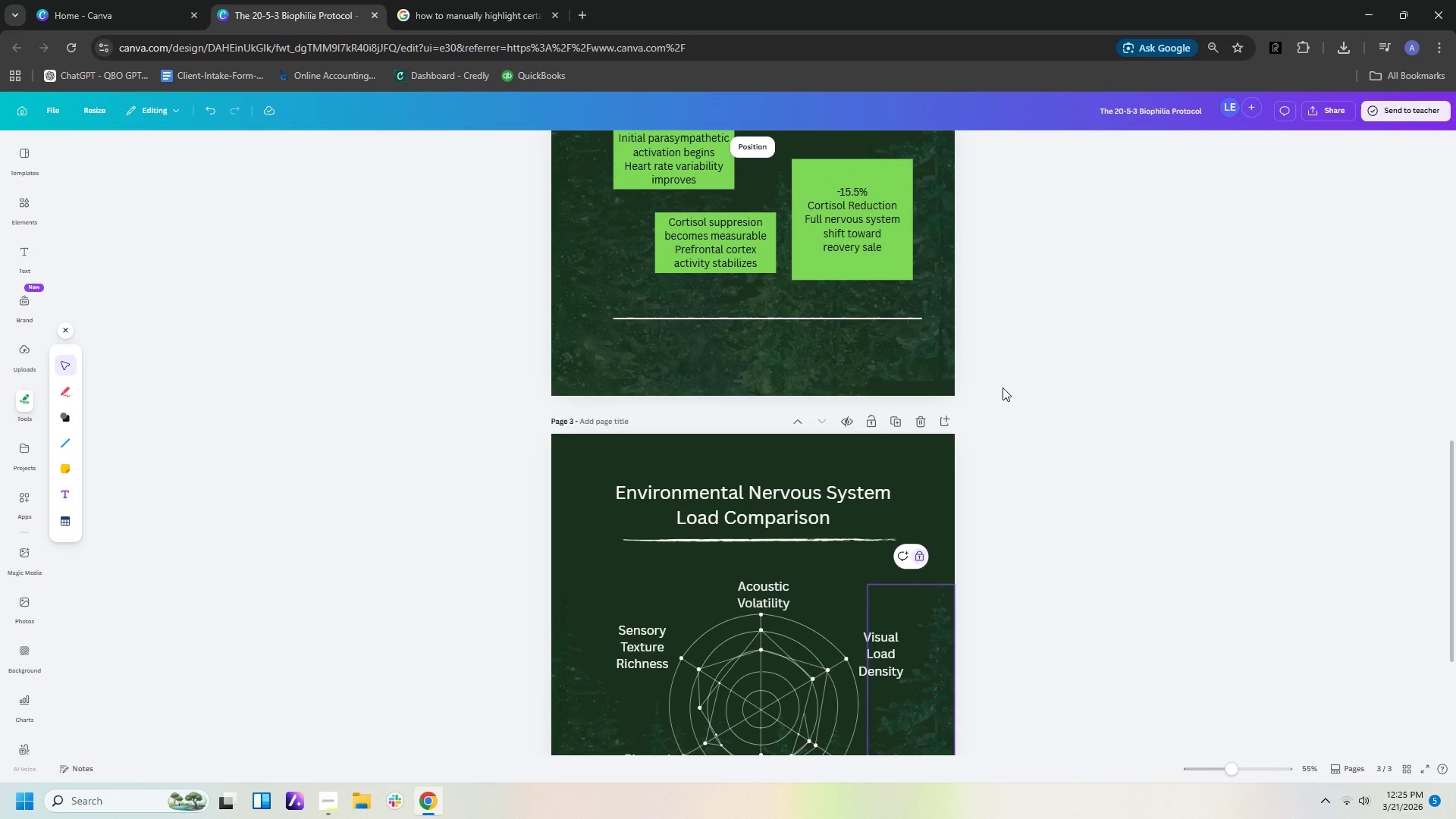 
wait(16.32)
 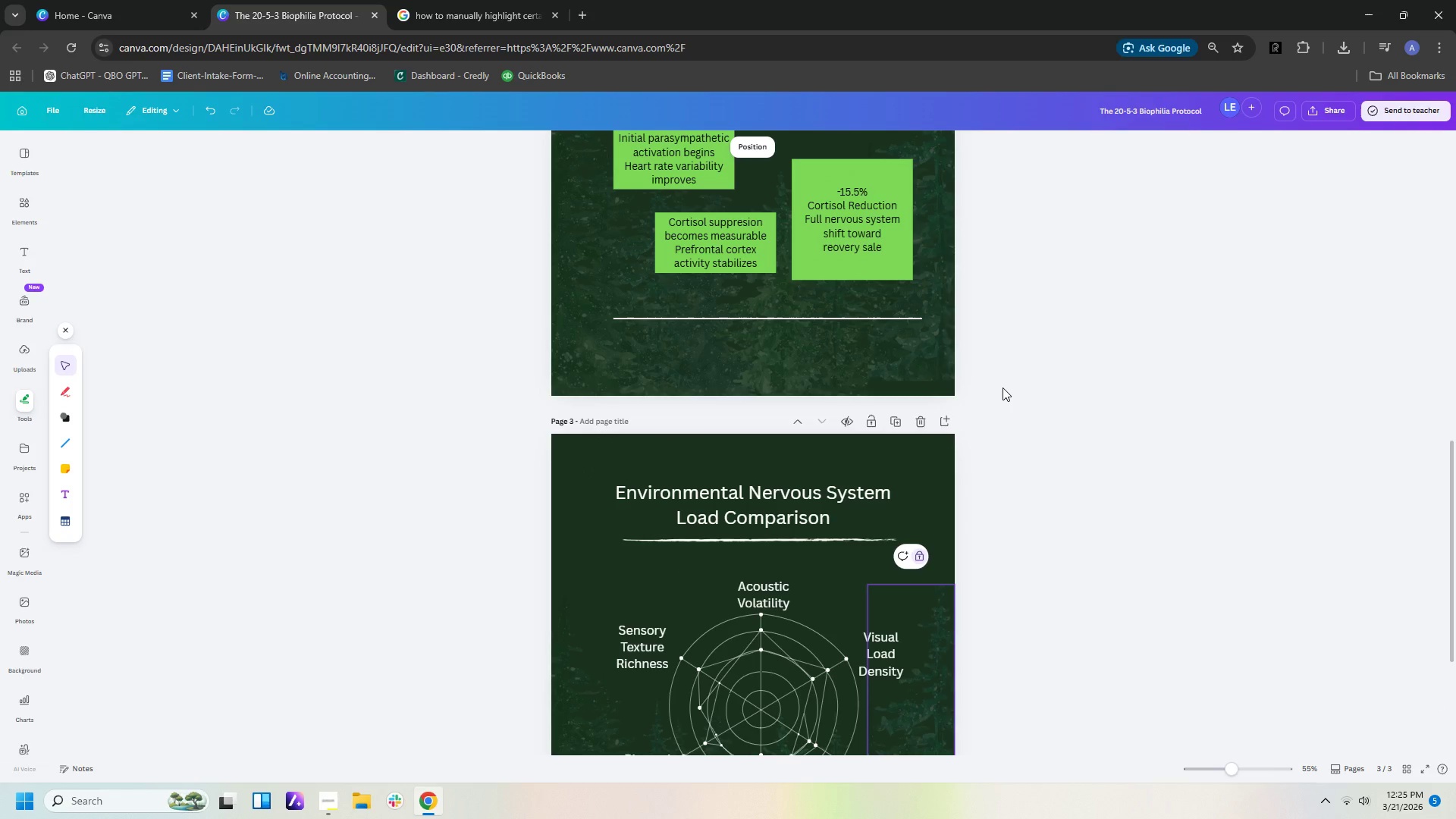 
scroll: coordinate [893, 419], scroll_direction: up, amount: 3.0
 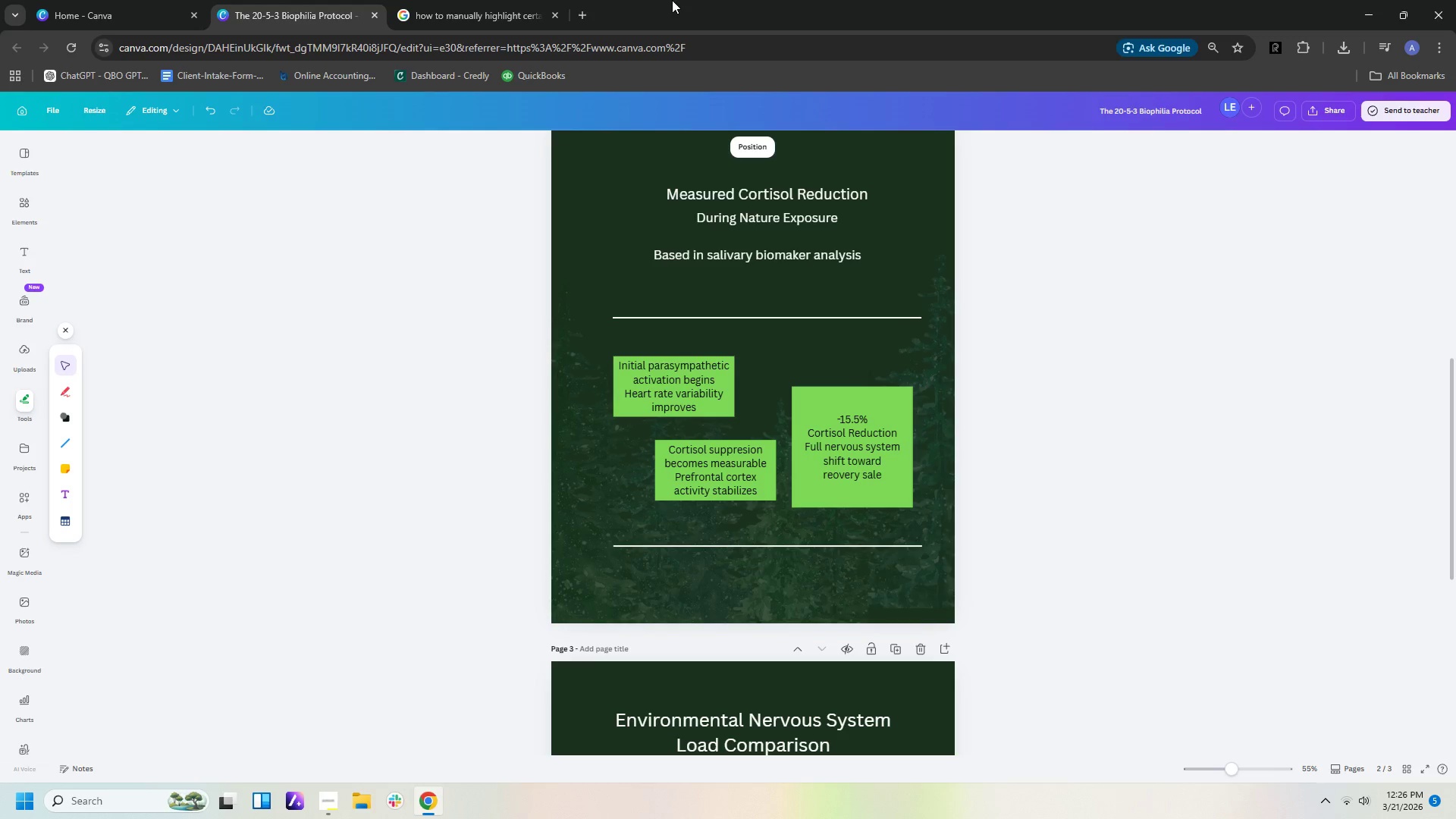 
wait(5.97)
 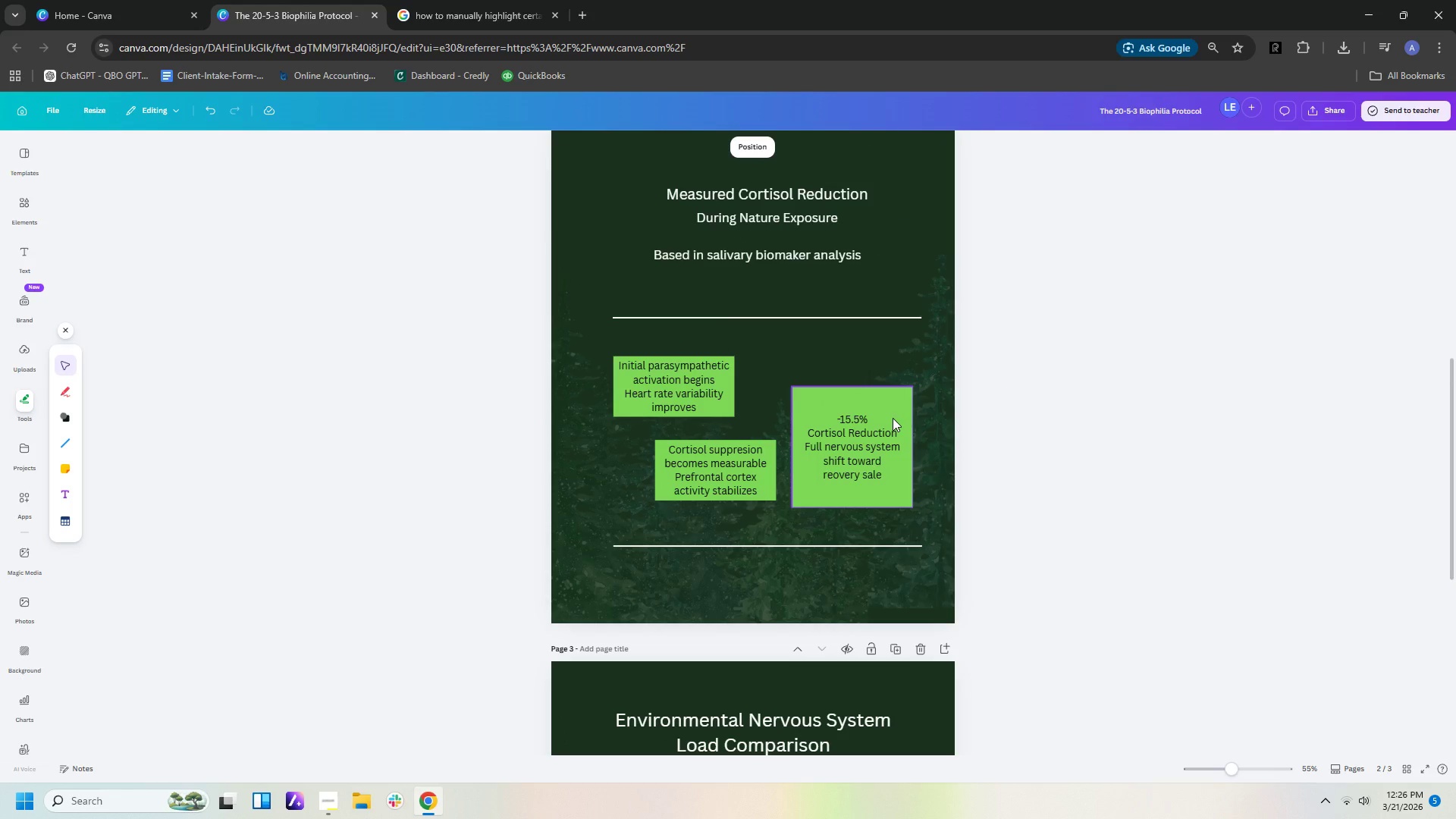 
left_click([25, 254])
 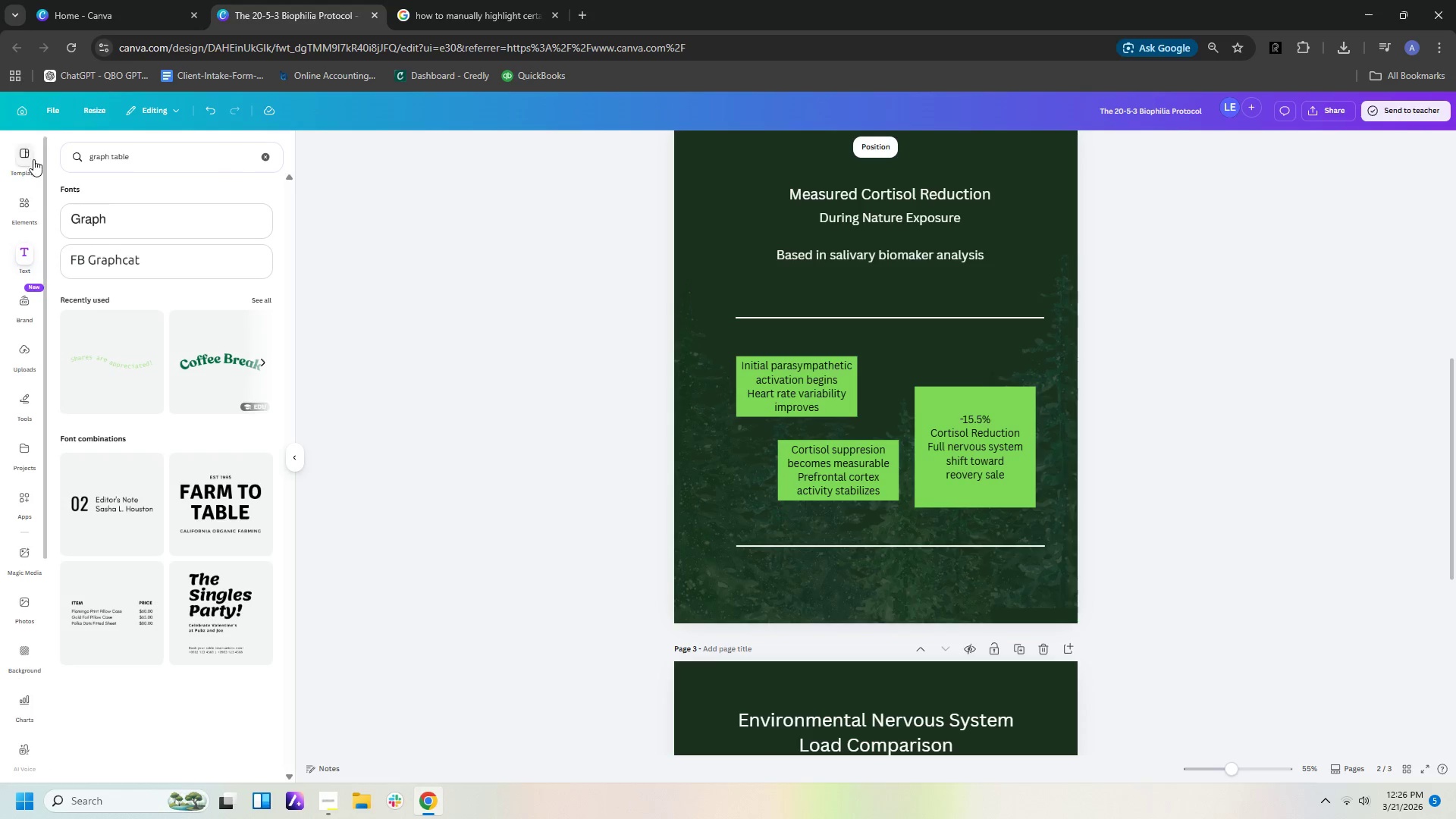 
left_click([264, 161])
 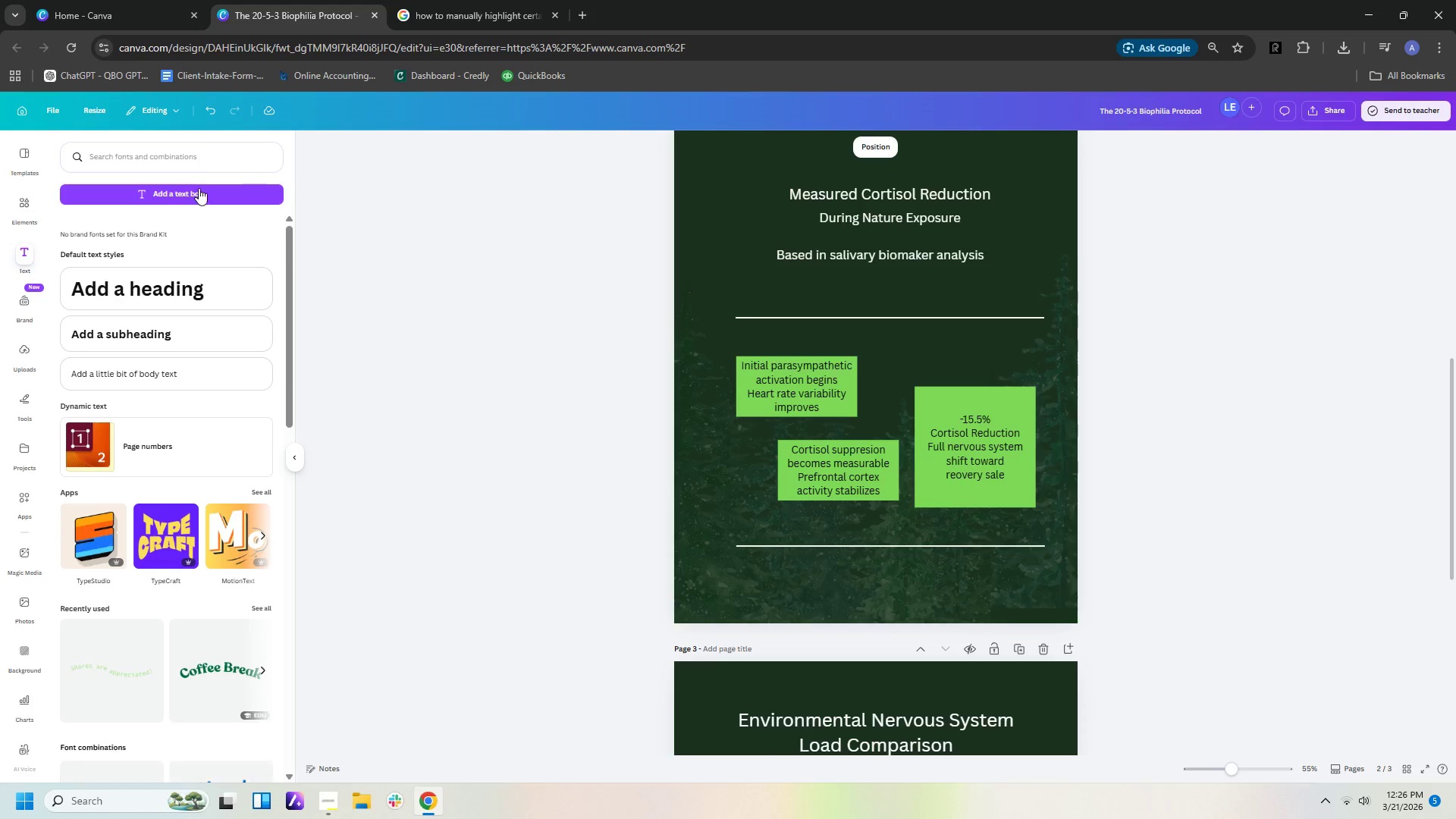 
left_click([199, 187])
 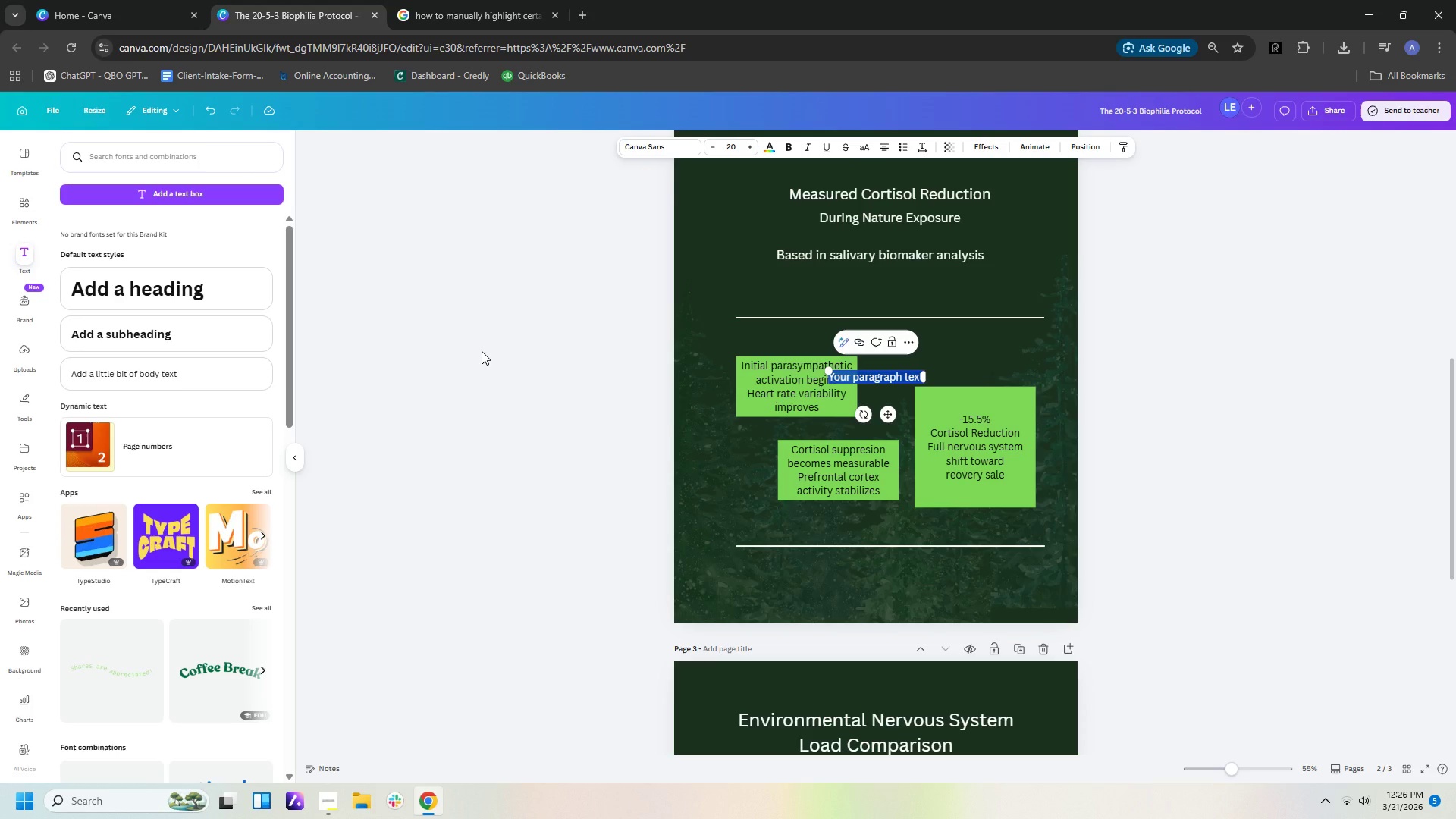 
type(100)
 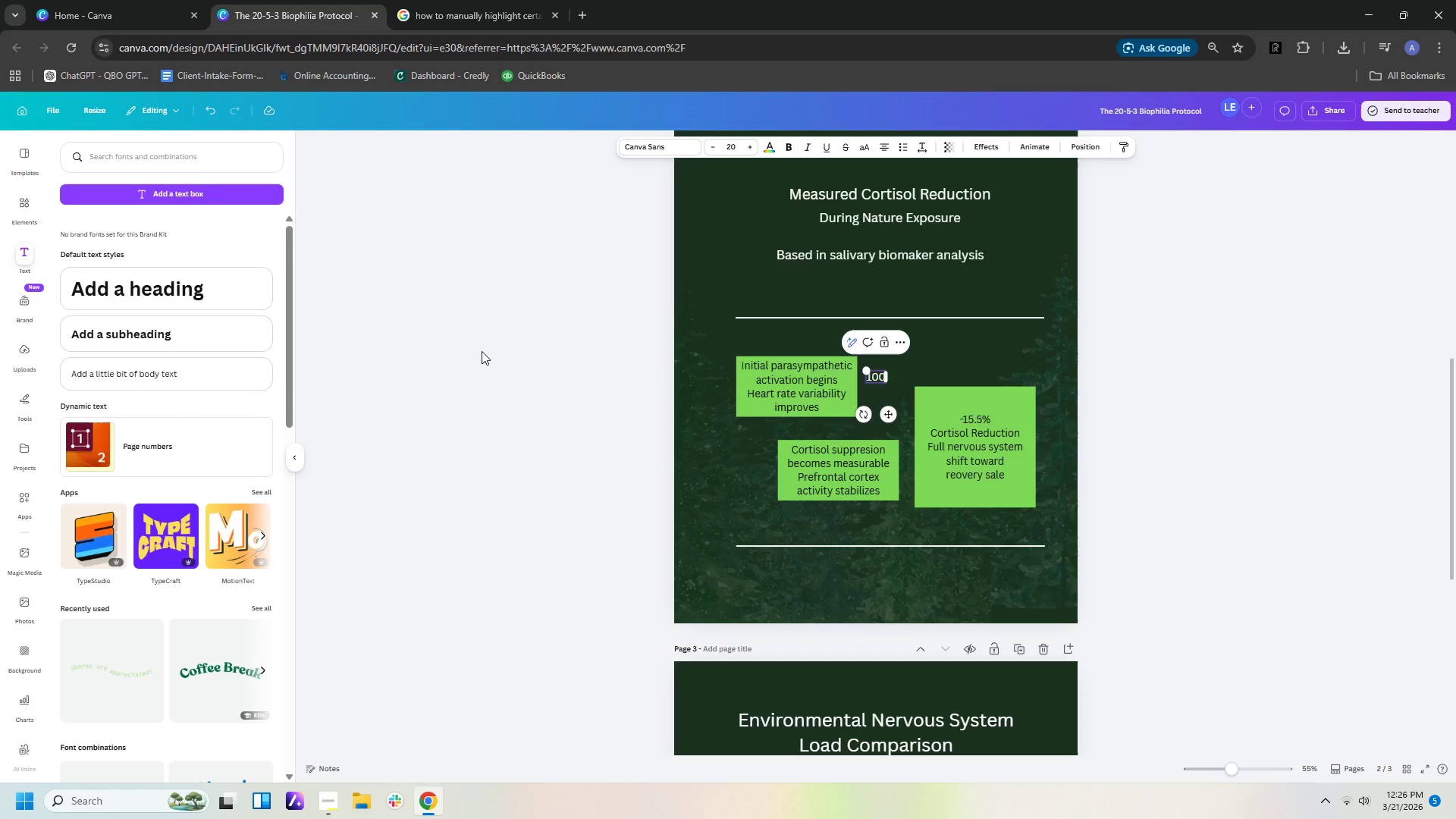 
hold_key(key=ShiftLeft, duration=1.5)
 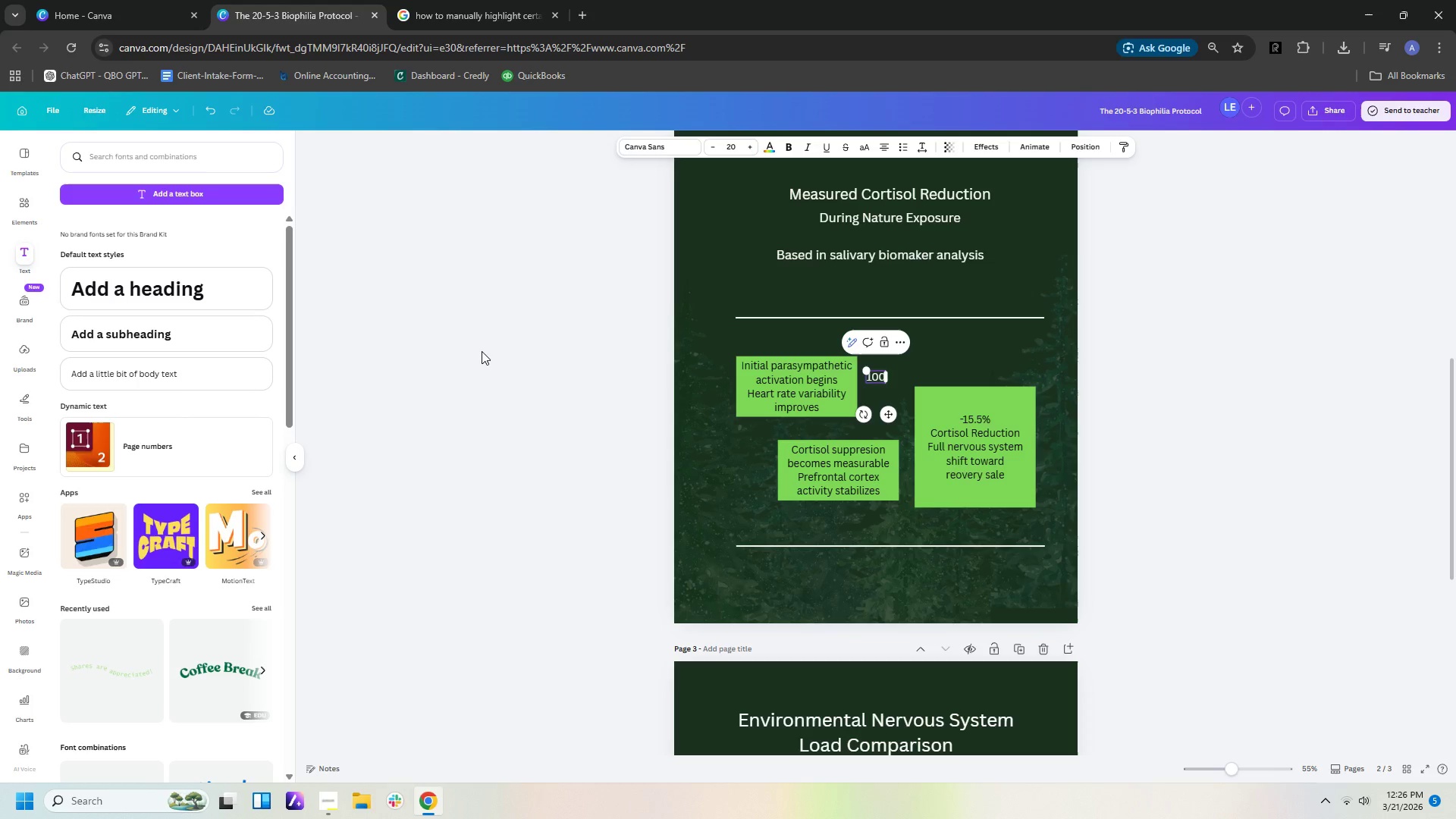 
key(Shift+5)
 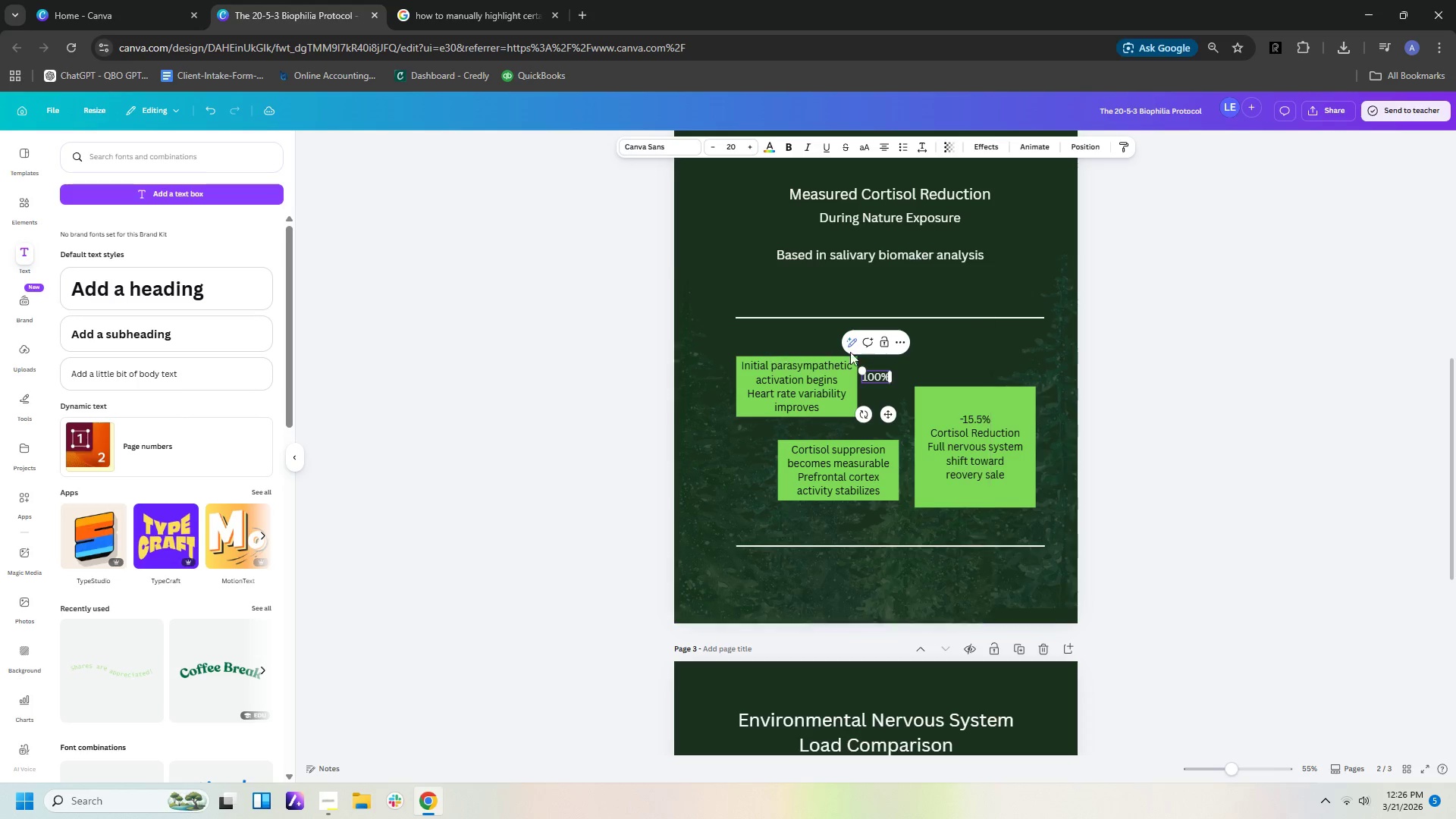 
left_click([956, 360])
 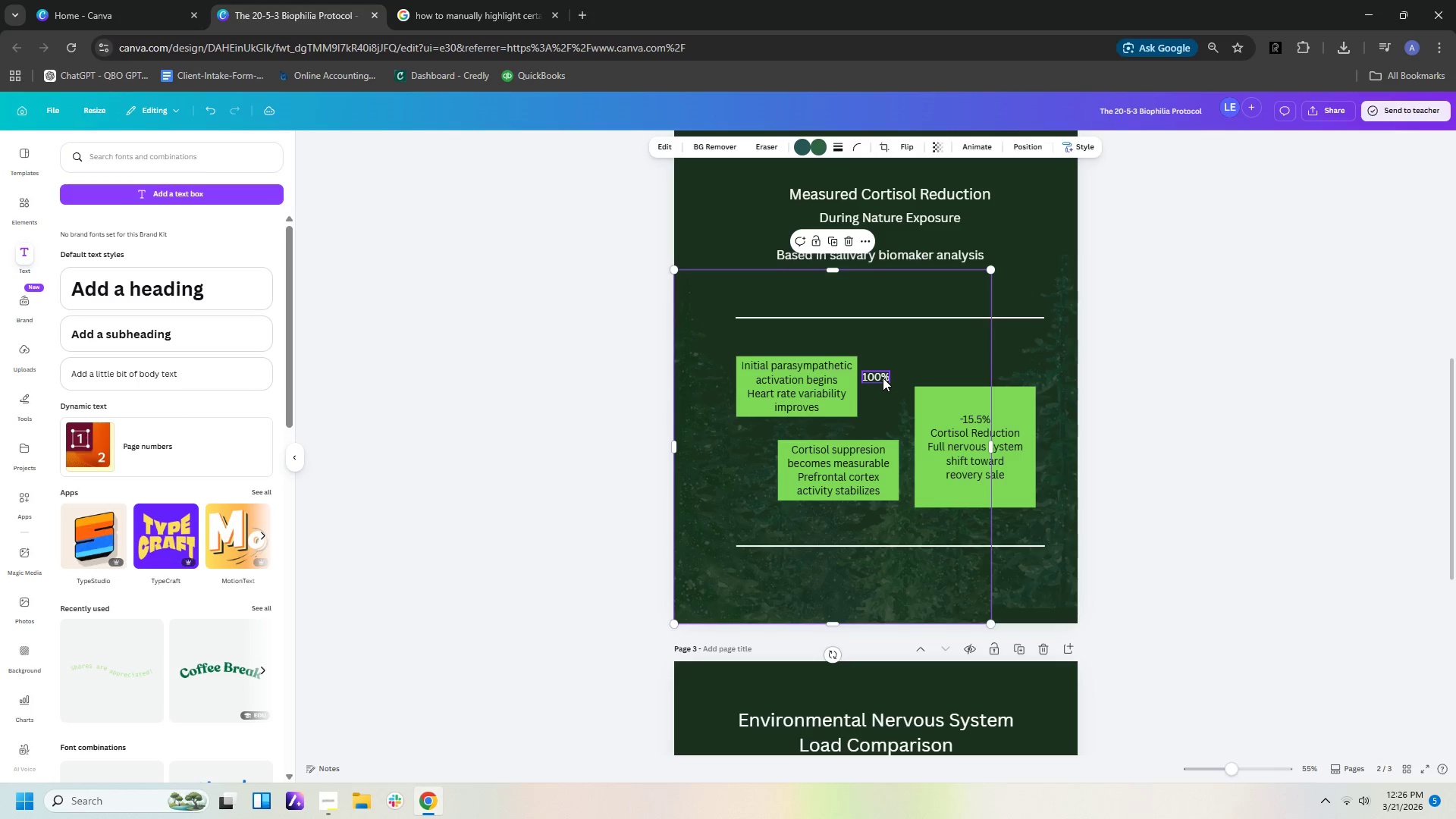 
left_click([882, 377])
 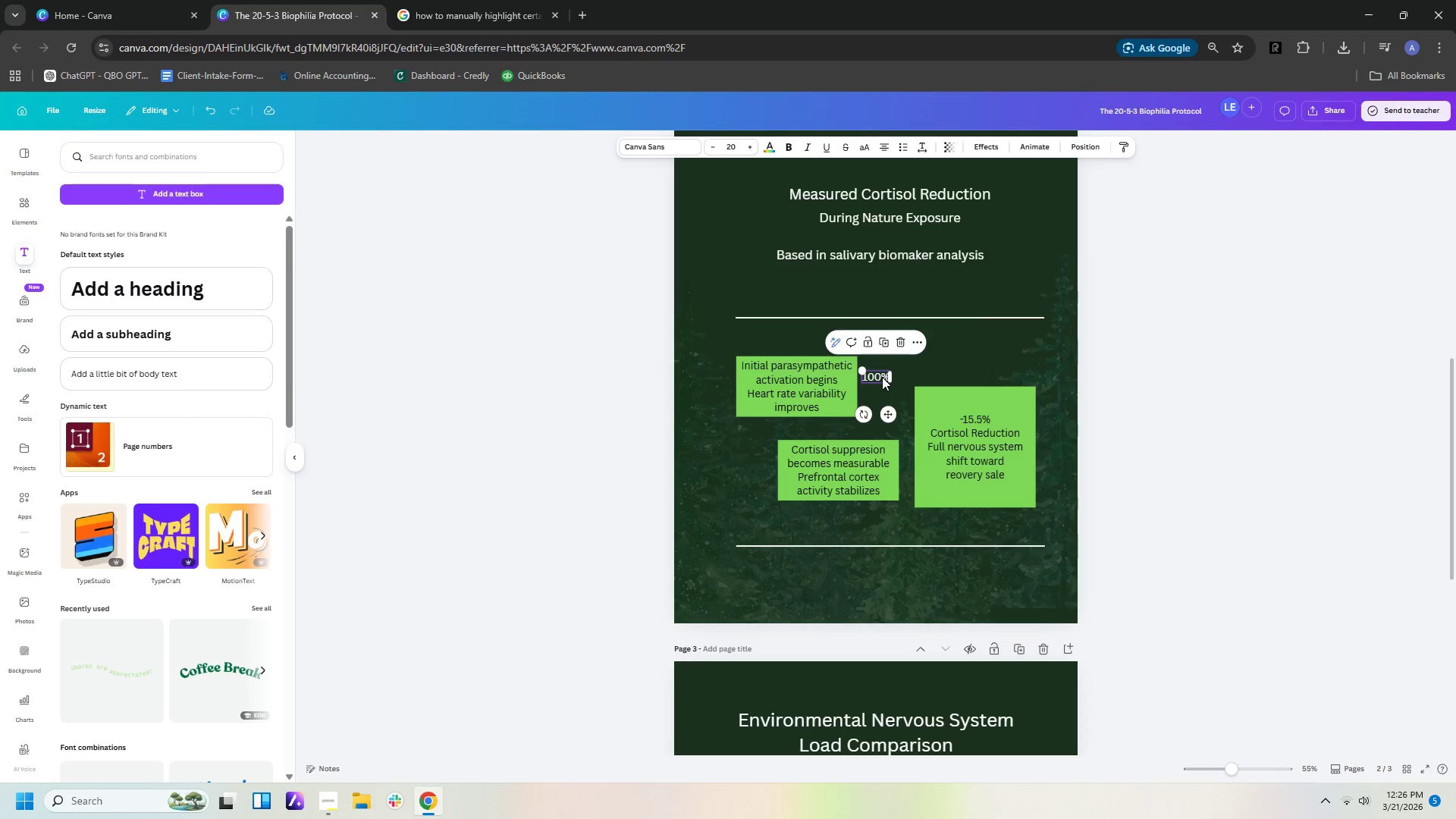 
left_click_drag(start_coordinate=[882, 377], to_coordinate=[752, 306])
 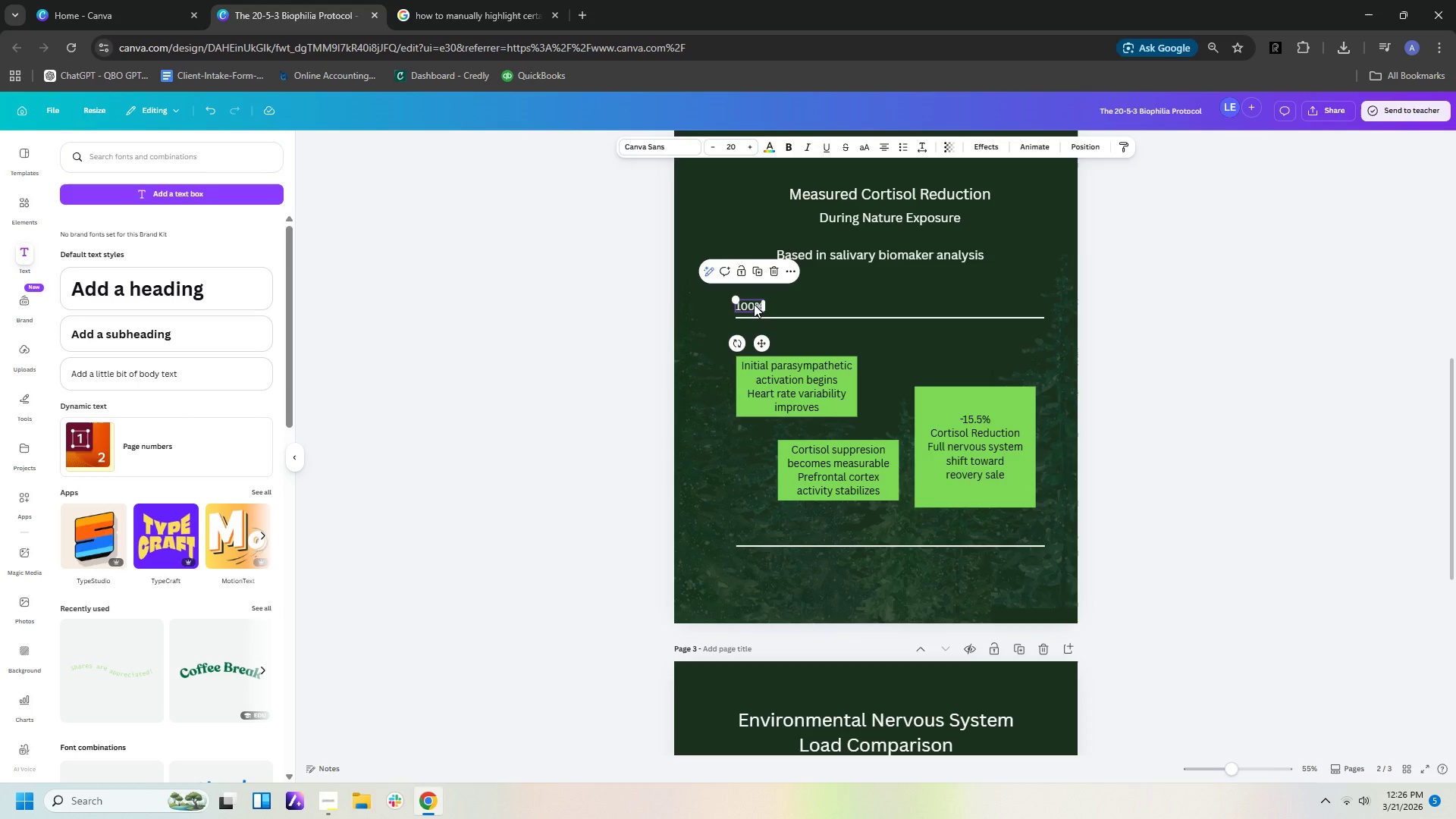 
wait(8.3)
 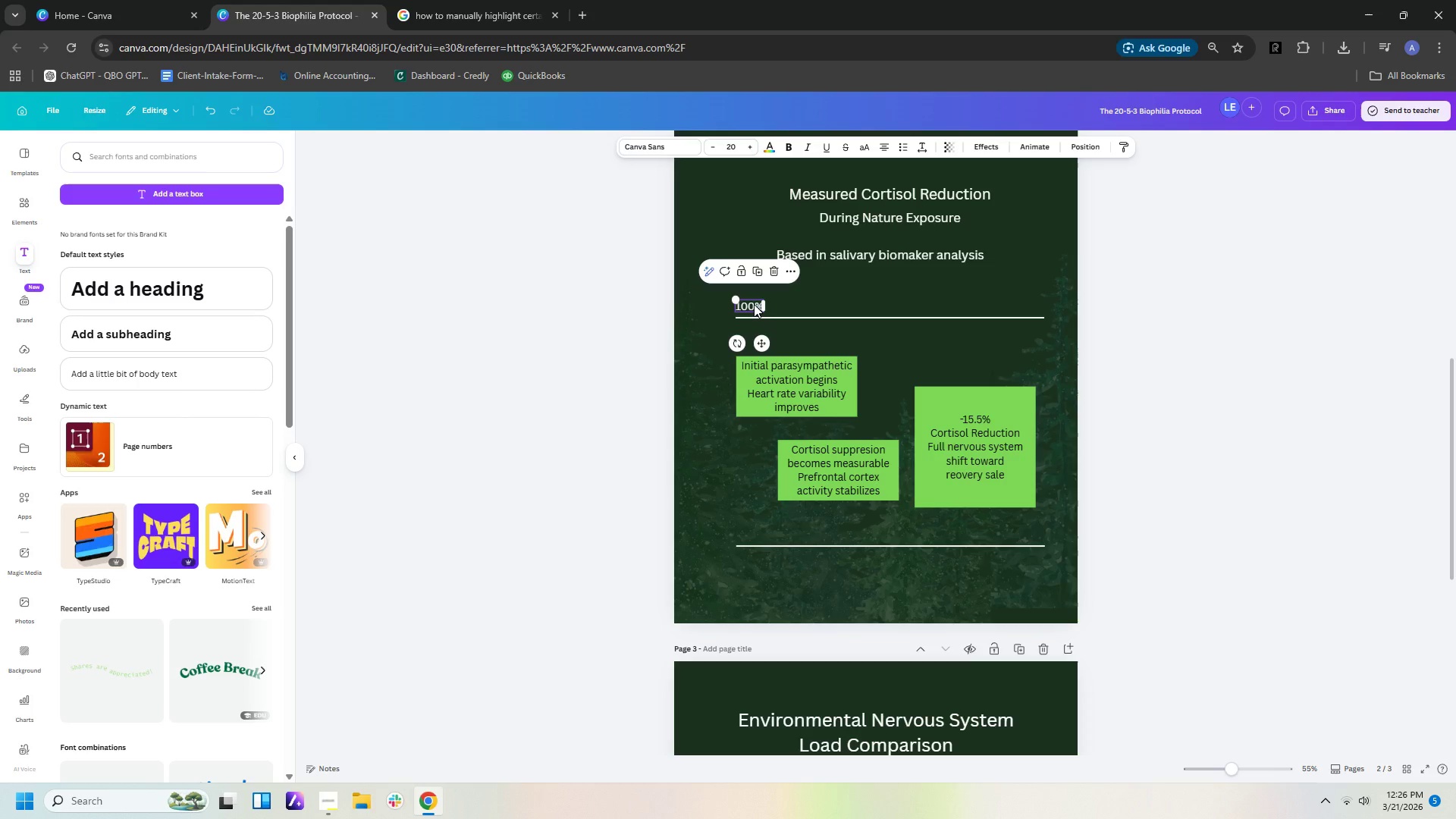 
left_click([770, 152])
 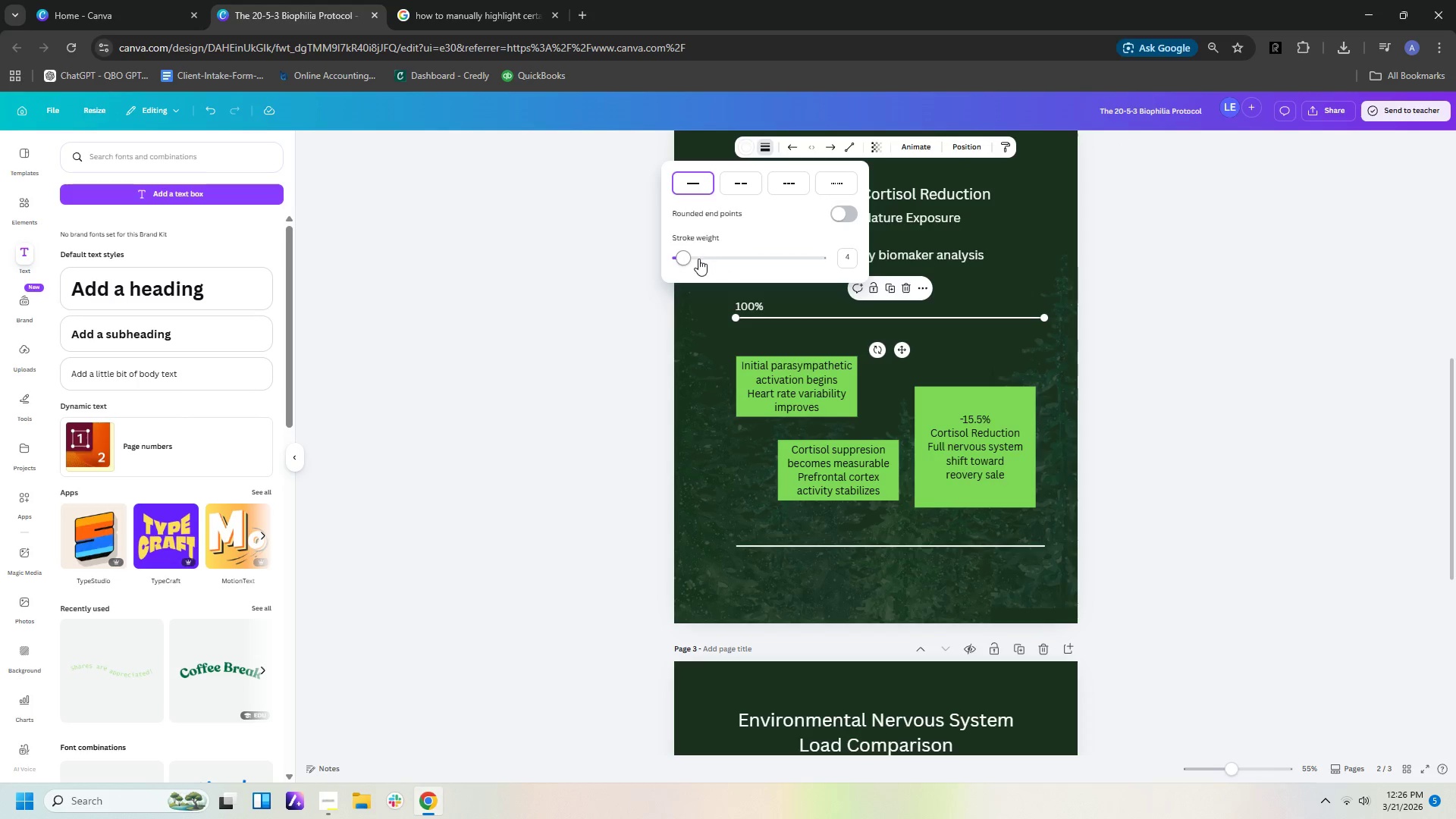 
left_click_drag(start_coordinate=[682, 259], to_coordinate=[678, 259])
 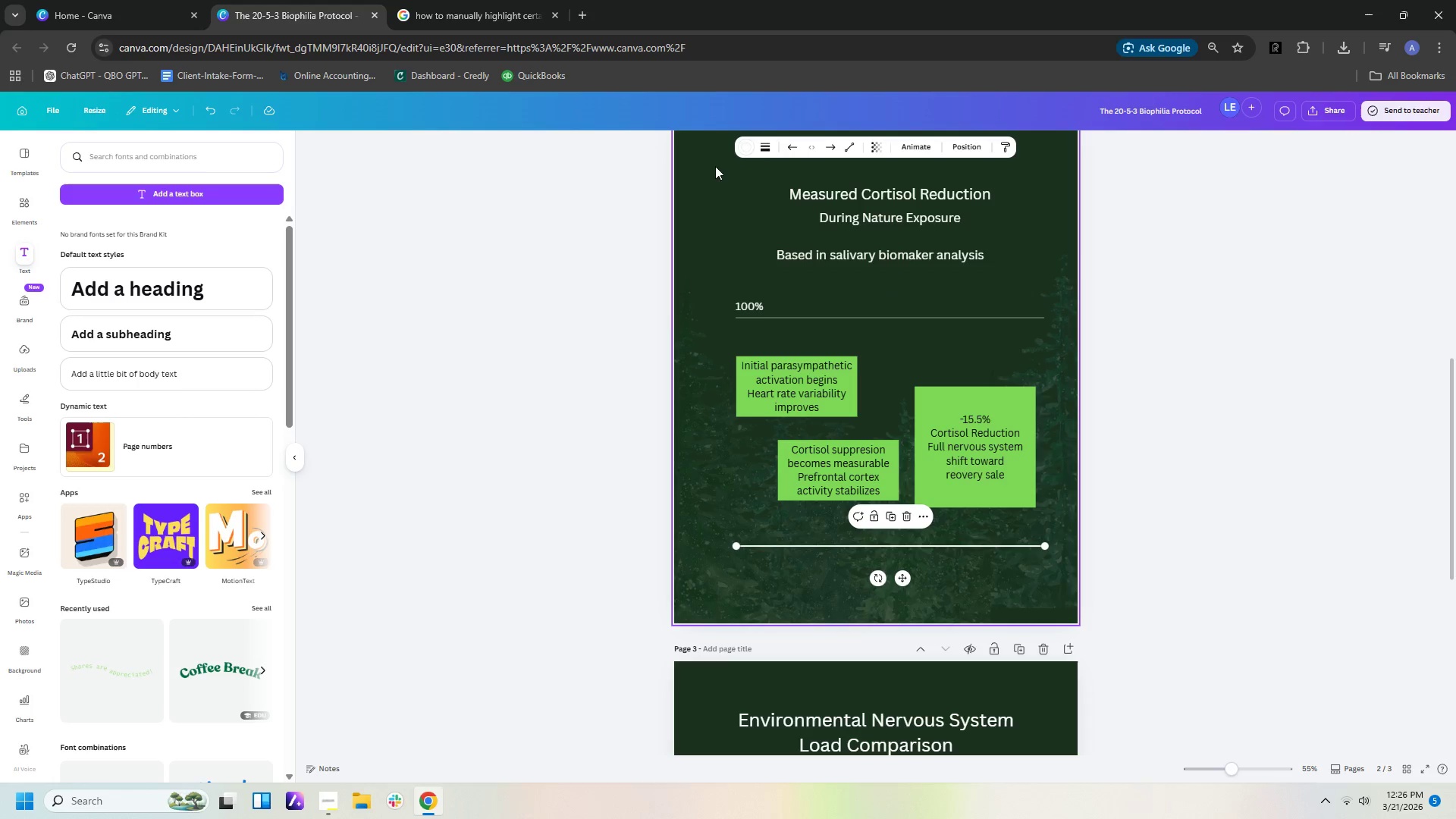 
left_click([767, 143])
 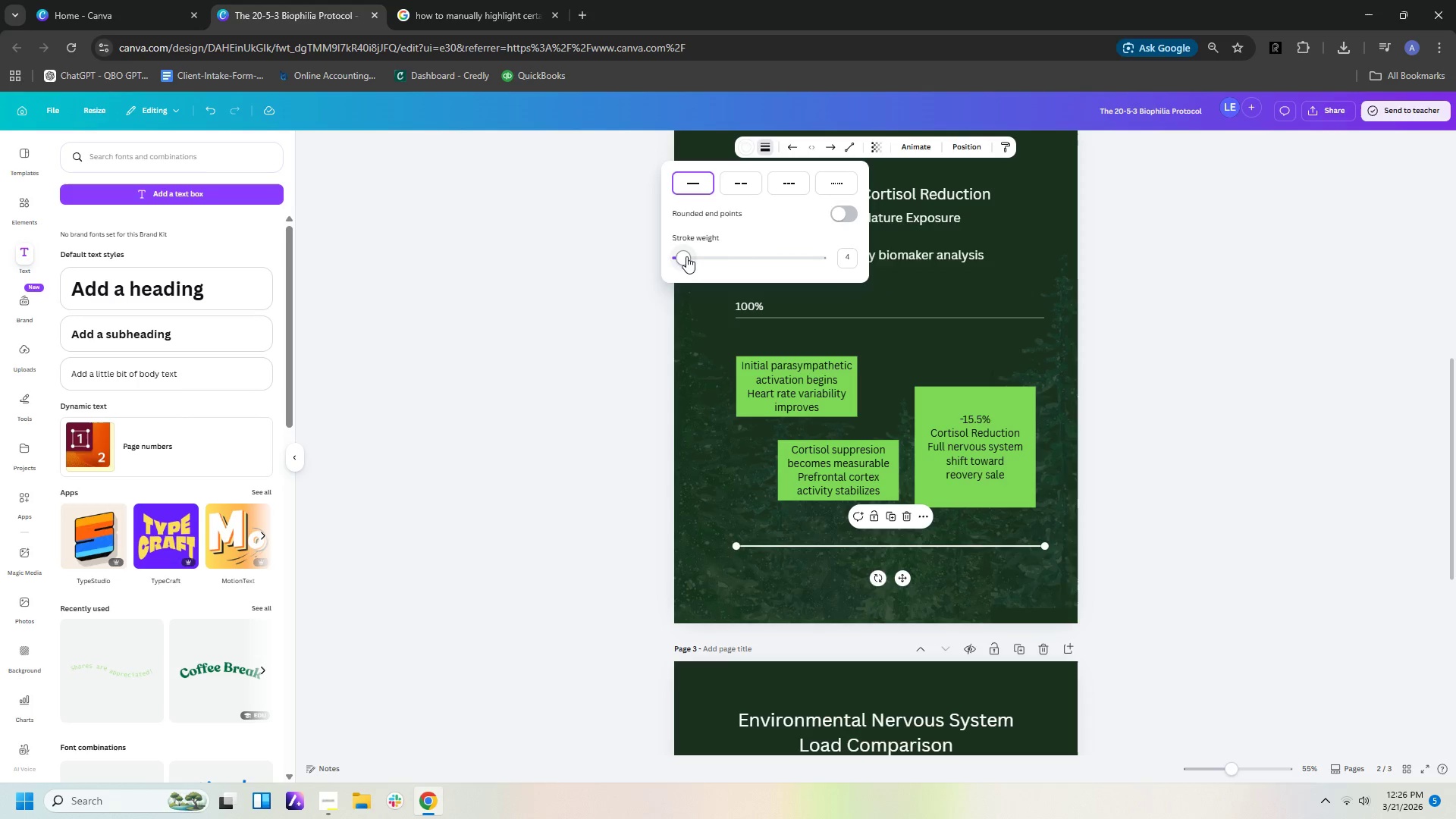 
left_click_drag(start_coordinate=[686, 259], to_coordinate=[677, 259])
 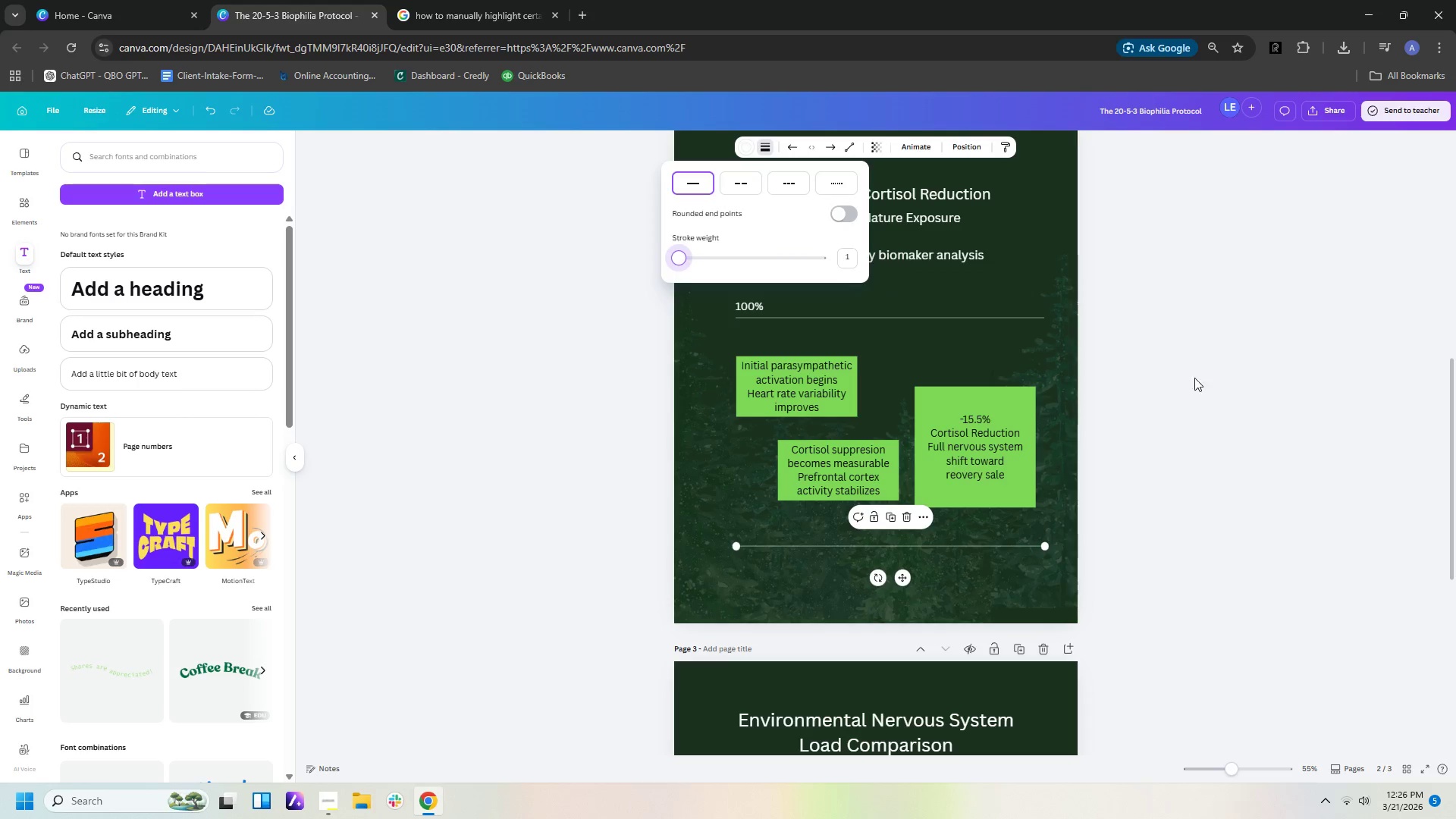 
left_click([1199, 391])
 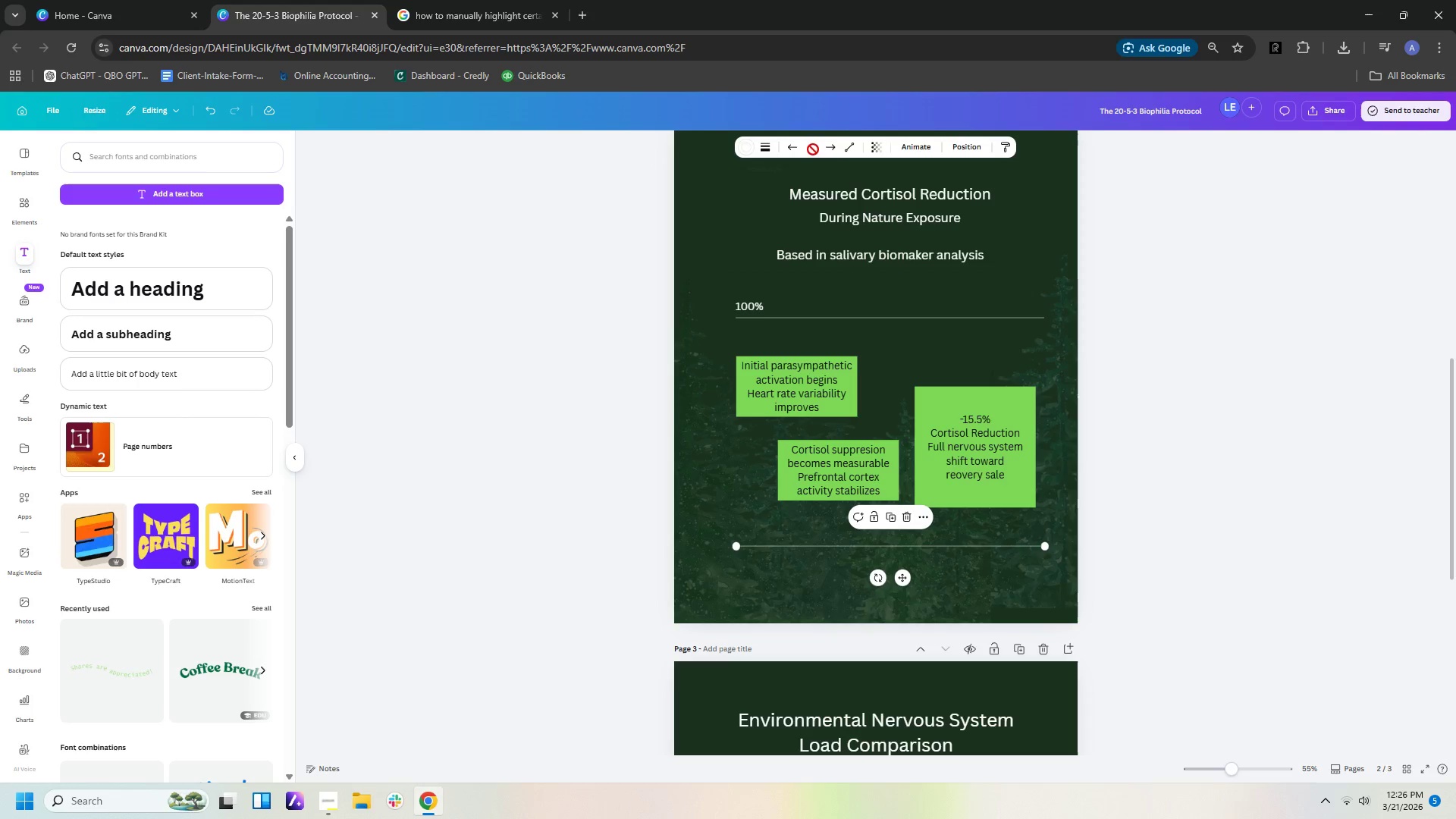 
left_click([847, 152])
 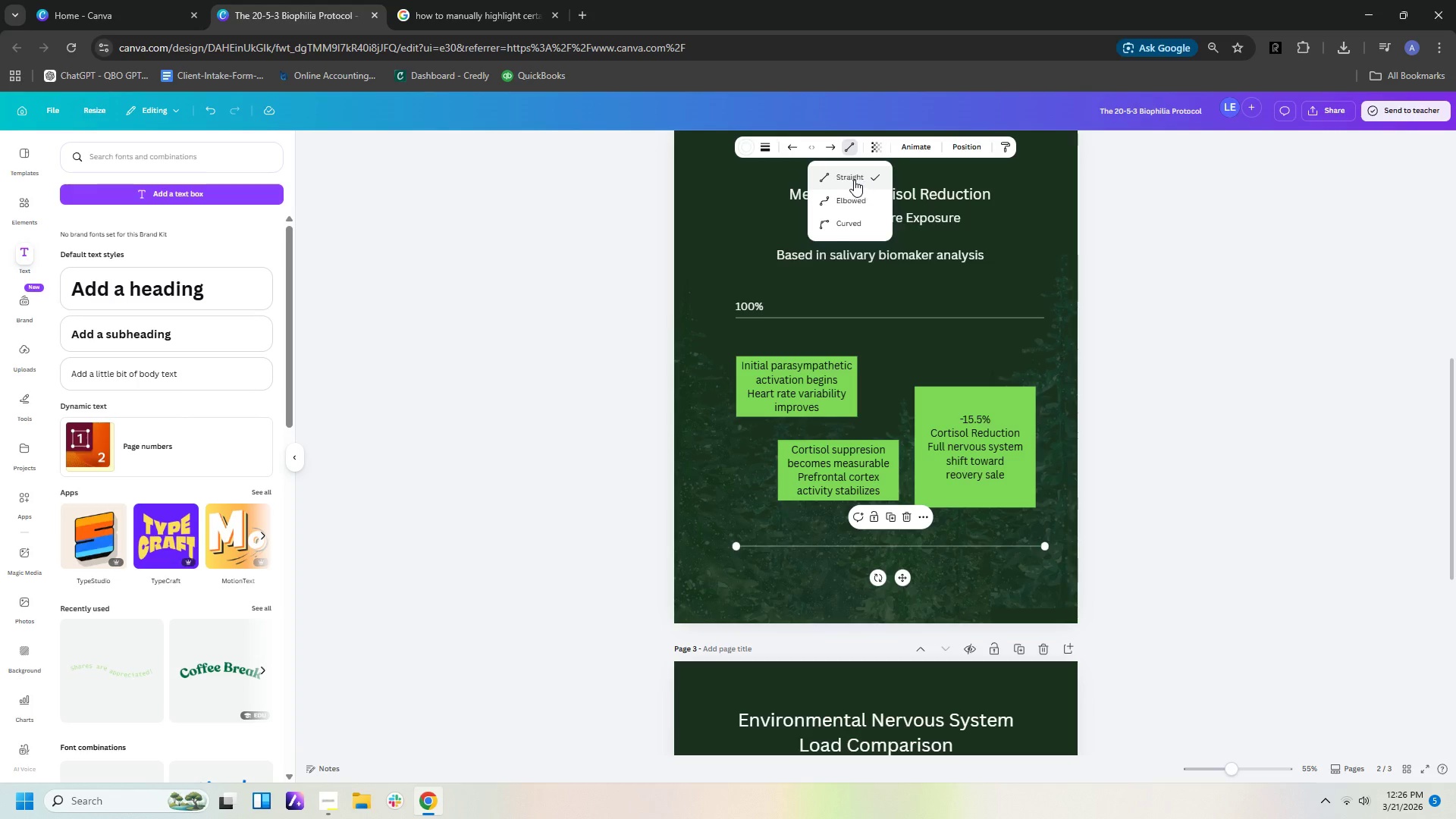 
left_click([605, 444])
 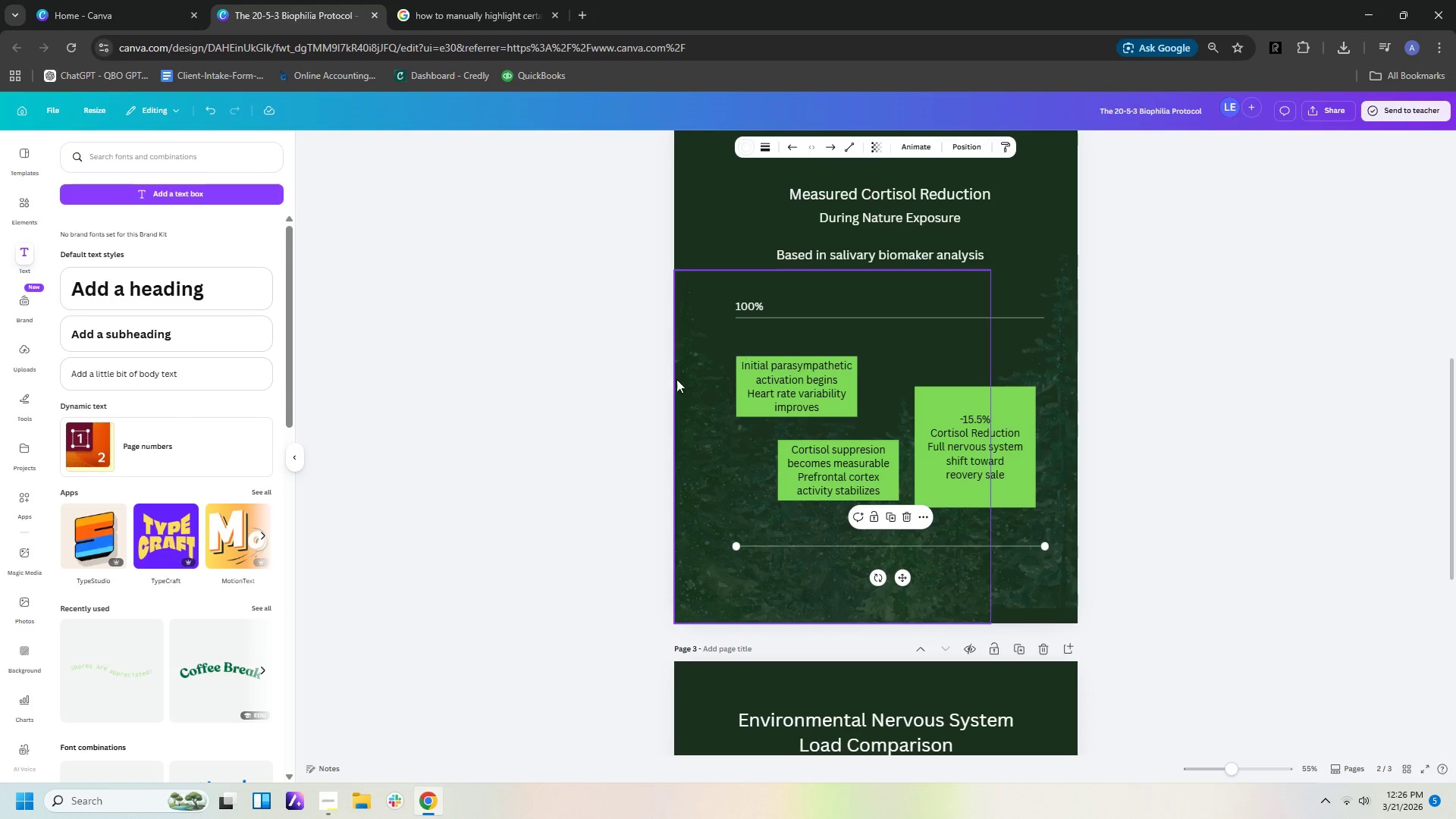 
left_click([585, 421])
 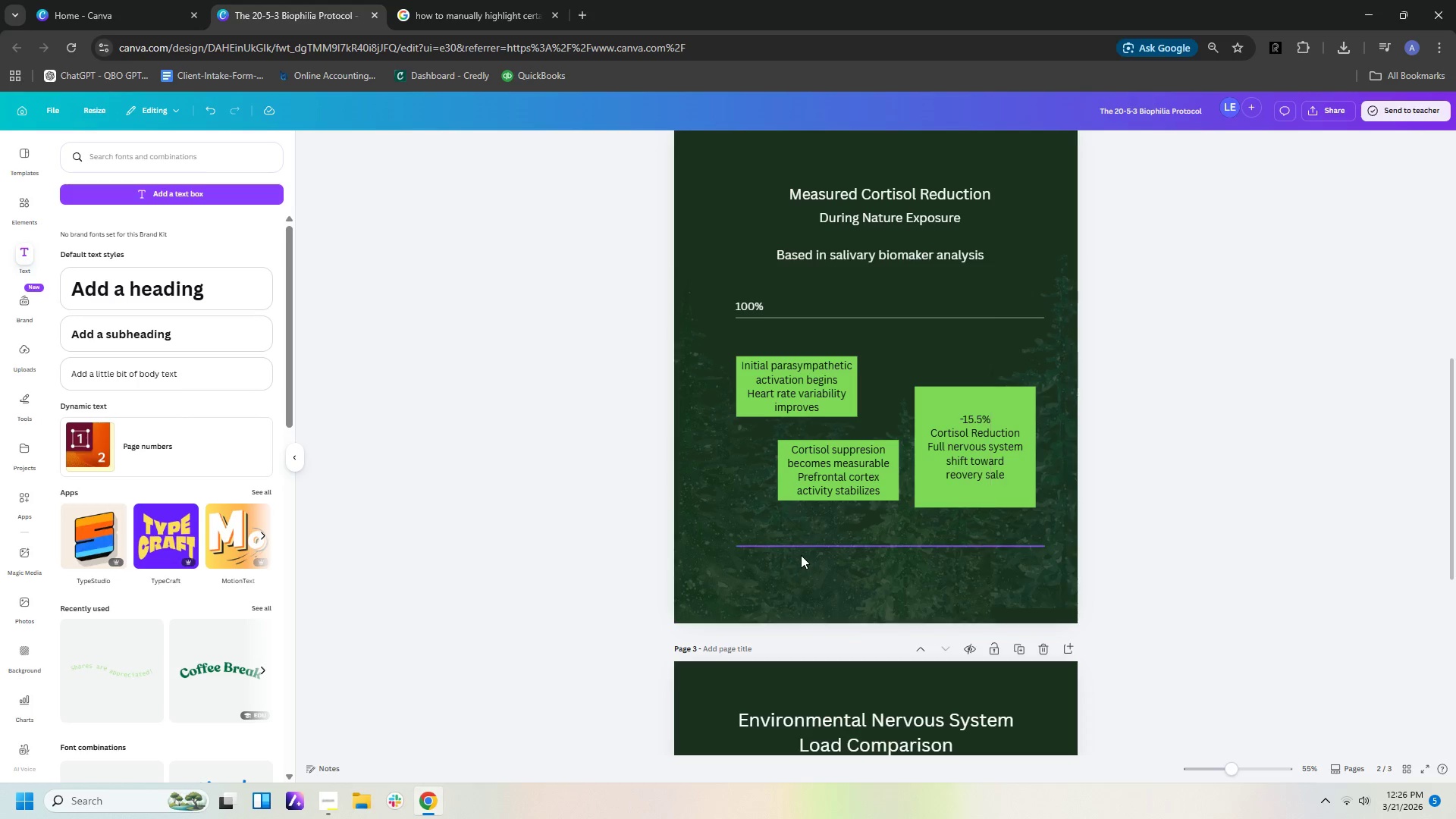 
left_click([802, 547])
 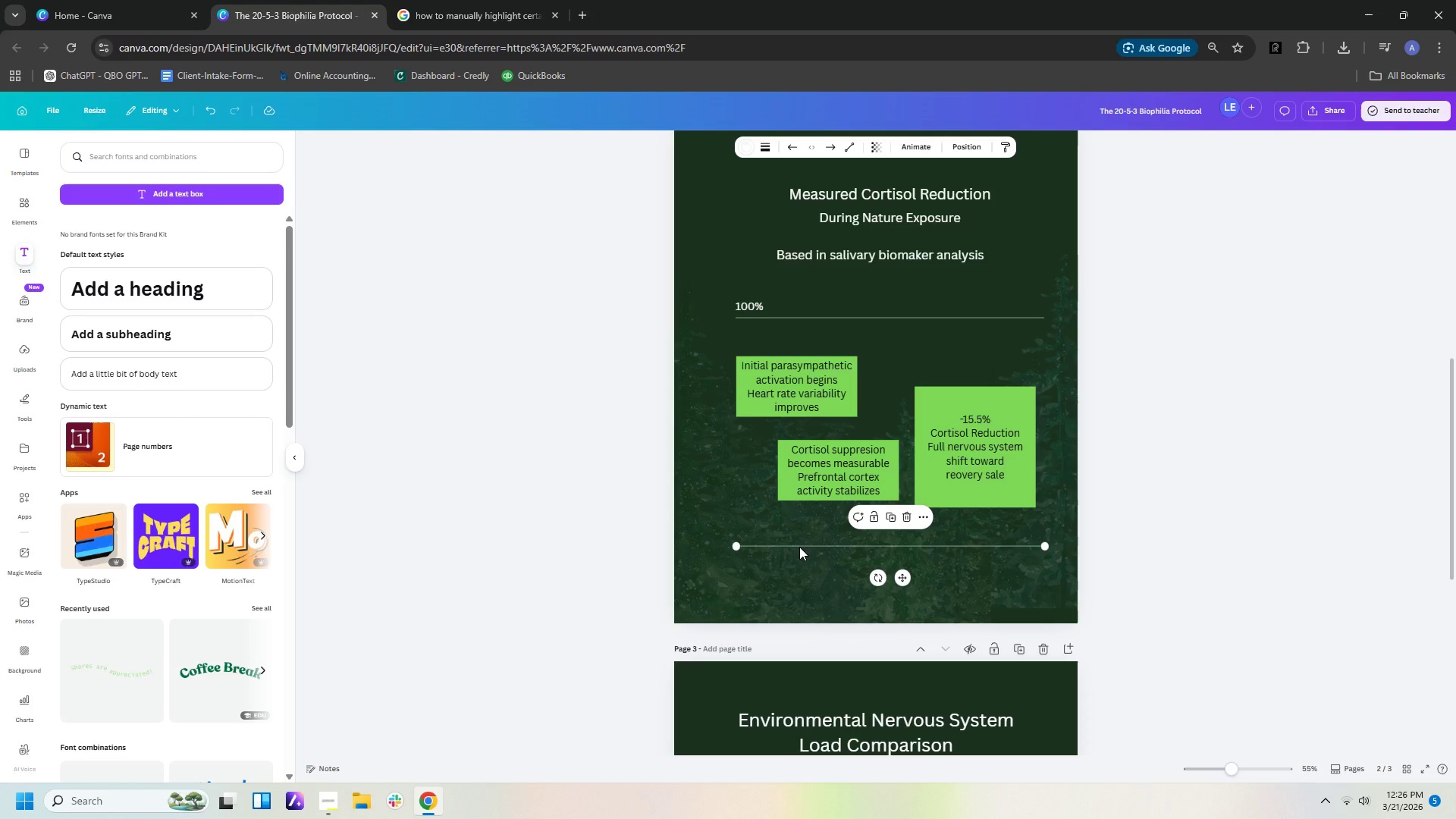 
key(Control+C)
 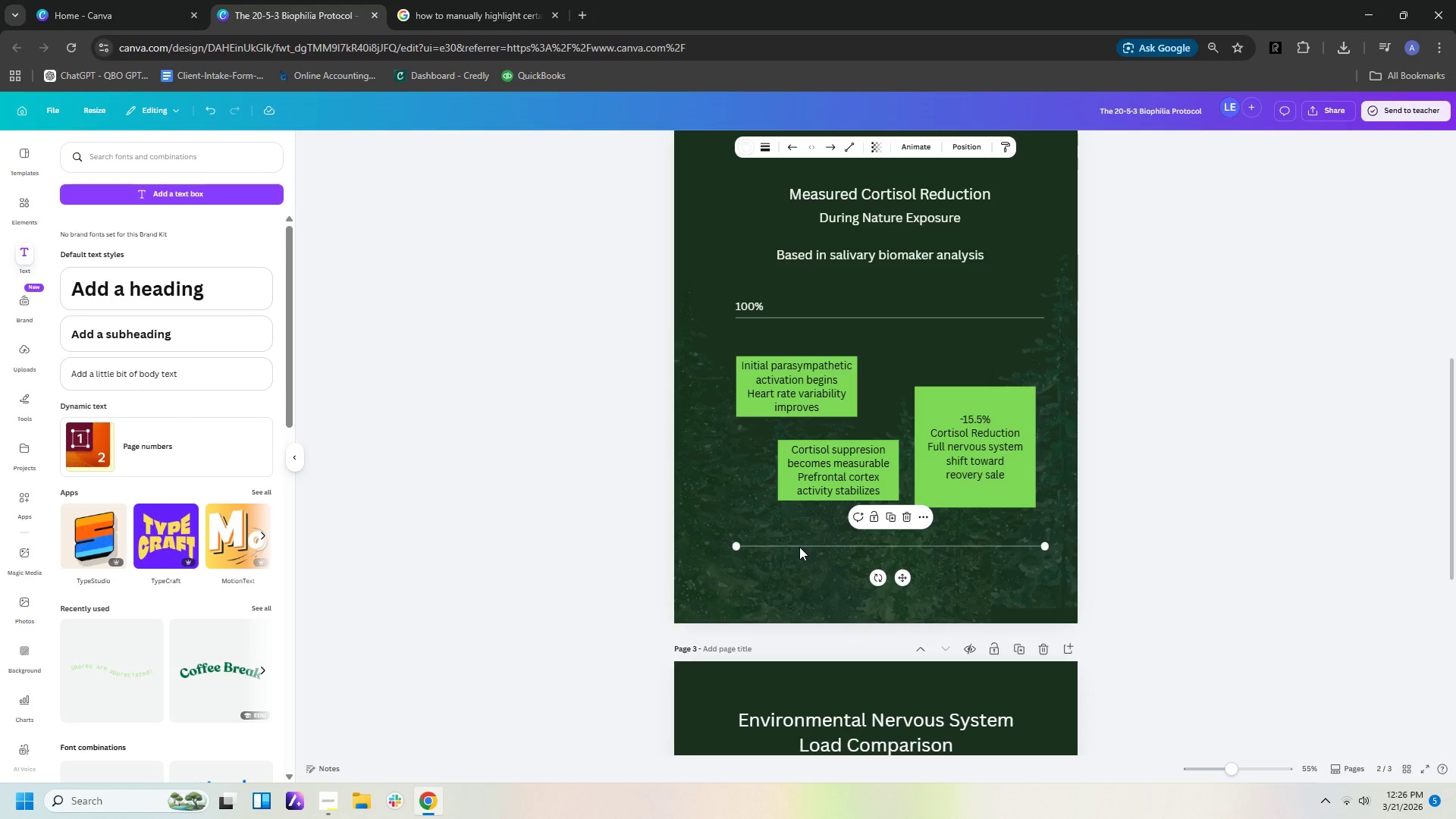 
key(Control+V)
 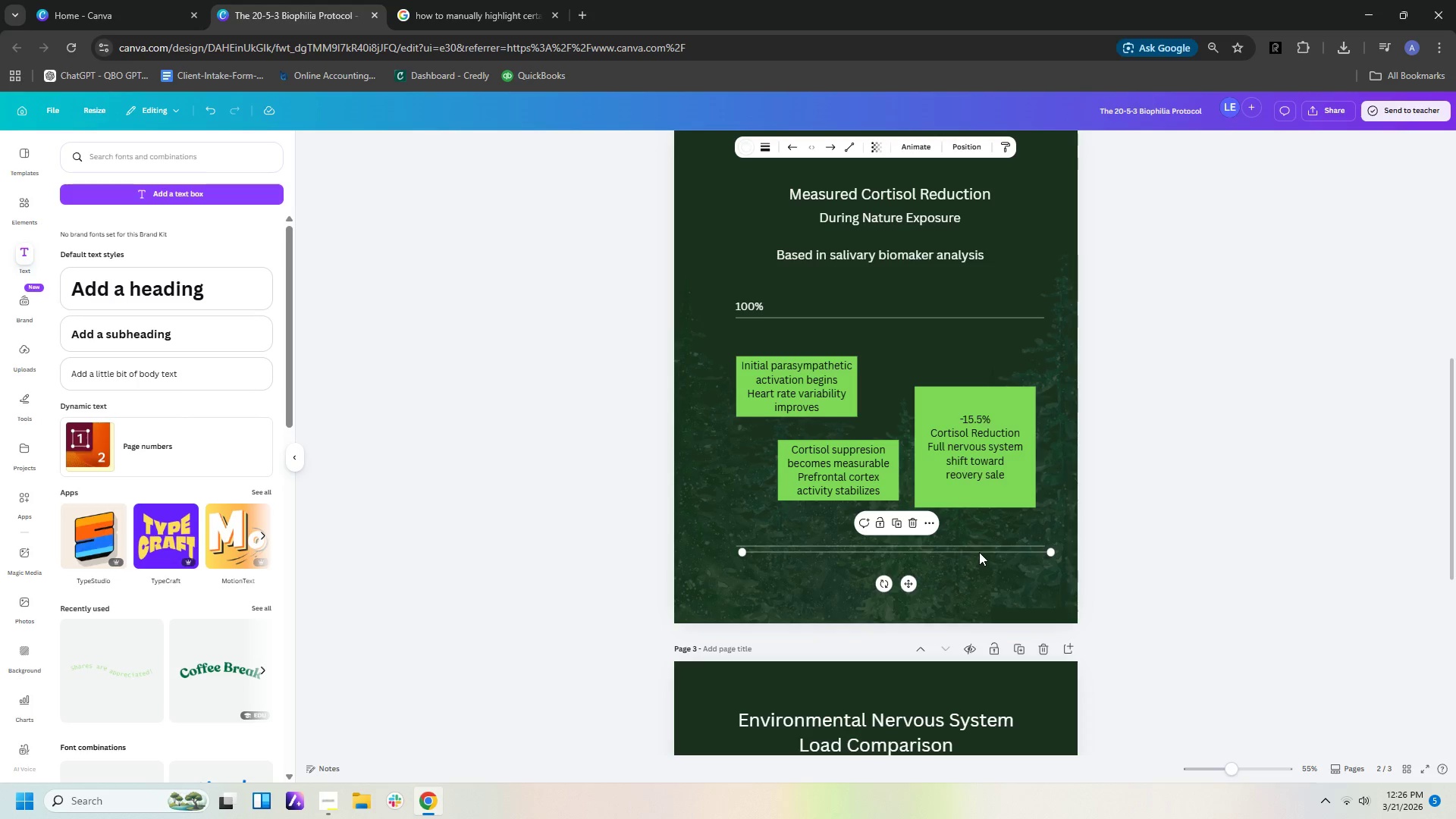 
left_click_drag(start_coordinate=[979, 552], to_coordinate=[990, 547])
 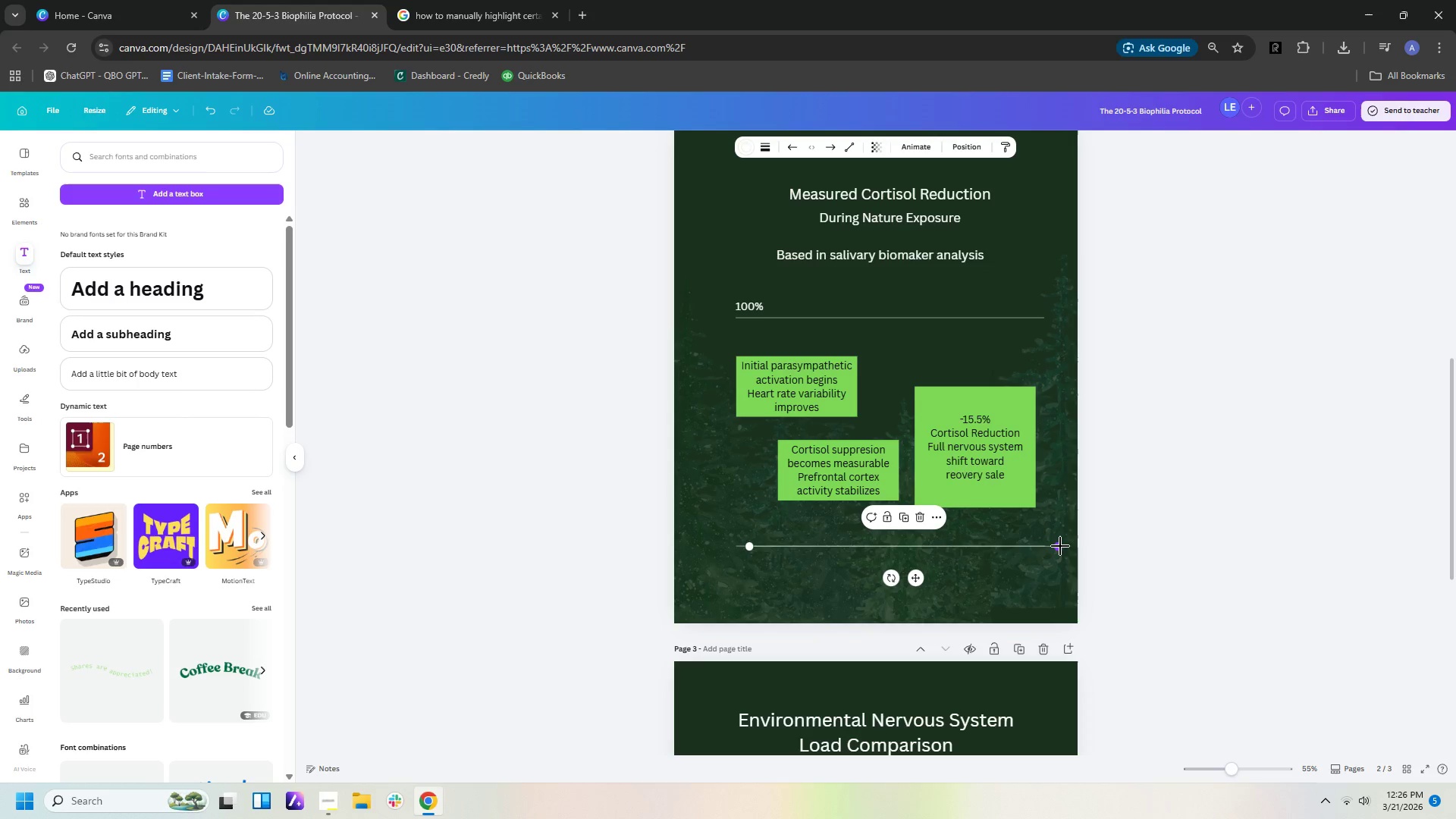 
left_click_drag(start_coordinate=[1059, 546], to_coordinate=[753, 318])
 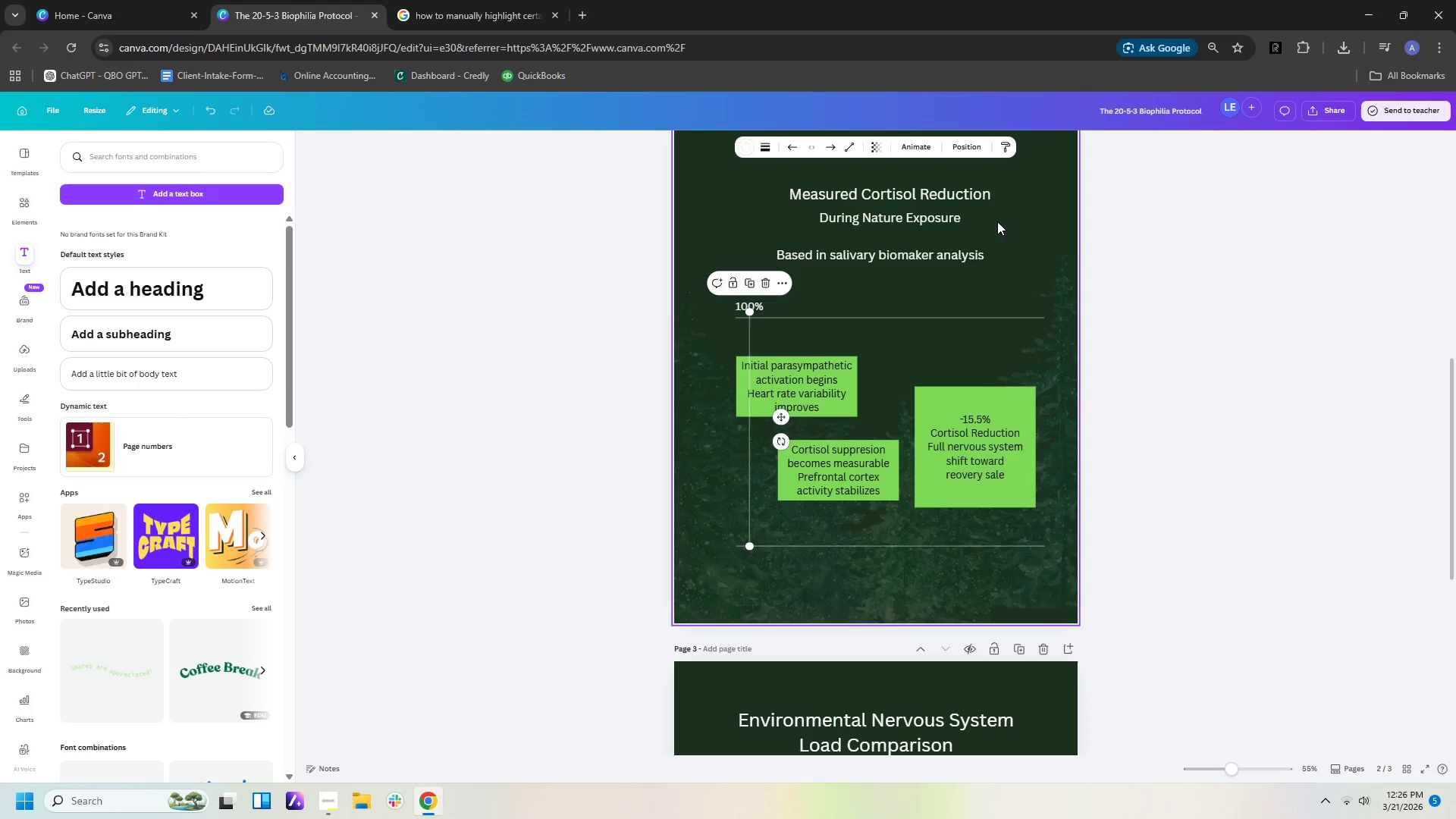 
left_click([966, 147])
 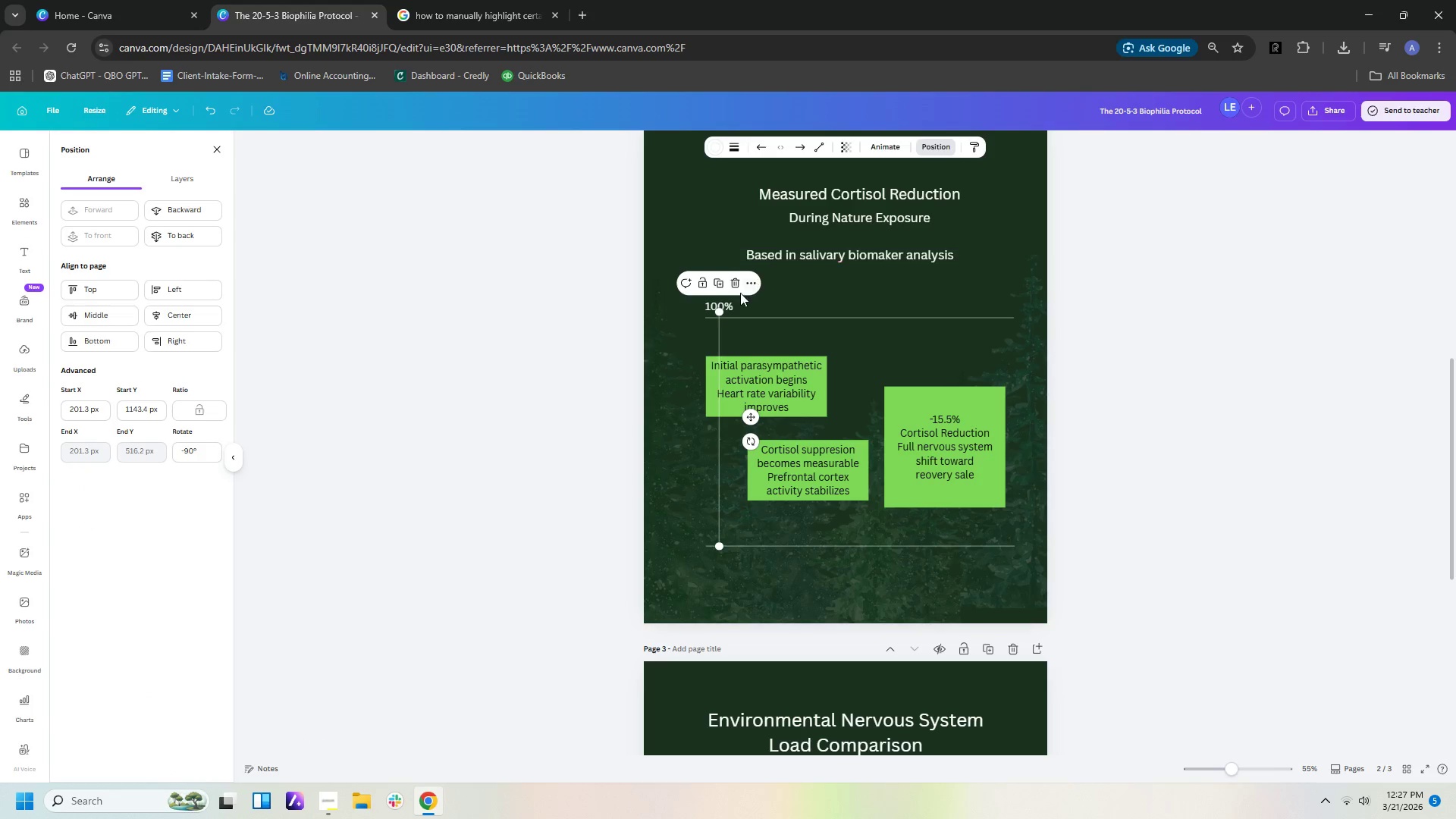 
left_click([937, 152])
 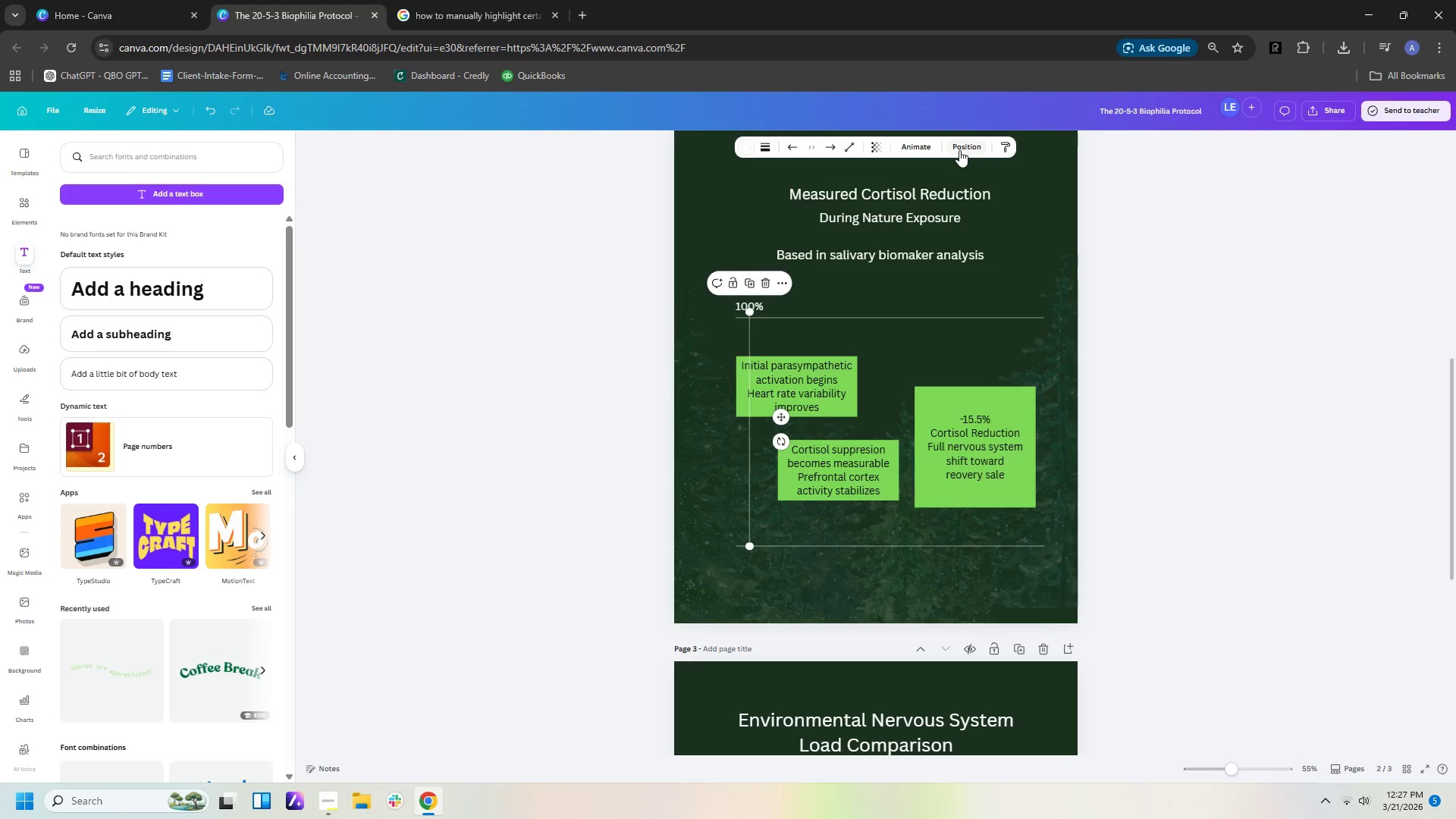 
left_click([963, 149])
 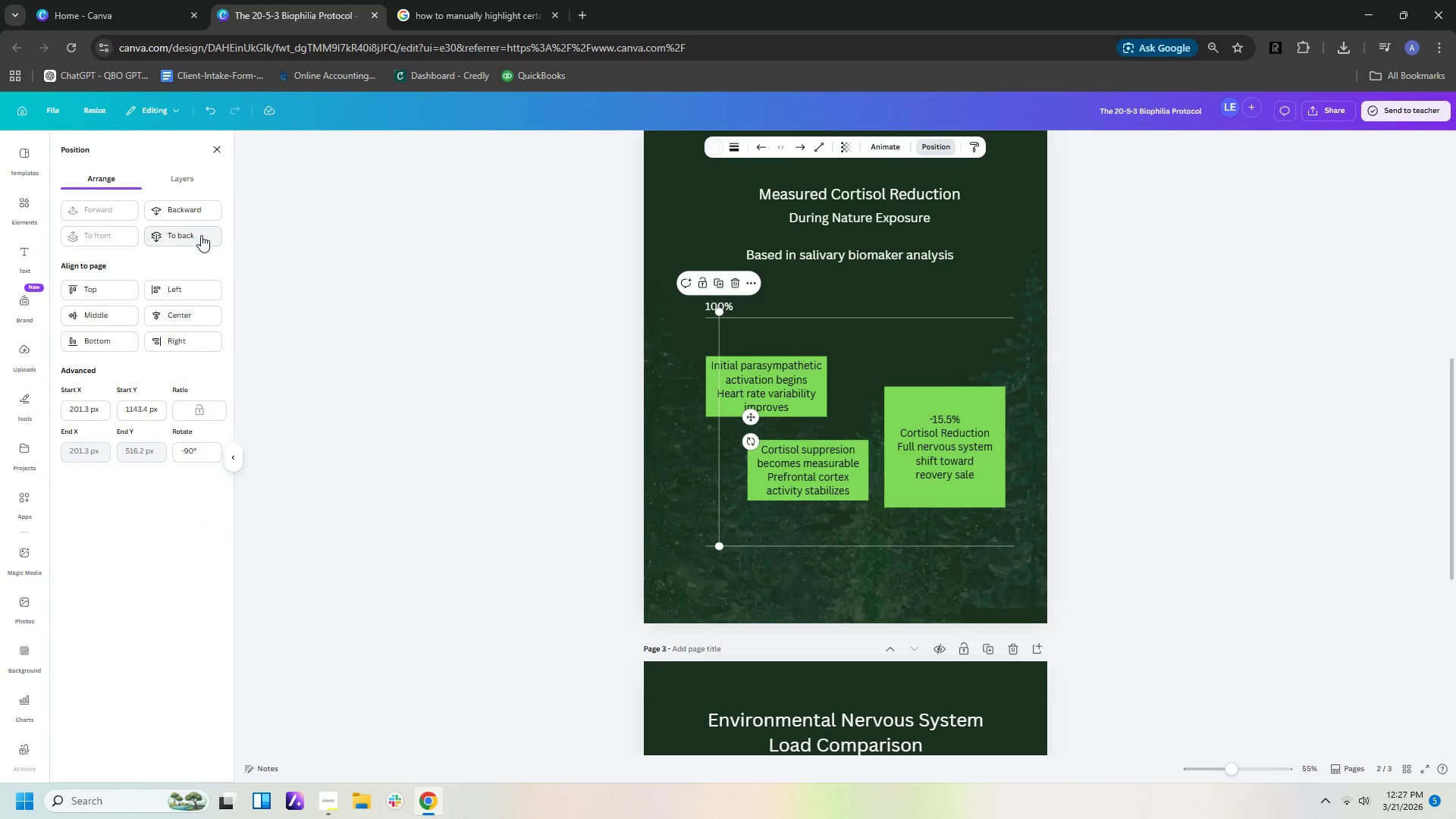 
left_click([206, 207])
 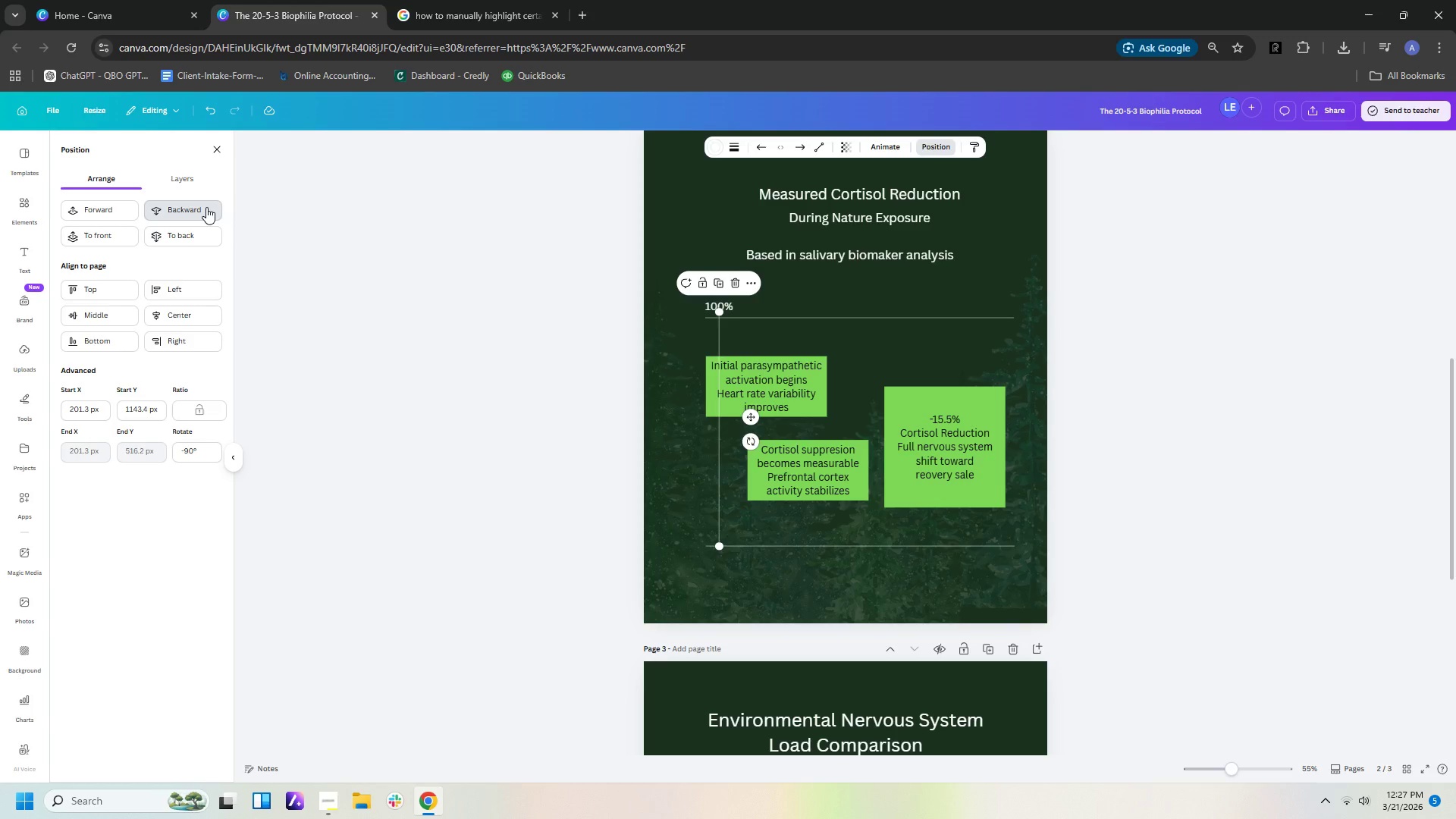 
double_click([206, 207])
 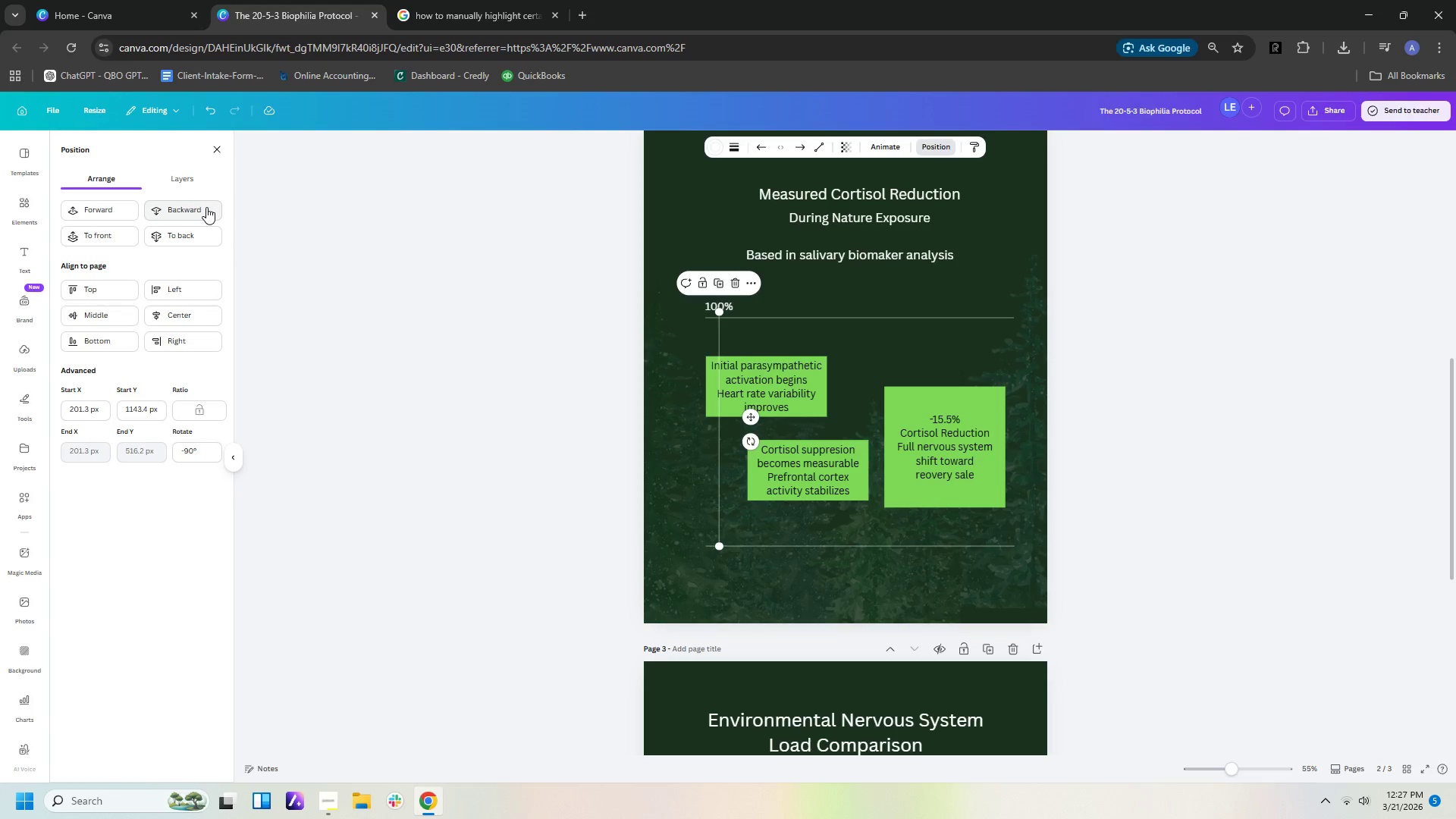 
triple_click([206, 207])
 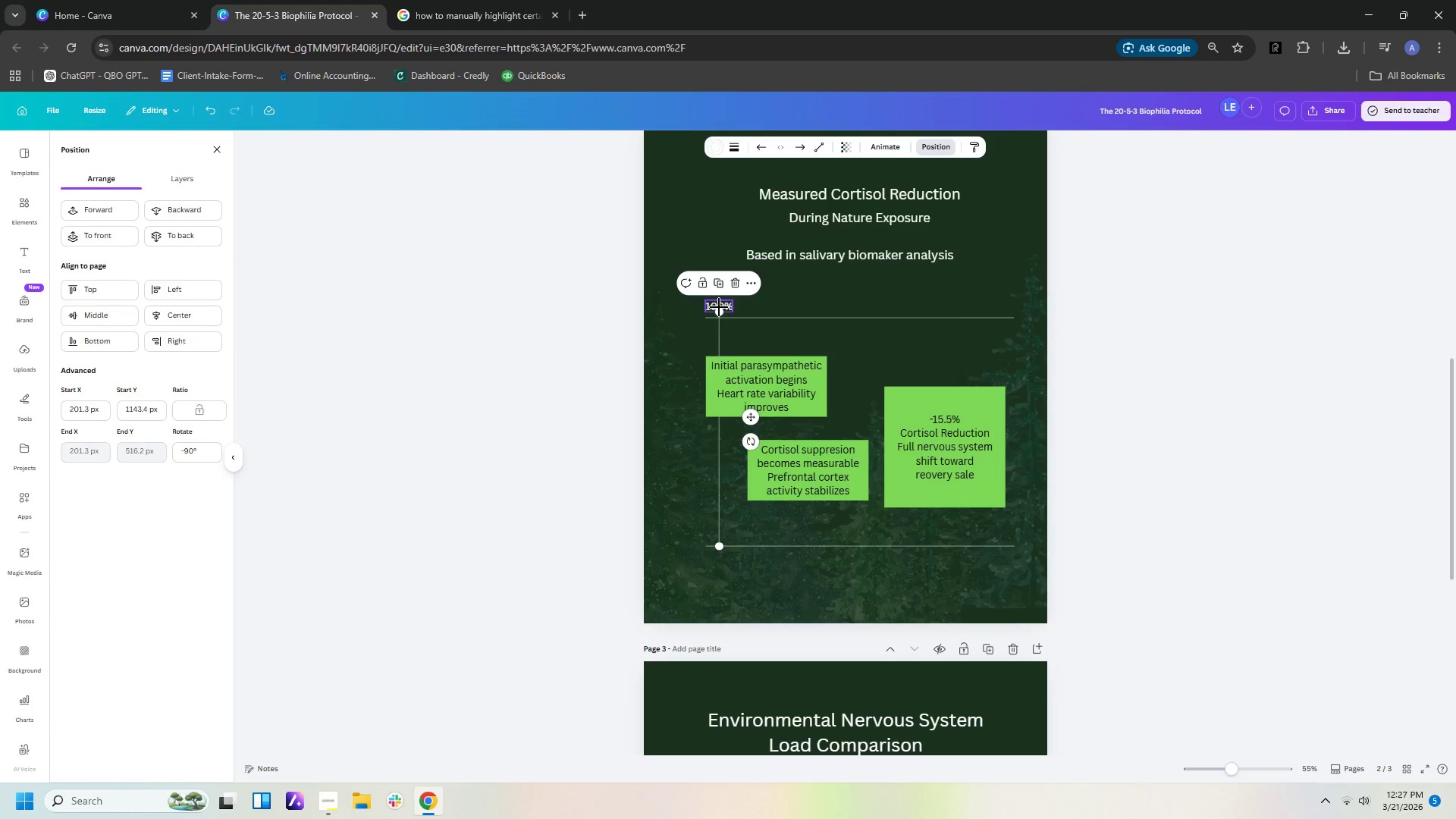 
left_click_drag(start_coordinate=[719, 310], to_coordinate=[720, 318])
 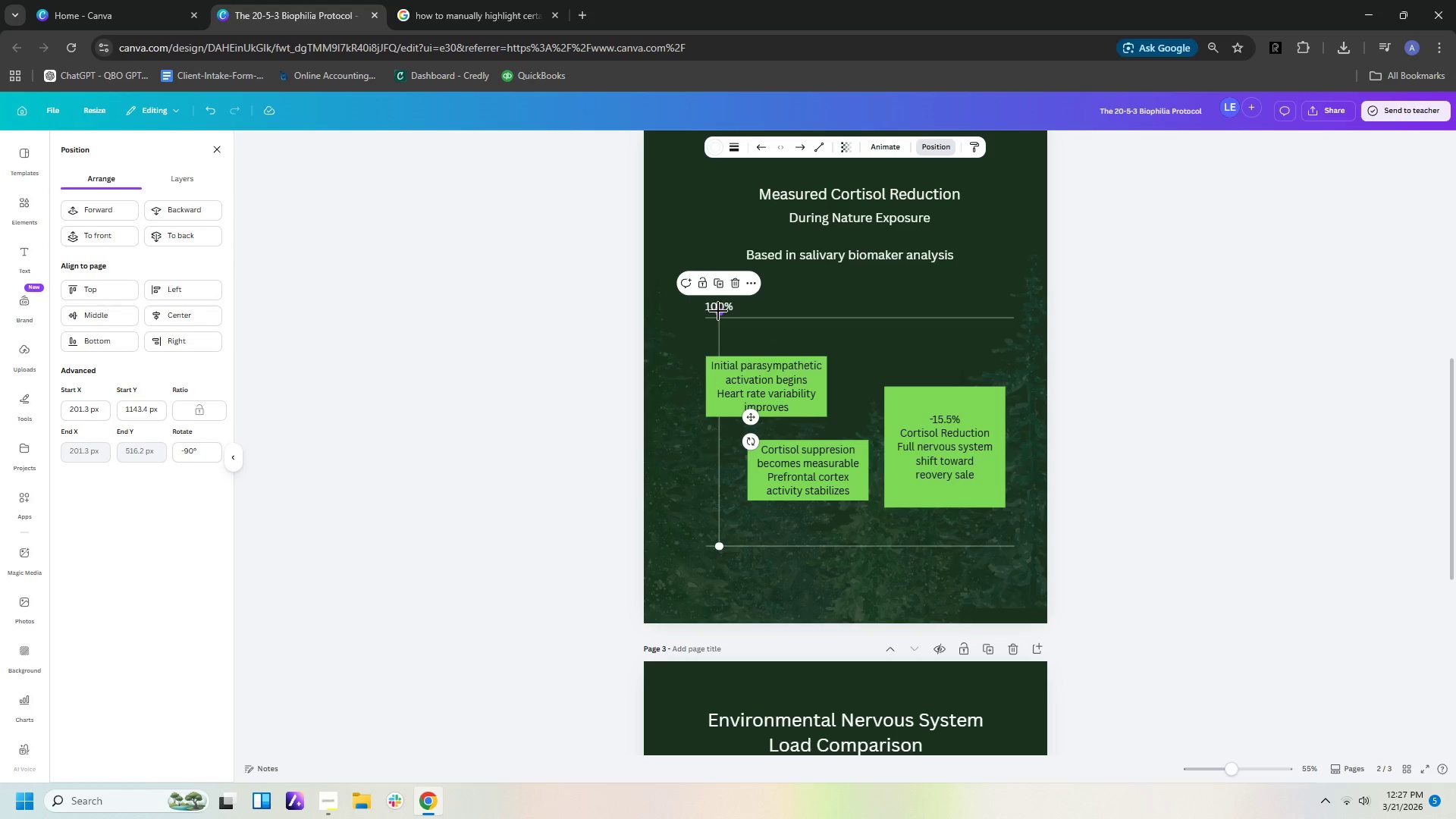 
left_click_drag(start_coordinate=[718, 311], to_coordinate=[718, 318])
 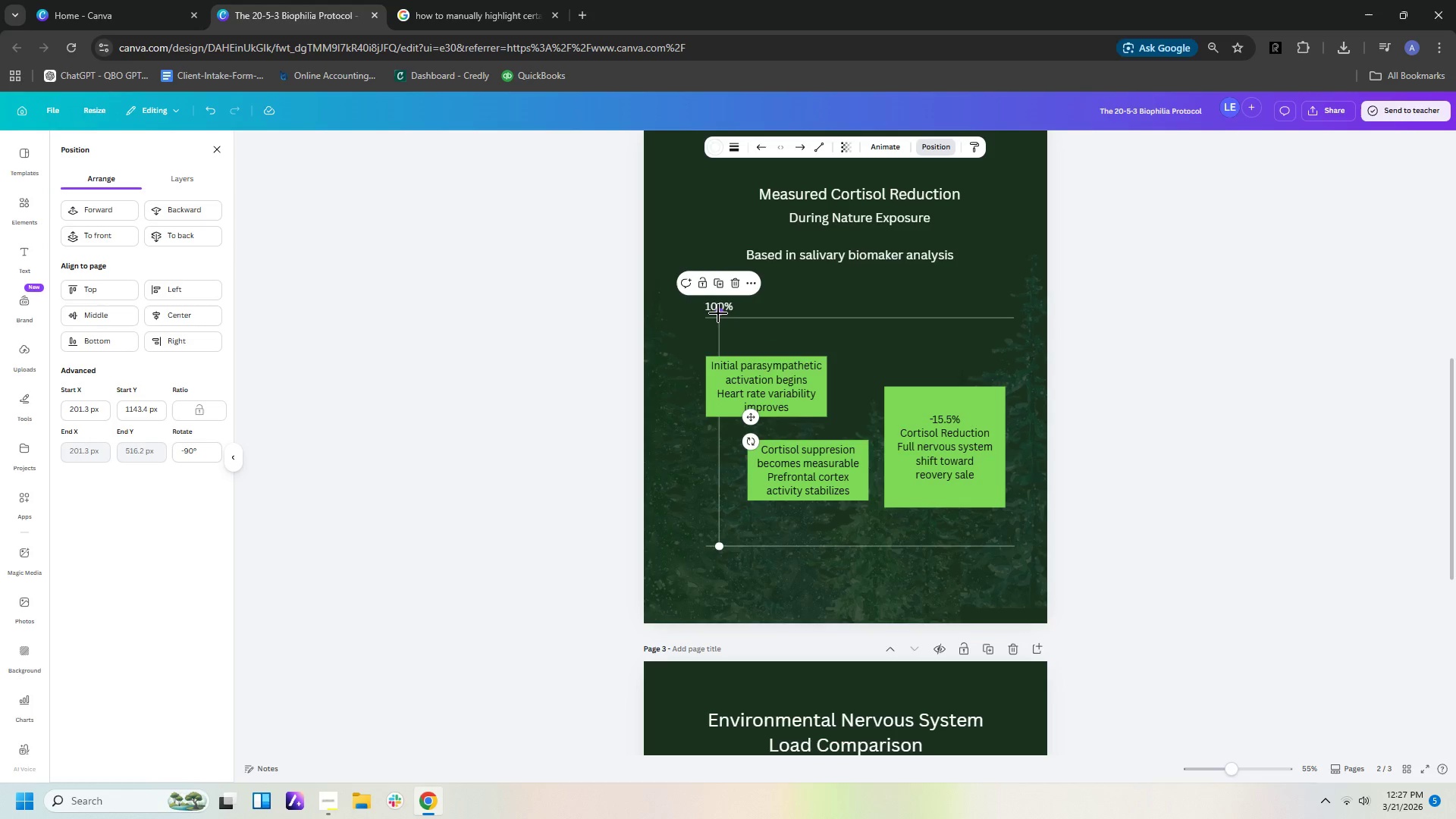 
left_click_drag(start_coordinate=[718, 313], to_coordinate=[717, 325])
 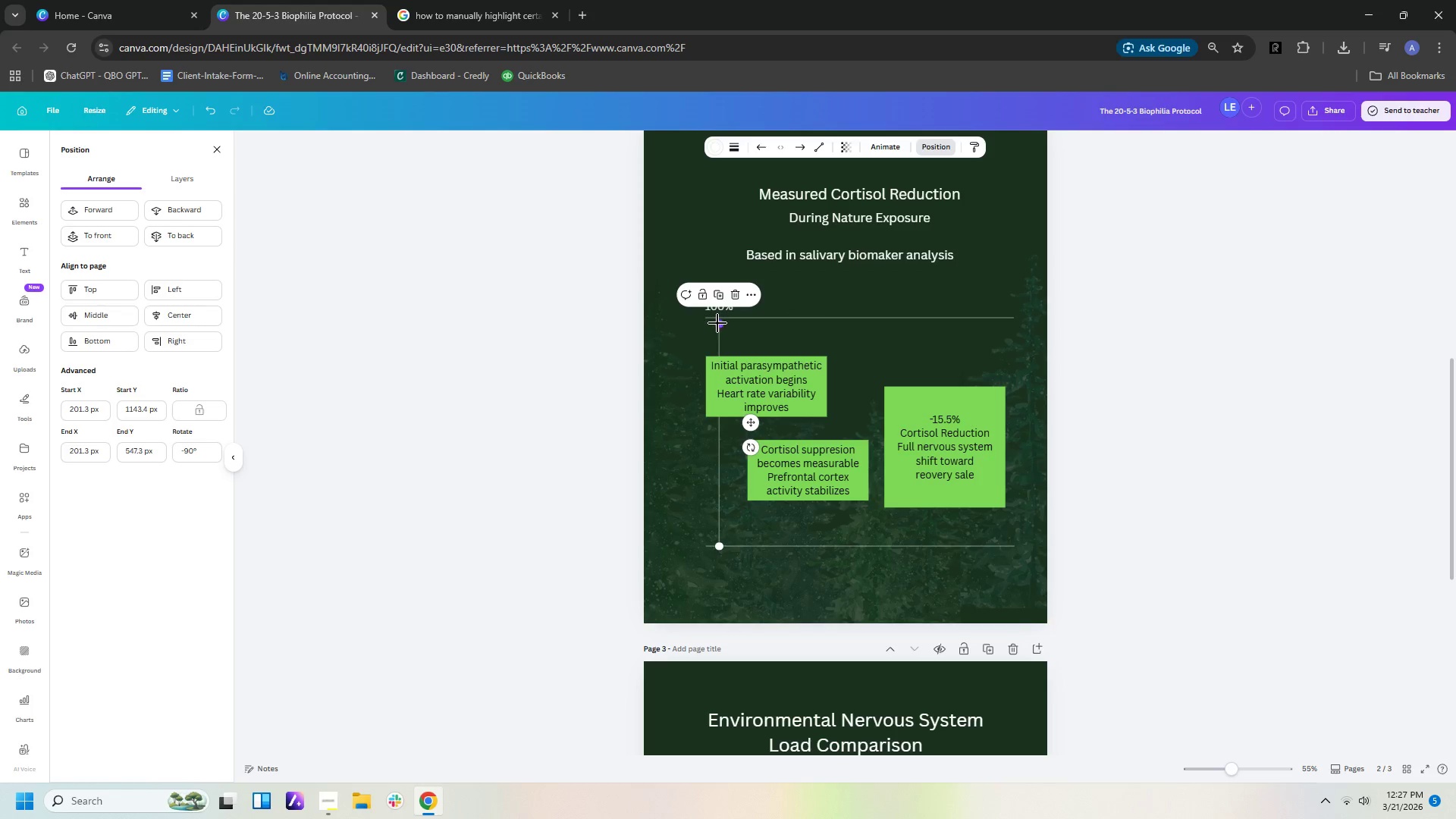 
left_click_drag(start_coordinate=[717, 323], to_coordinate=[717, 318])
 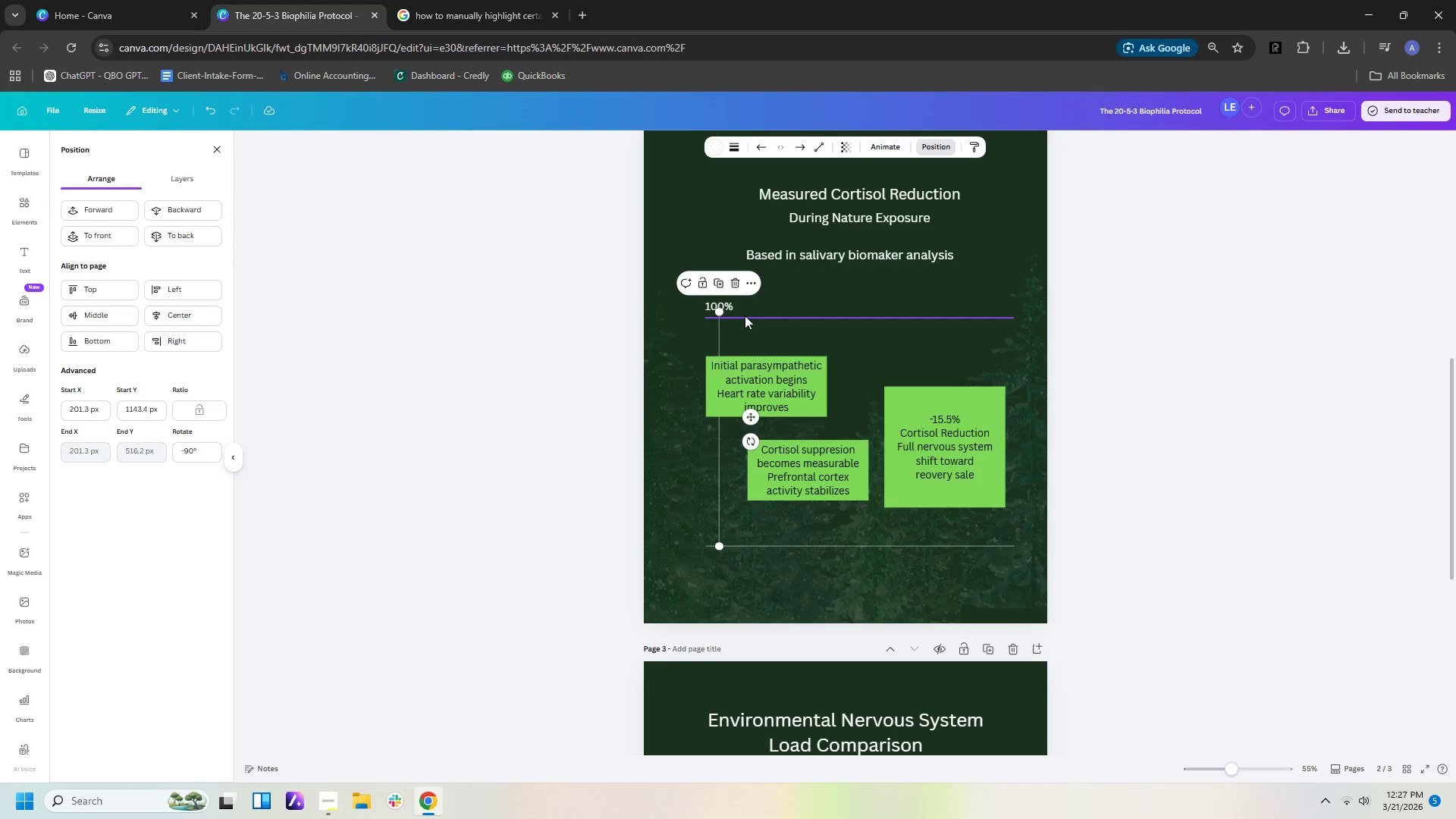 
key(Control+C)
 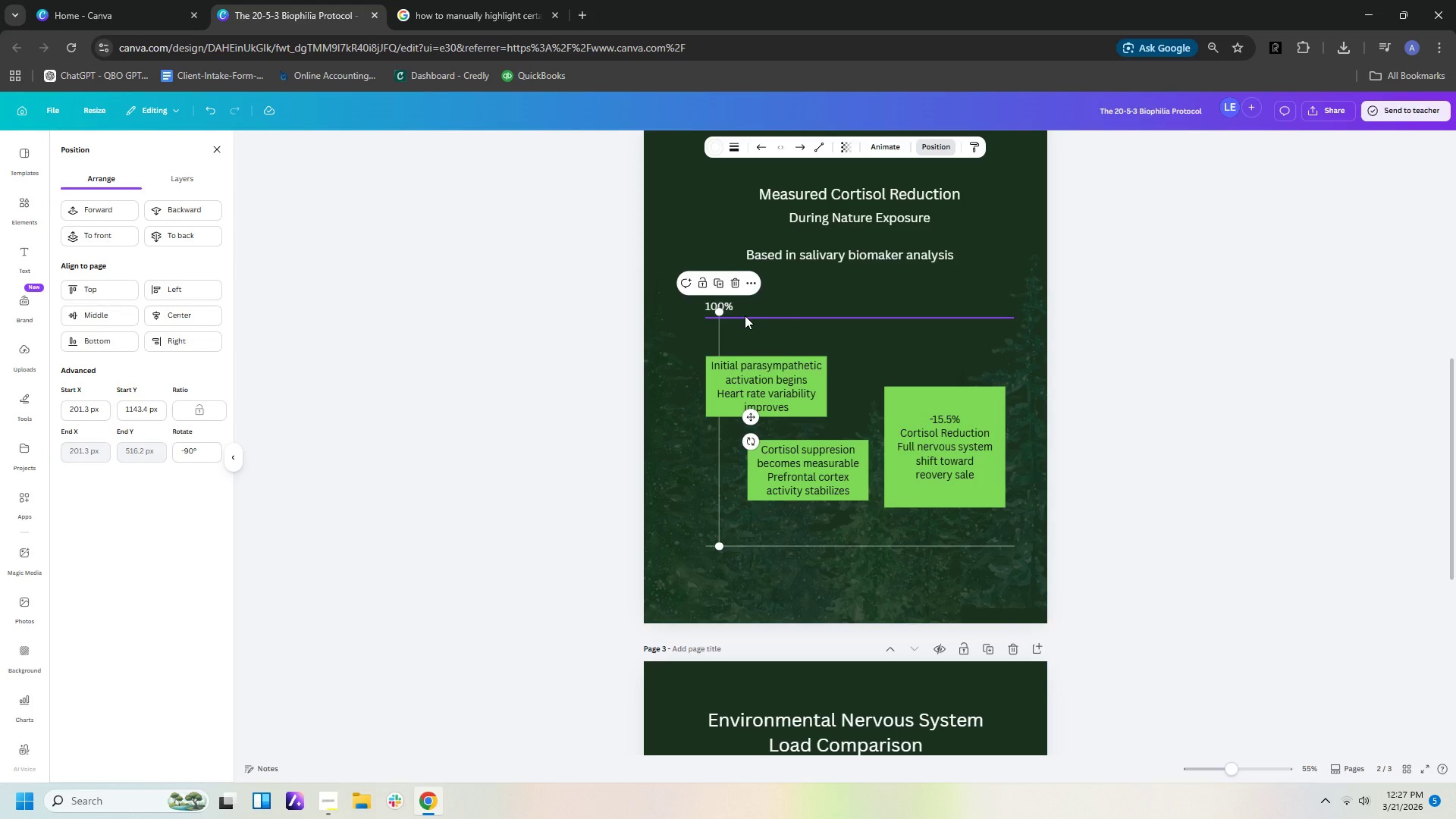 
key(Control+V)
 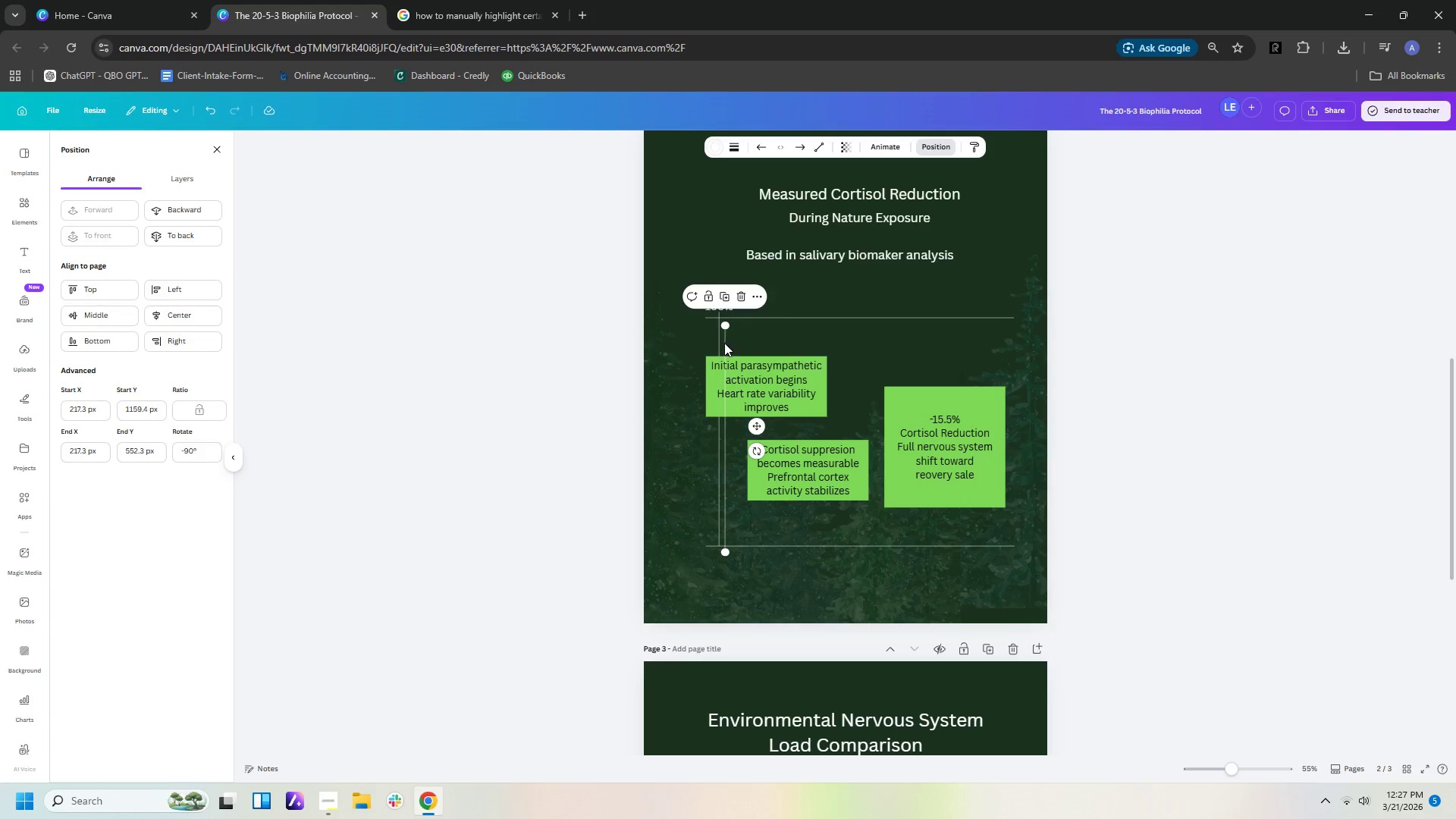 
left_click_drag(start_coordinate=[724, 343], to_coordinate=[742, 338])
 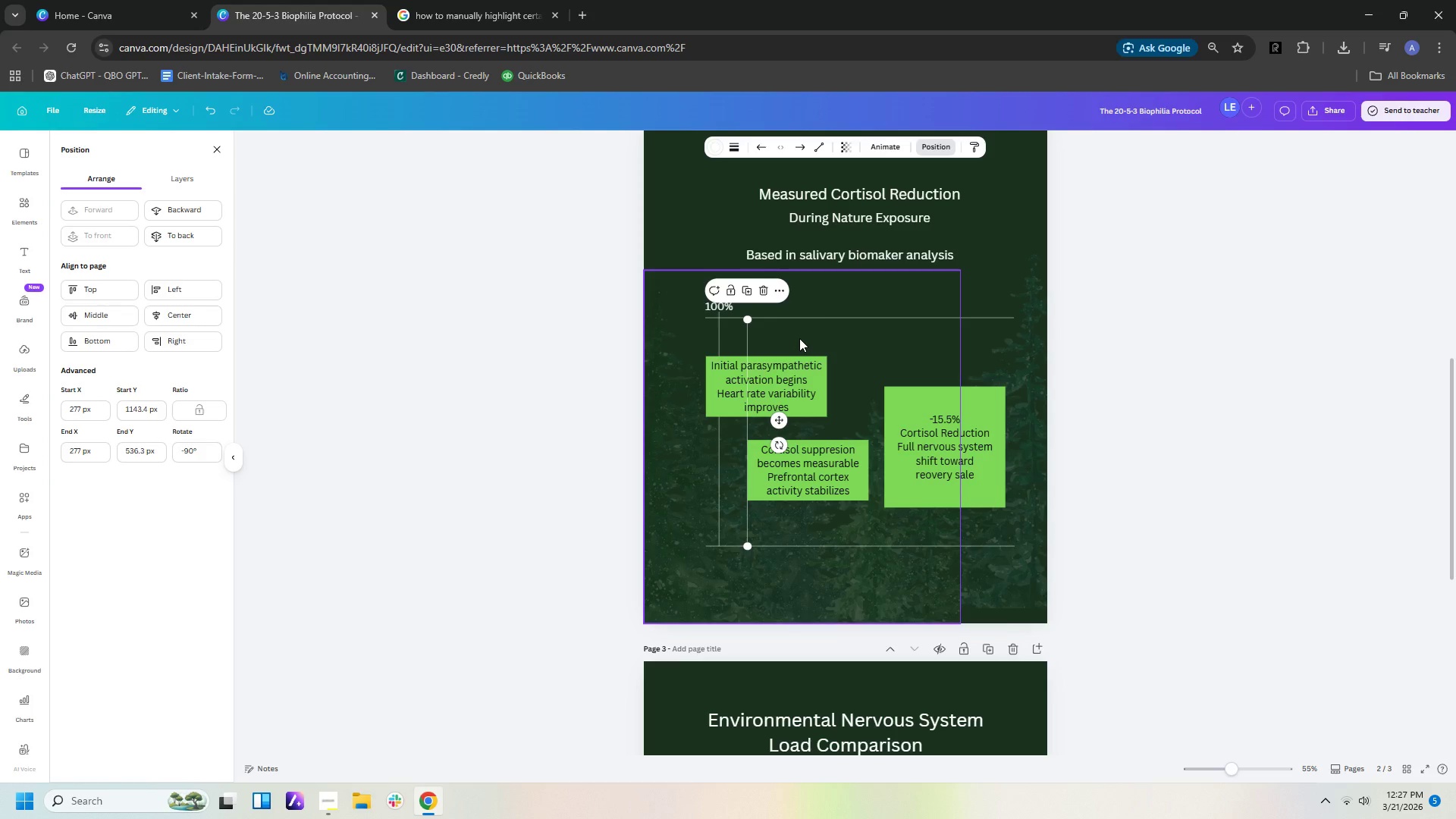 
hold_key(key=ControlLeft, duration=0.34)
 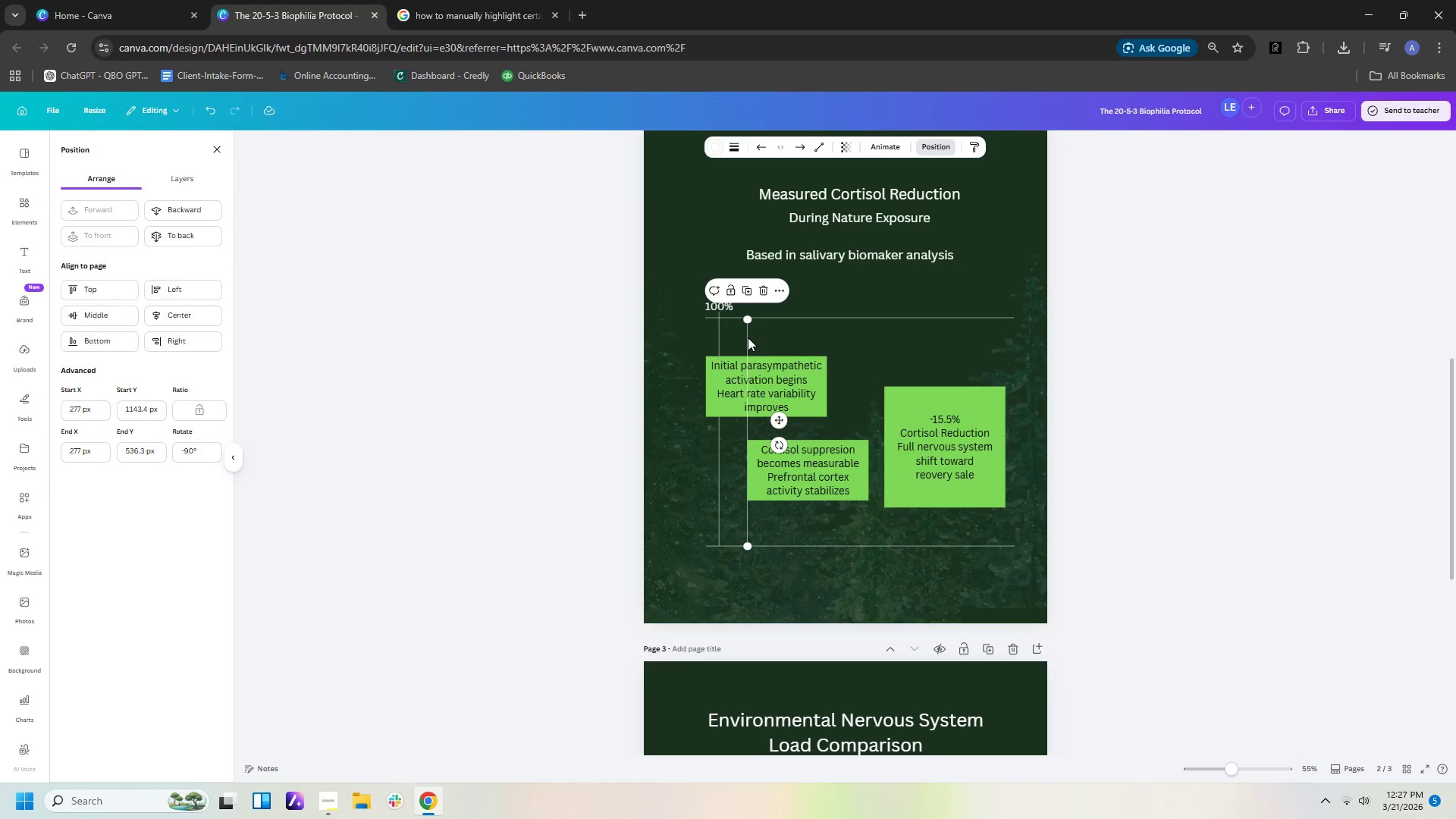 
left_click_drag(start_coordinate=[746, 338], to_coordinate=[758, 339])
 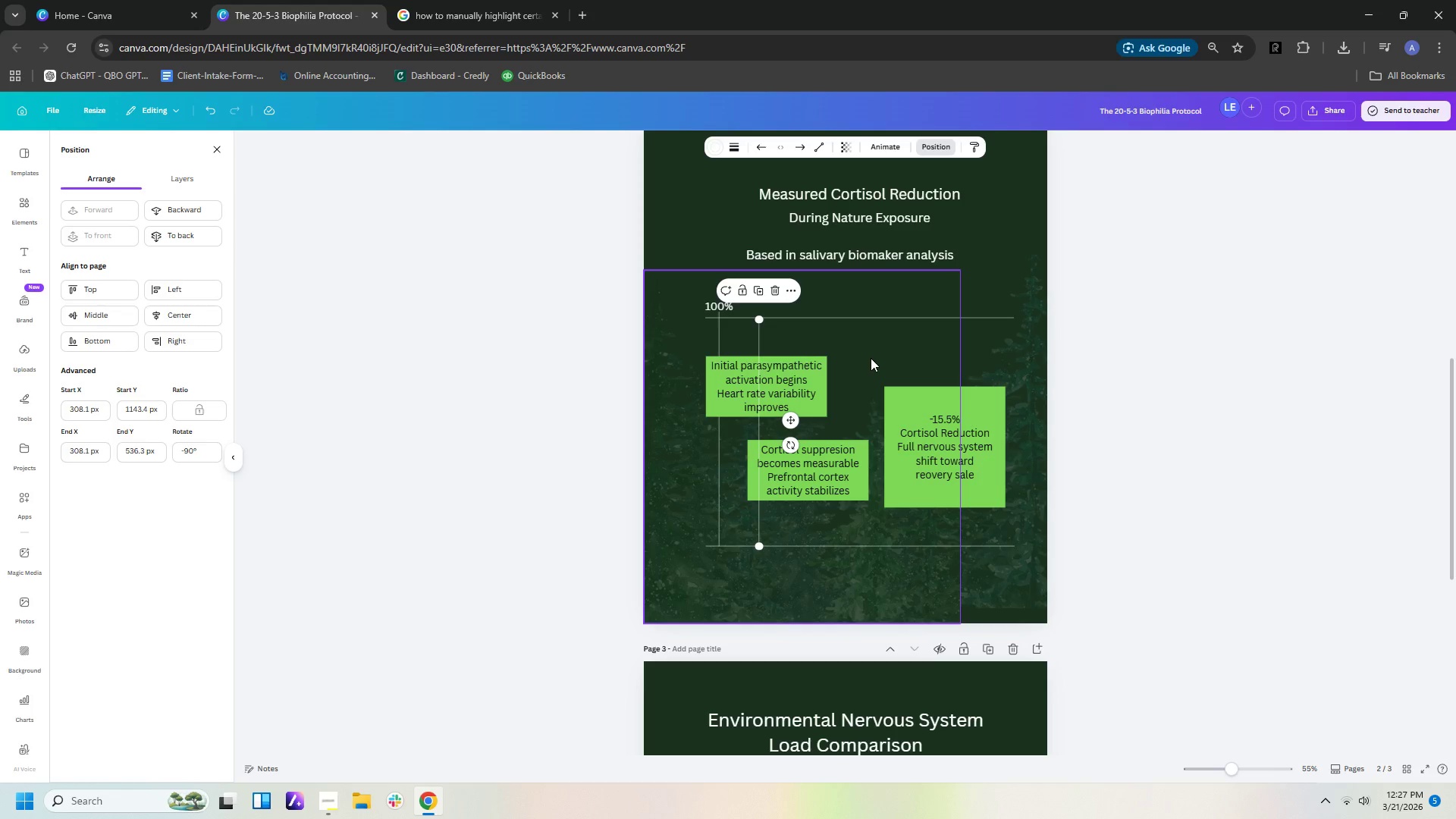 
key(Control+C)
 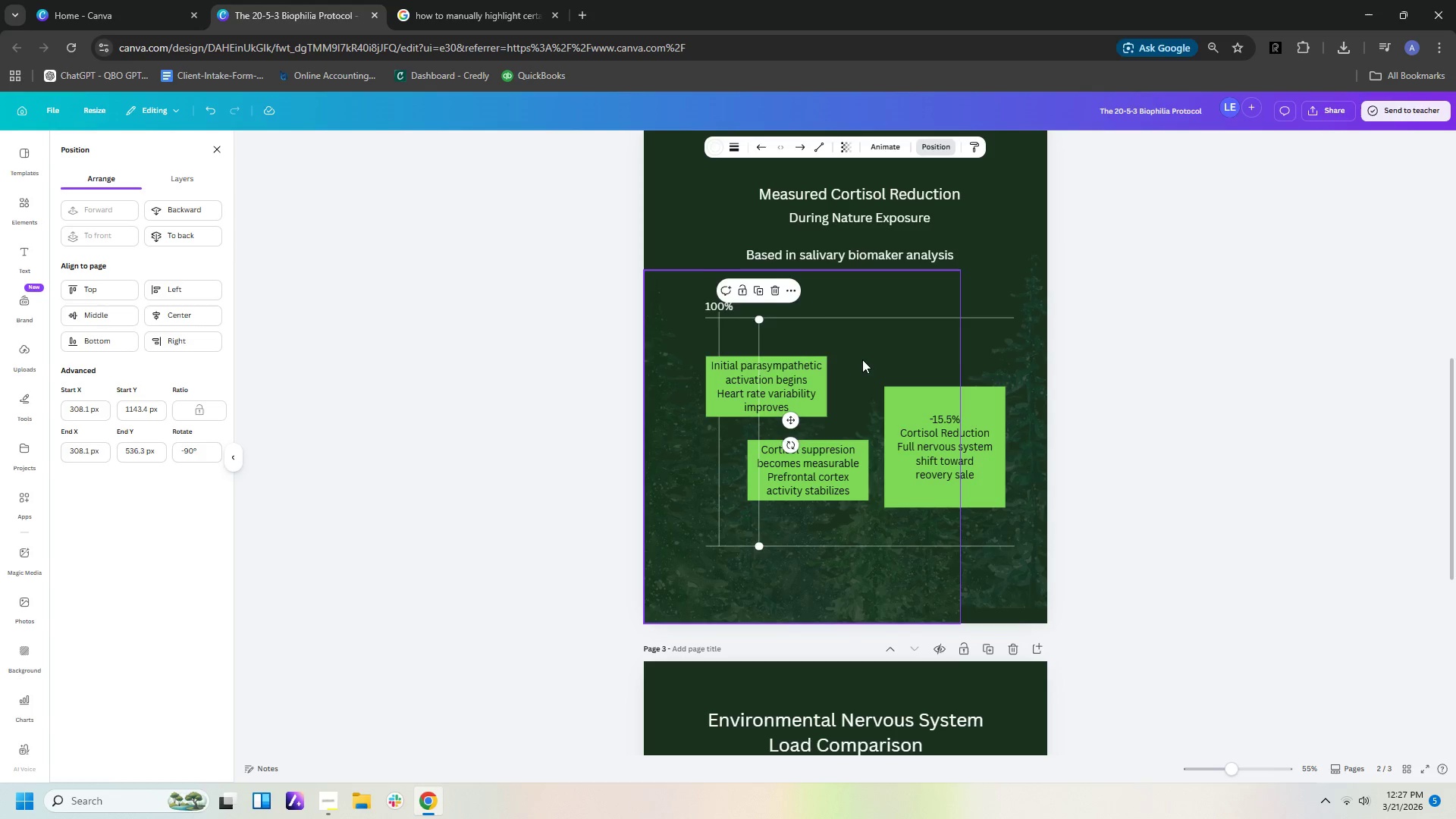 
key(Control+V)
 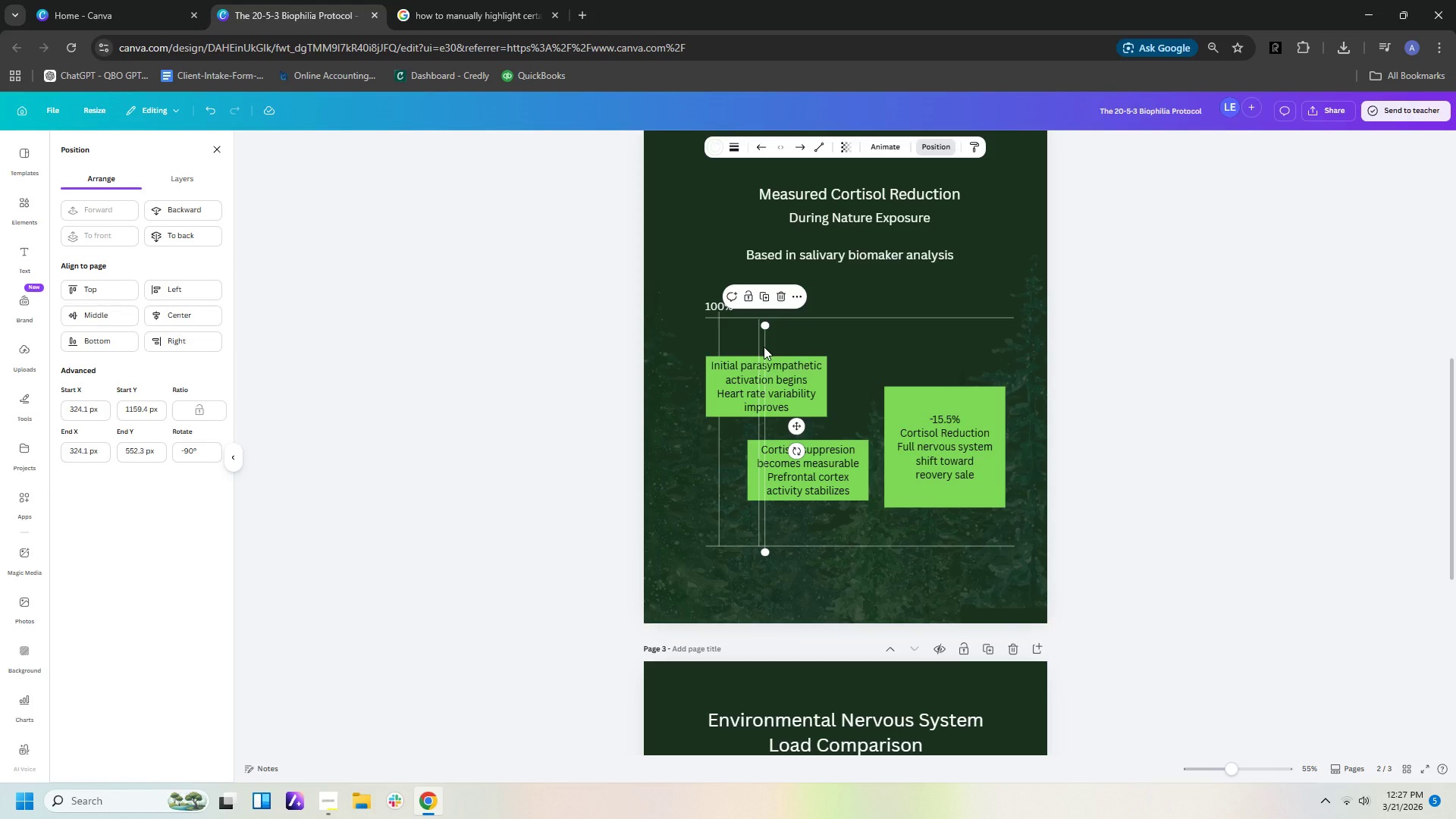 
left_click_drag(start_coordinate=[764, 347], to_coordinate=[797, 339])
 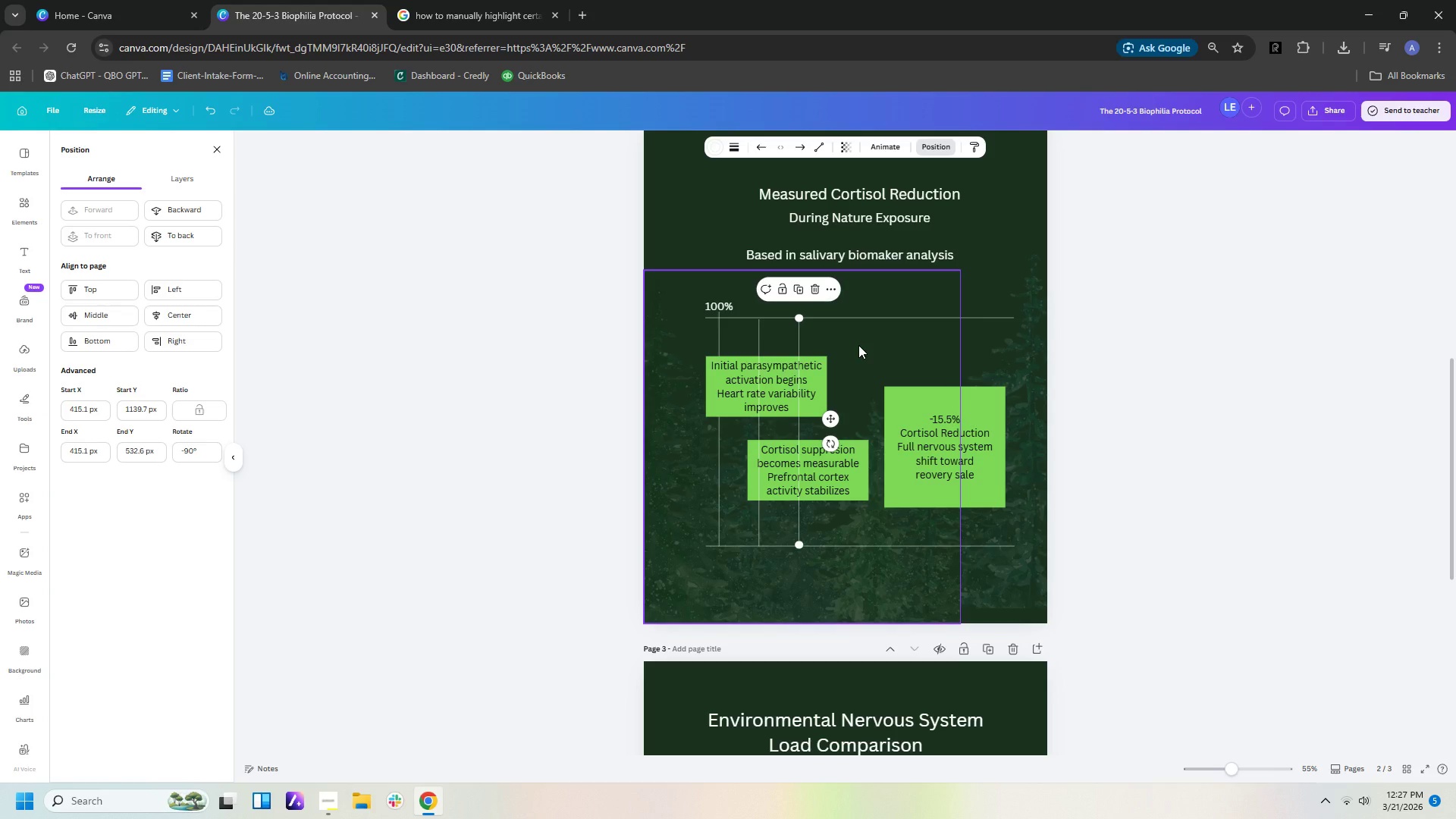 
key(Control+V)
 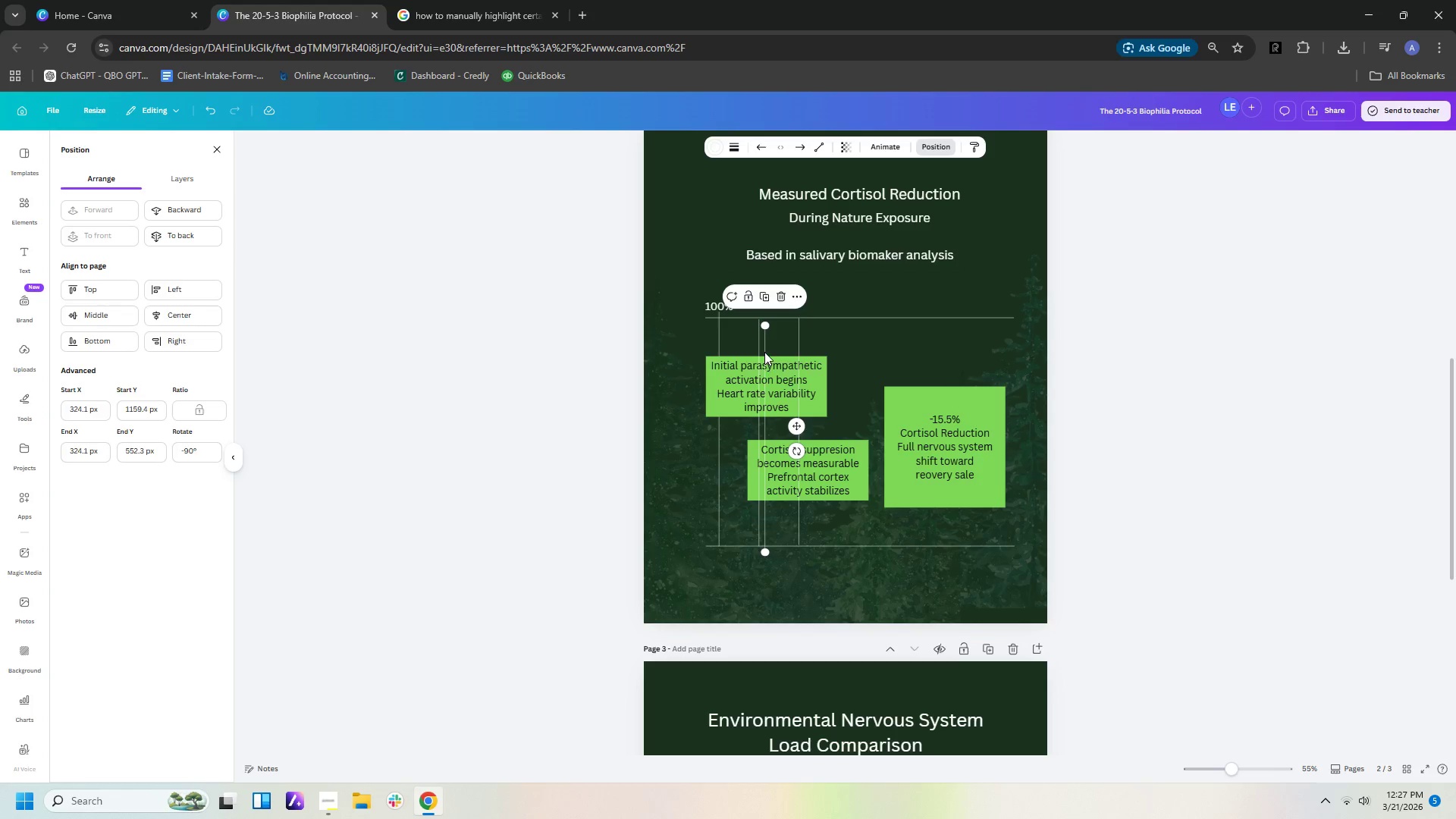 
left_click_drag(start_coordinate=[764, 350], to_coordinate=[837, 344])
 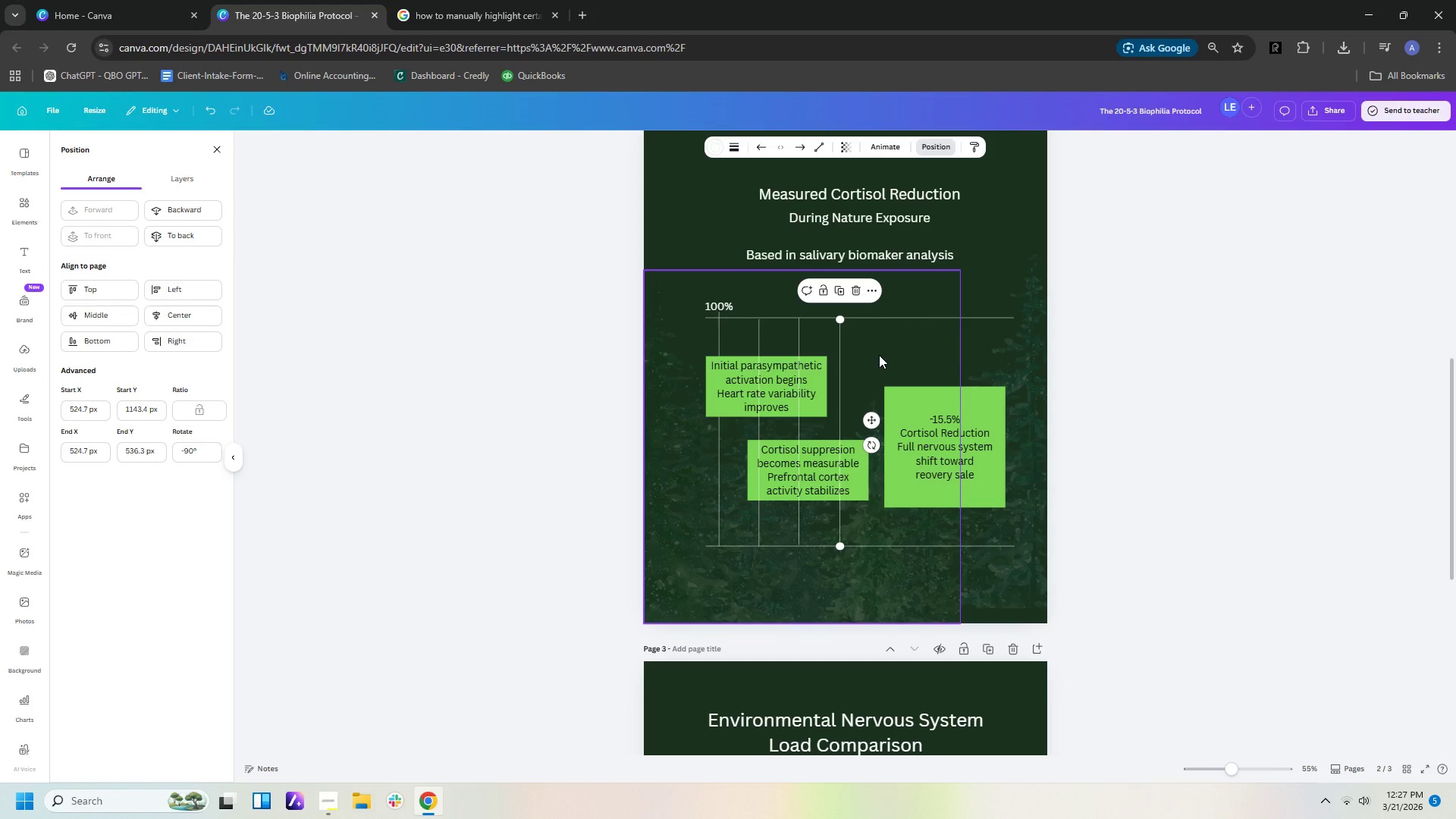 
hold_key(key=ControlLeft, duration=0.91)
 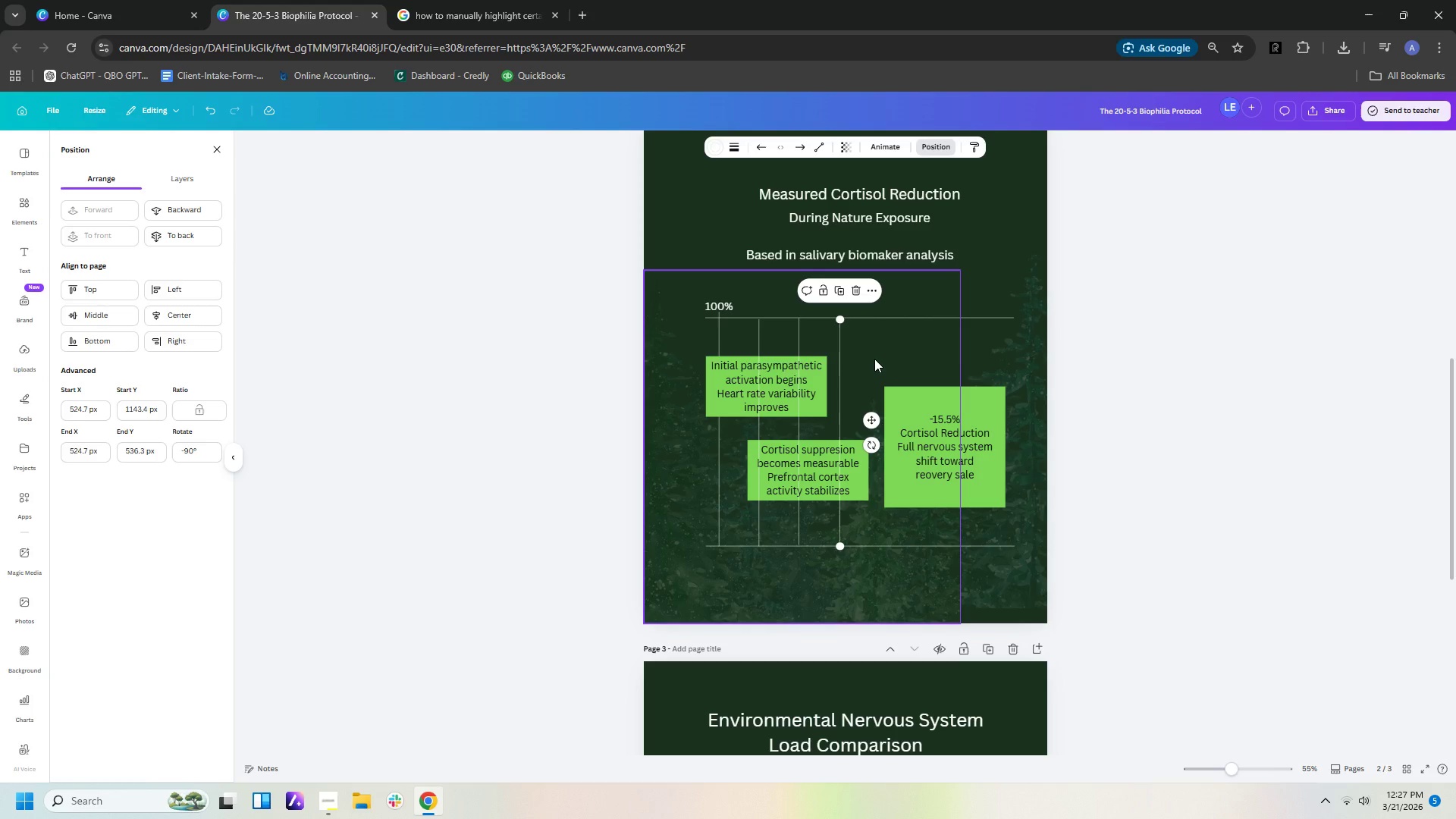 
key(Control+V)
 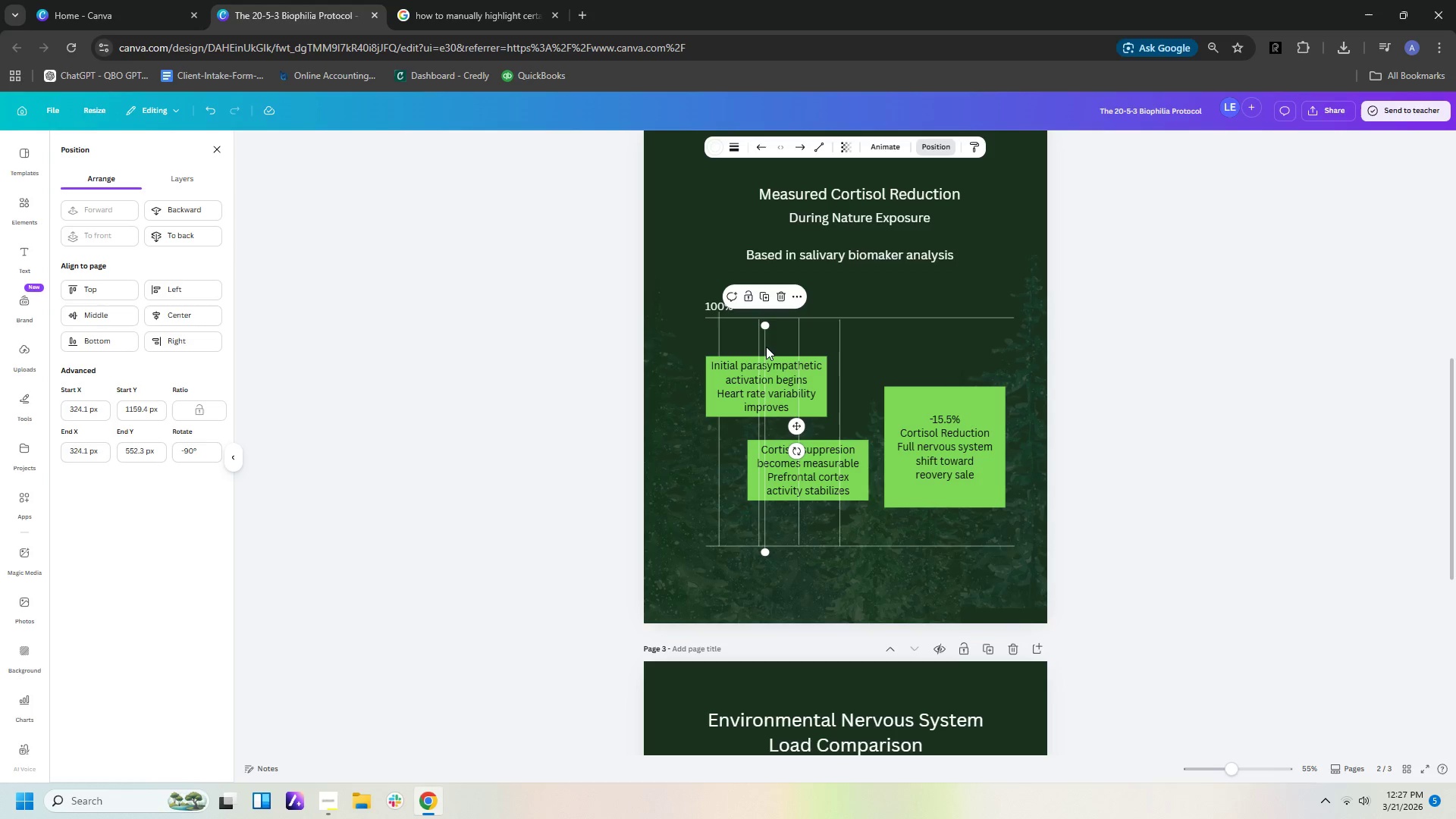 
left_click_drag(start_coordinate=[766, 346], to_coordinate=[880, 338])
 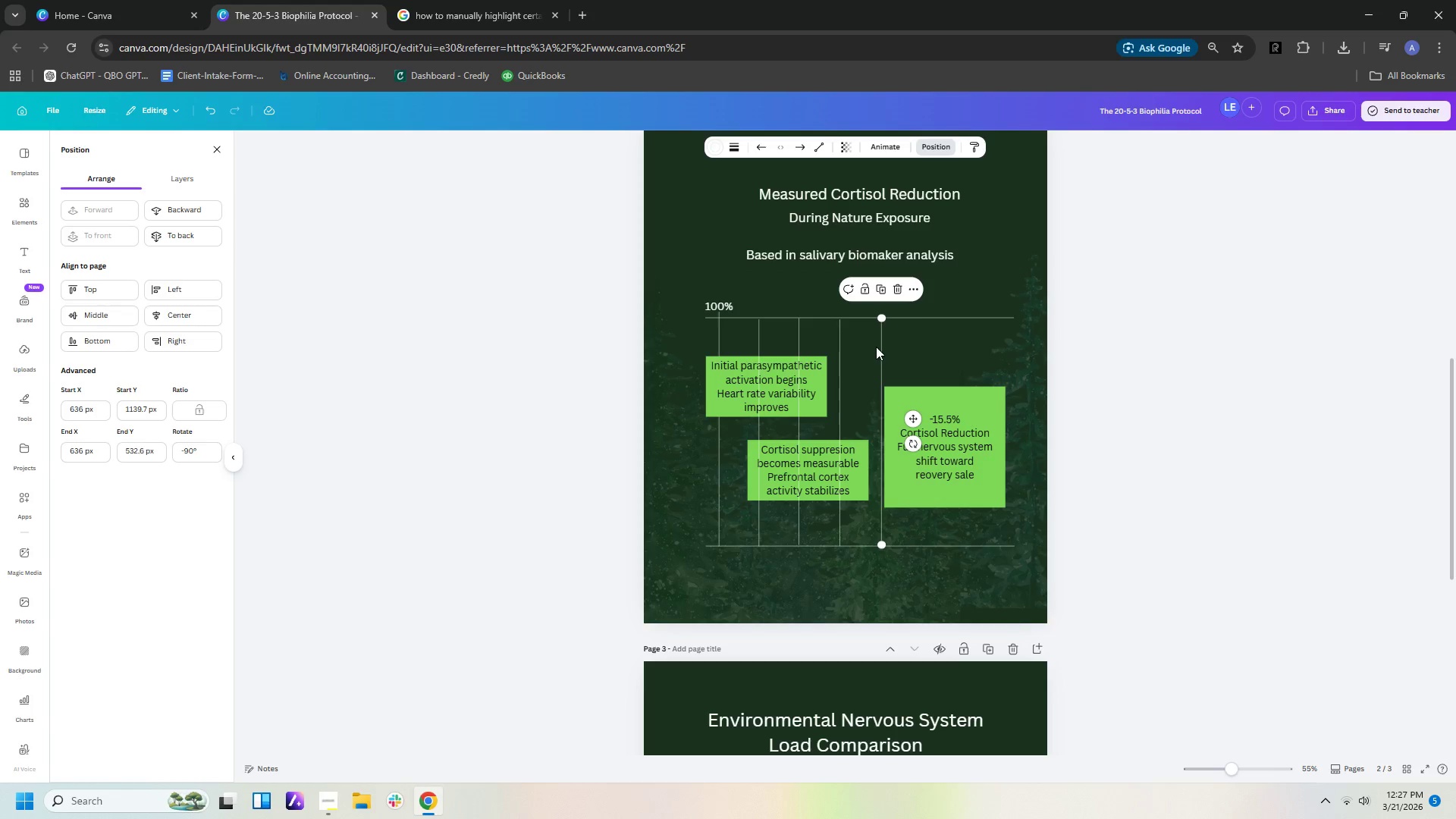 
wait(5.09)
 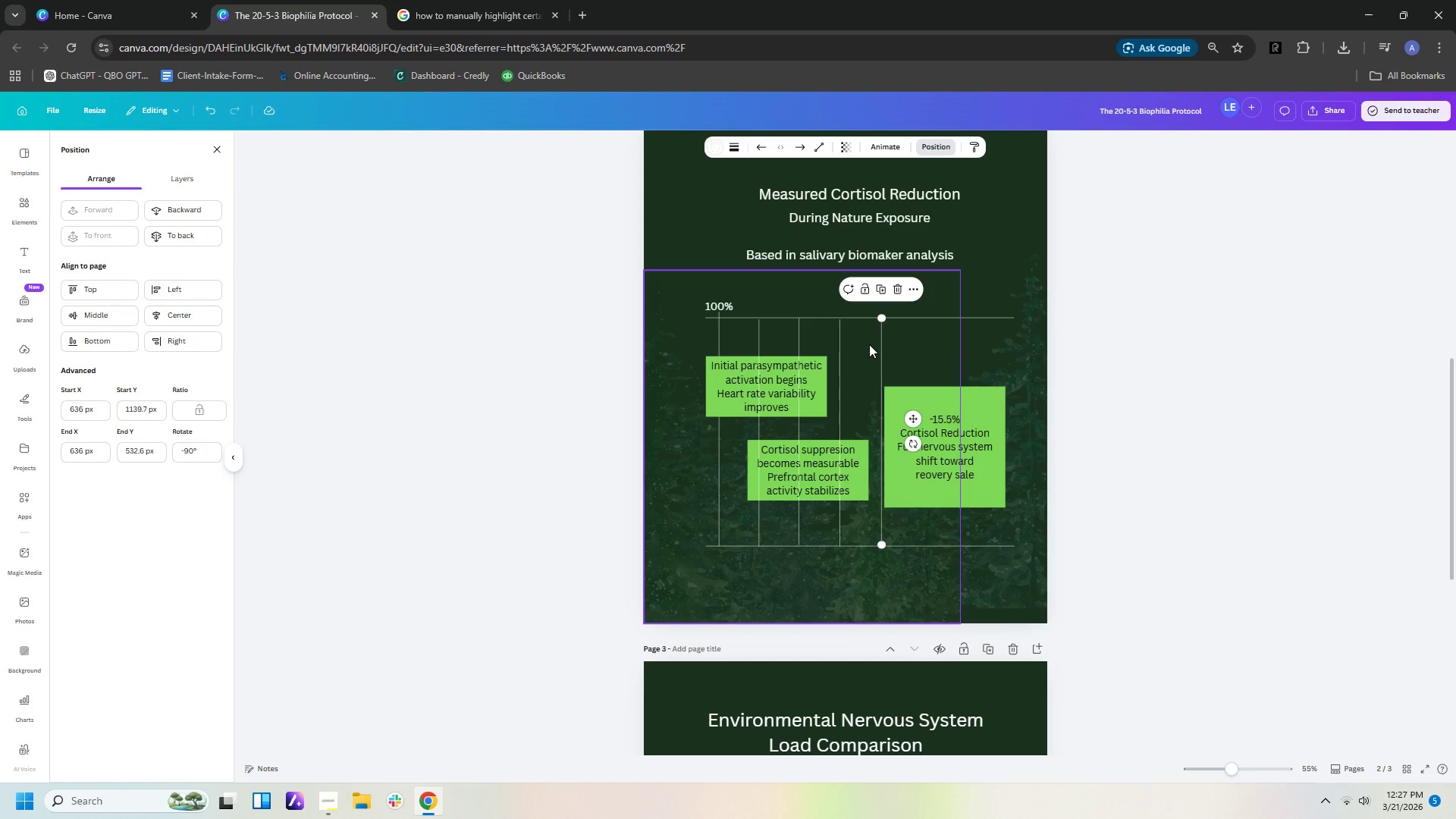 
key(Control+V)
 